 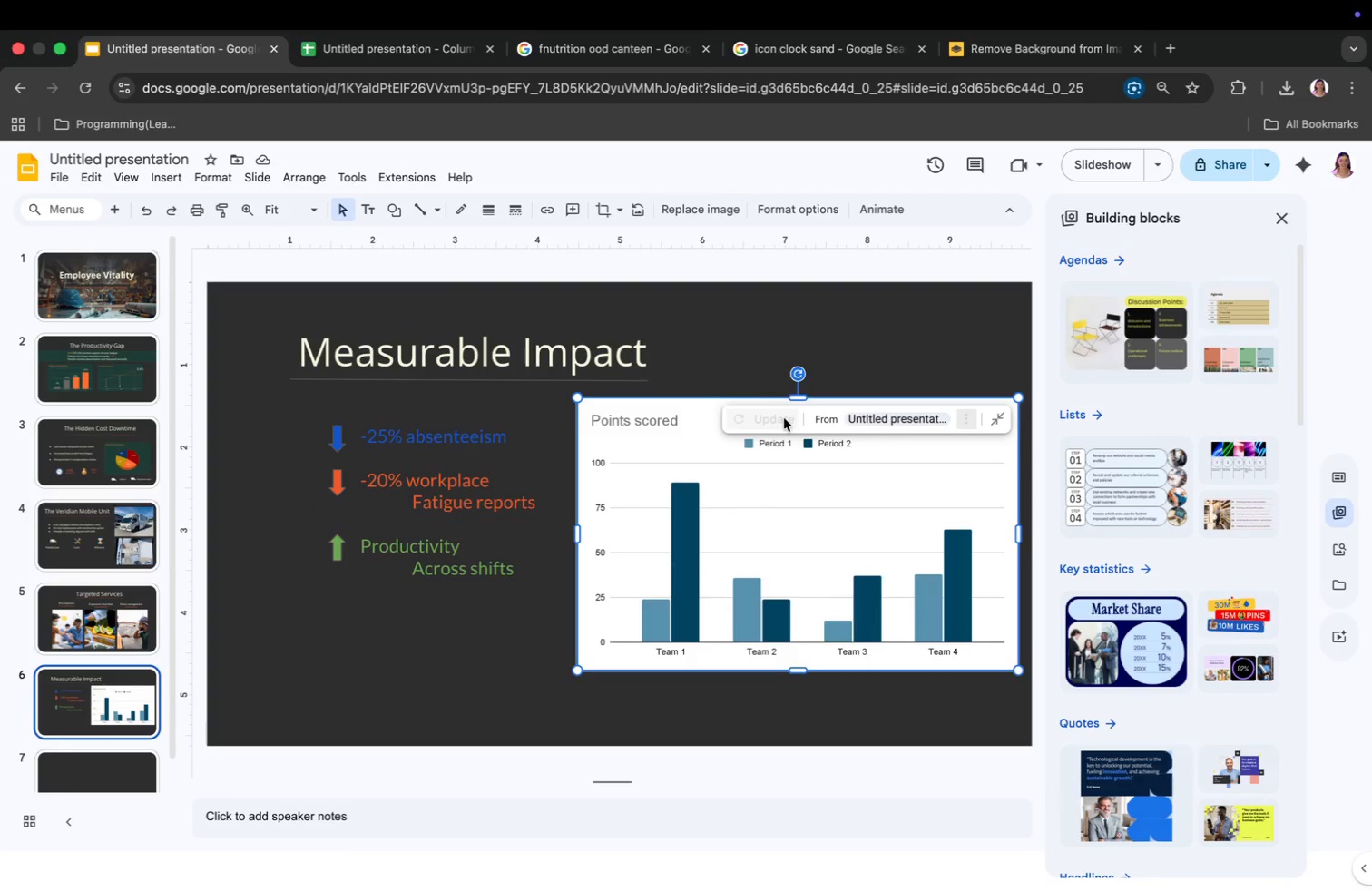 
scroll: coordinate [87, 545], scroll_direction: down, amount: 21.0
 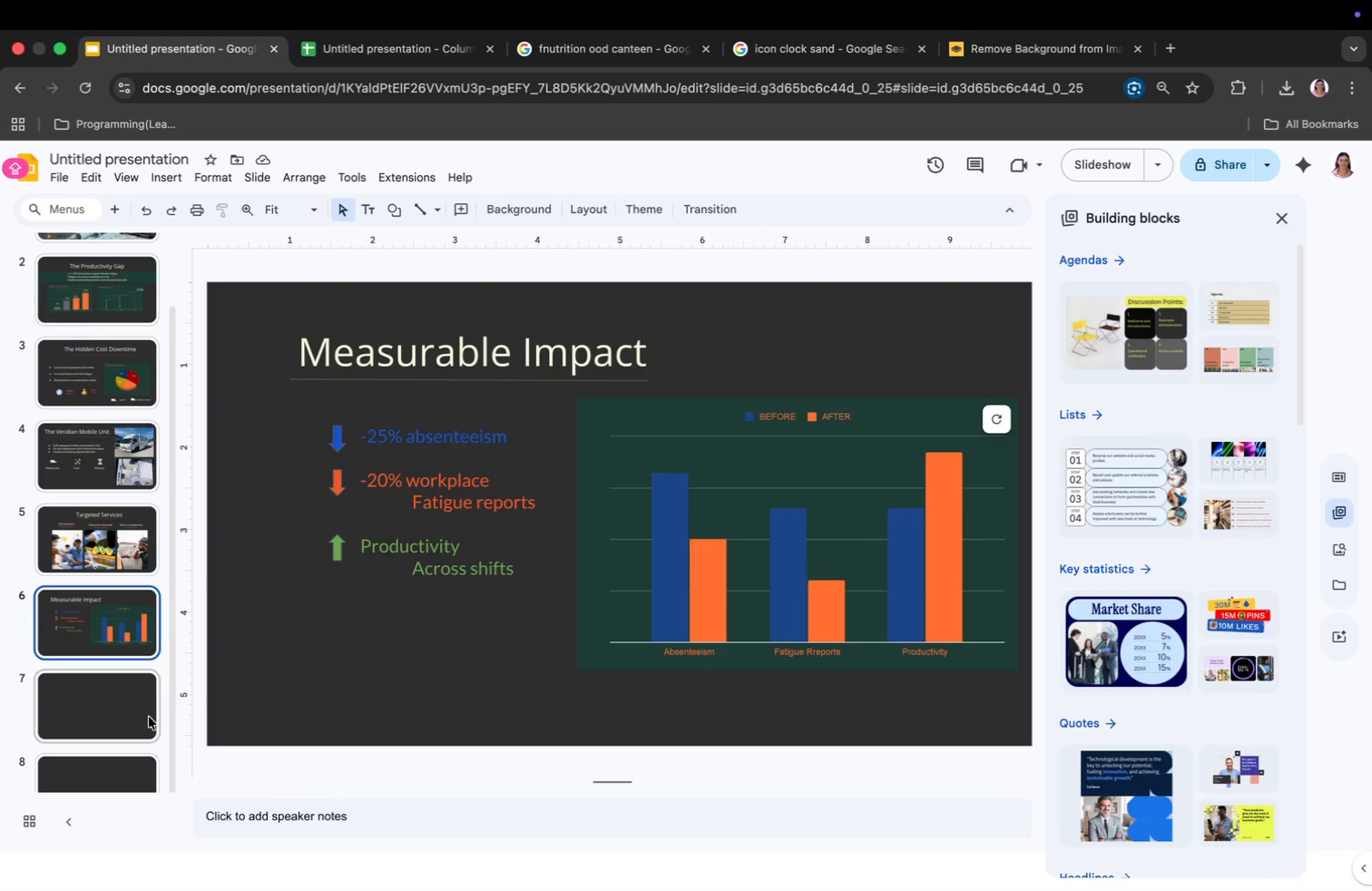 
wait(16.86)
 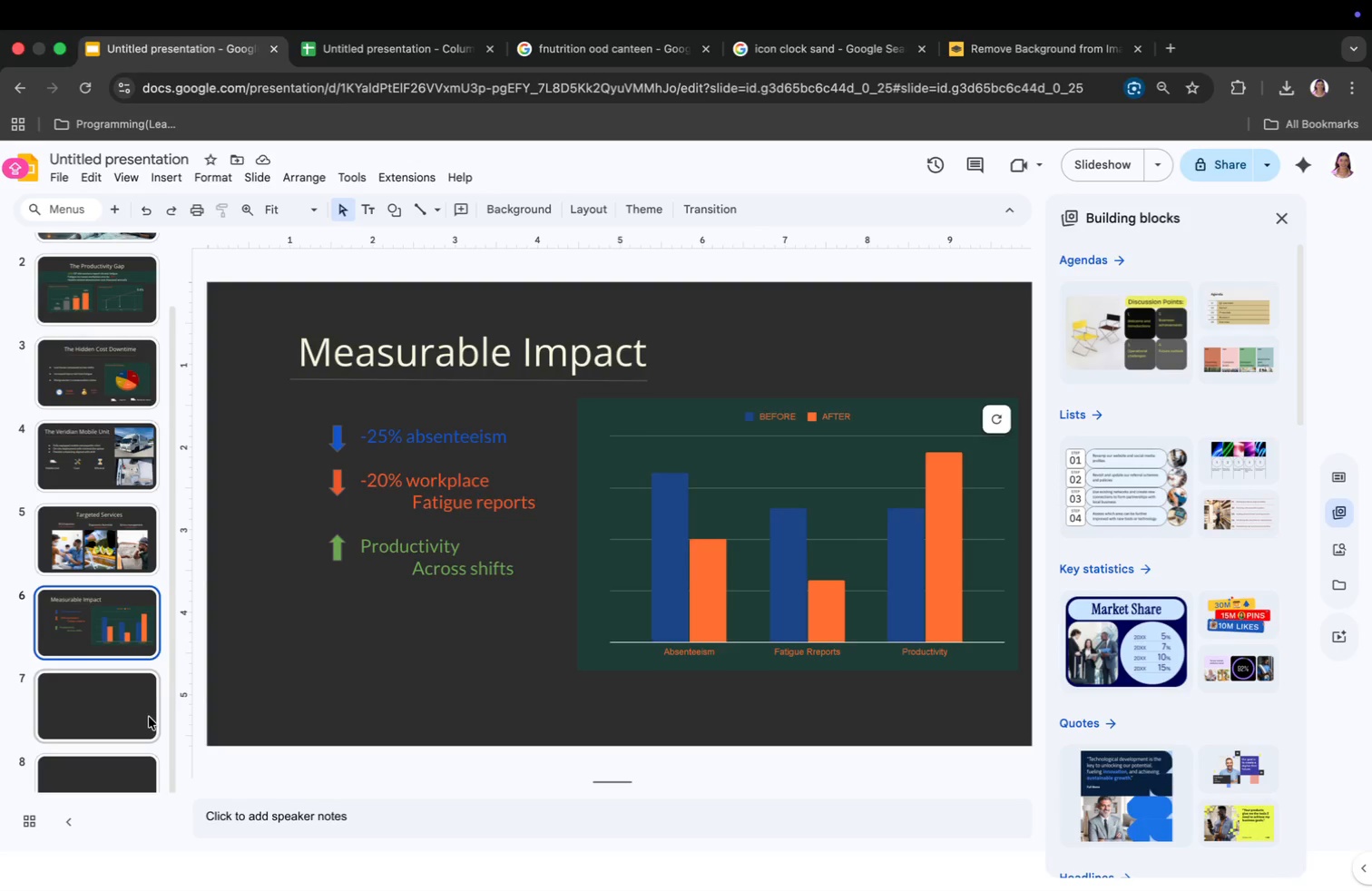 
left_click([144, 705])
 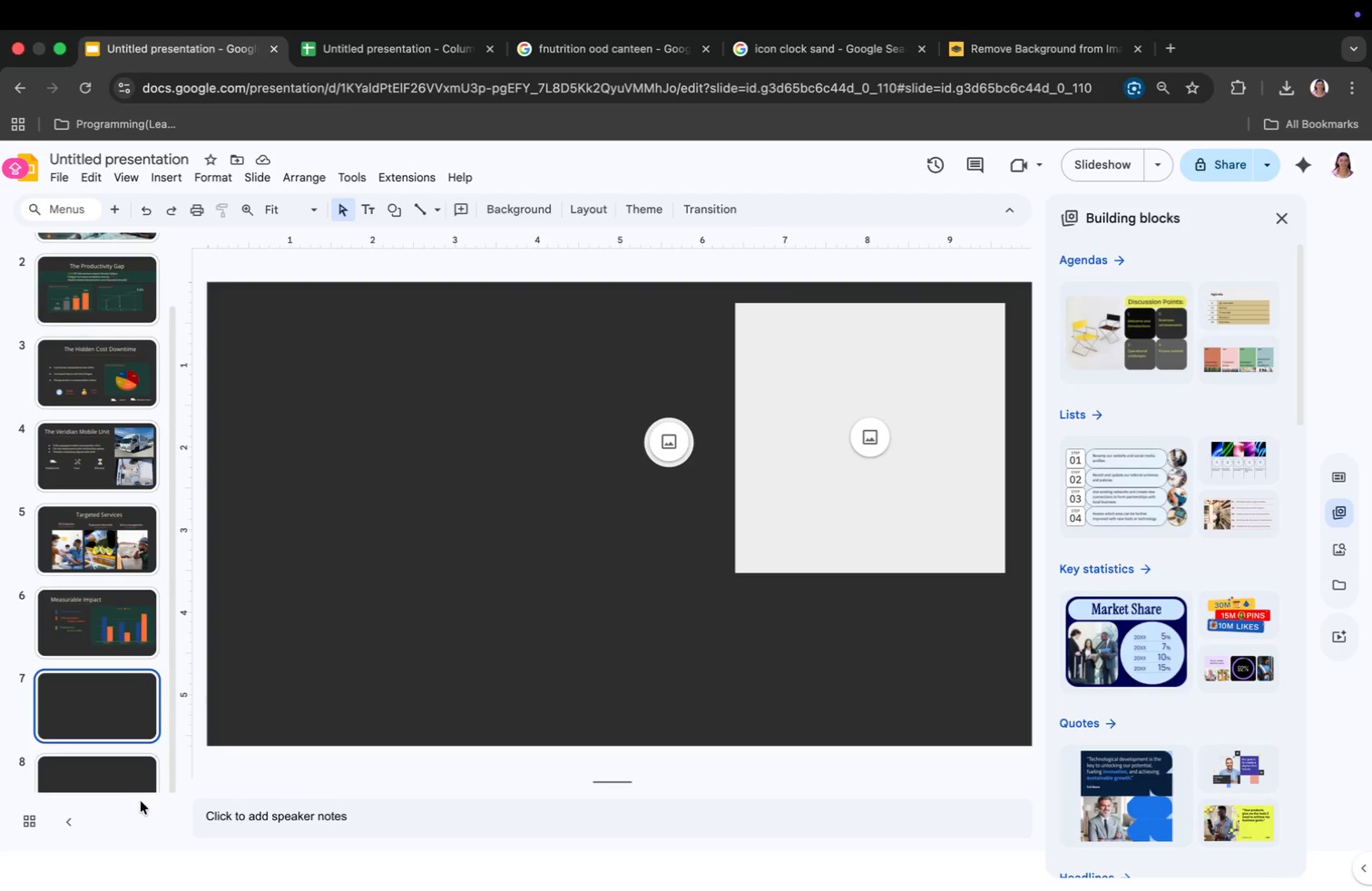 
wait(8.53)
 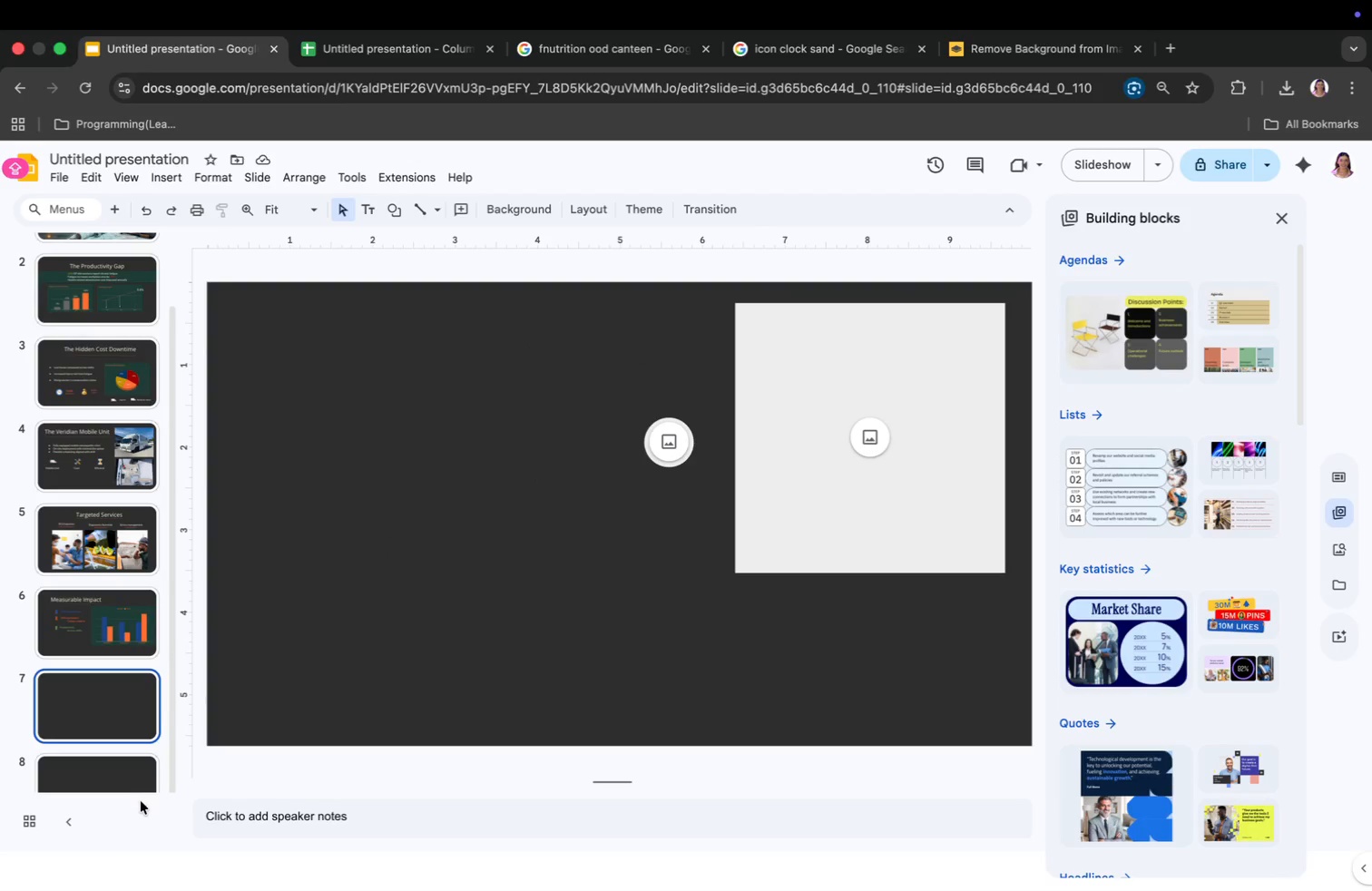 
left_click([897, 527])
 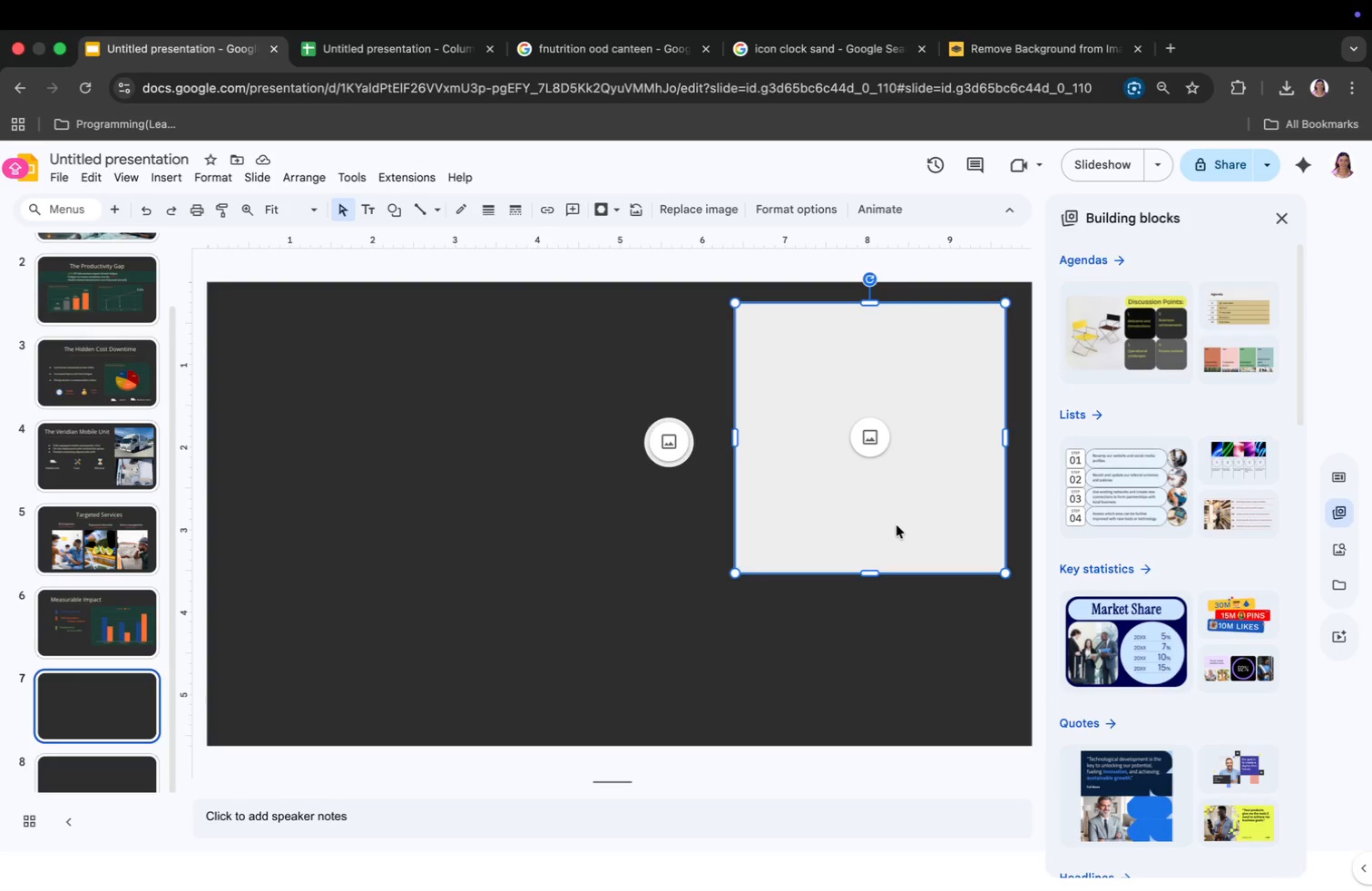 
key(Backspace)
 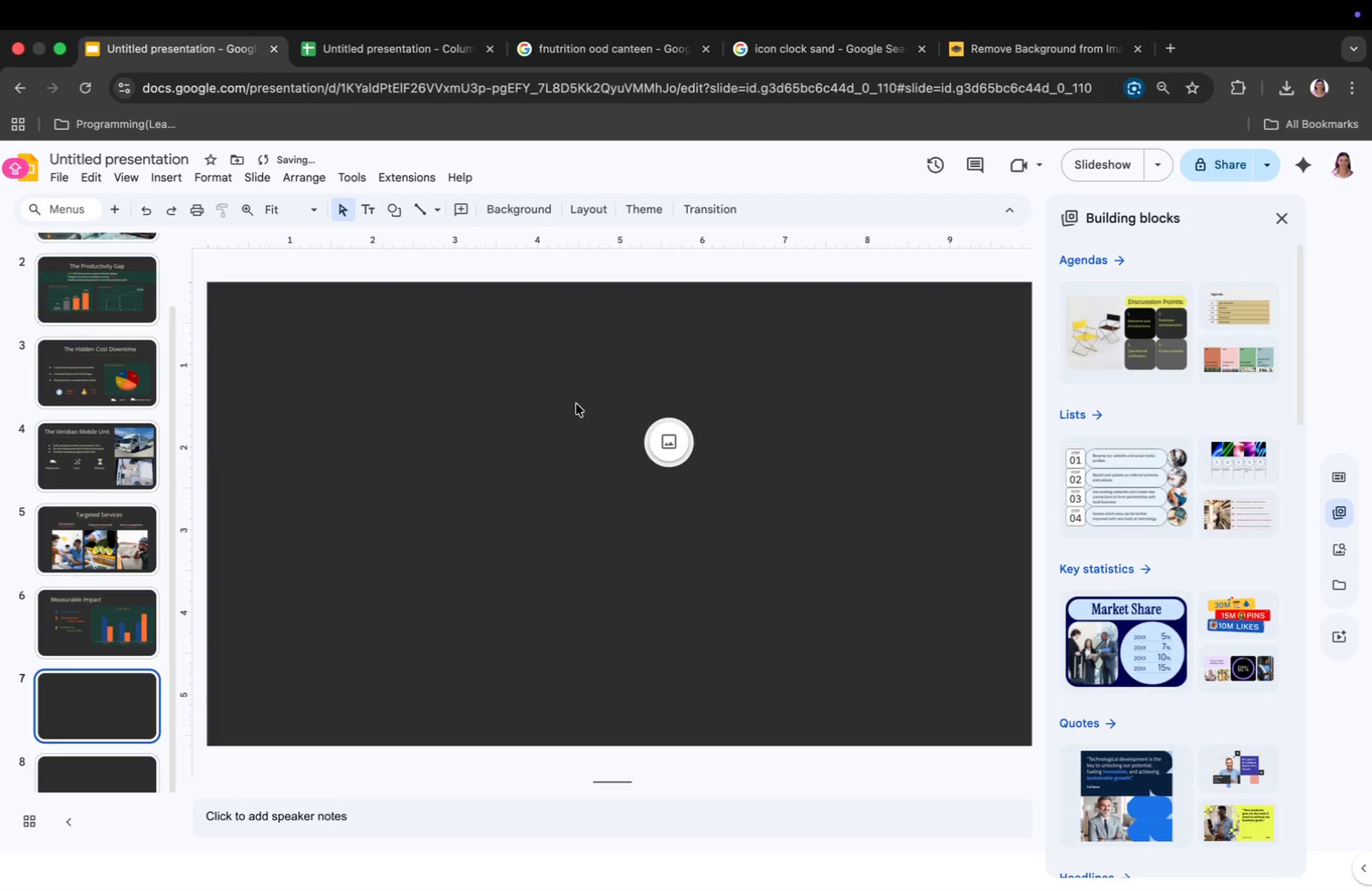 
left_click([668, 429])
 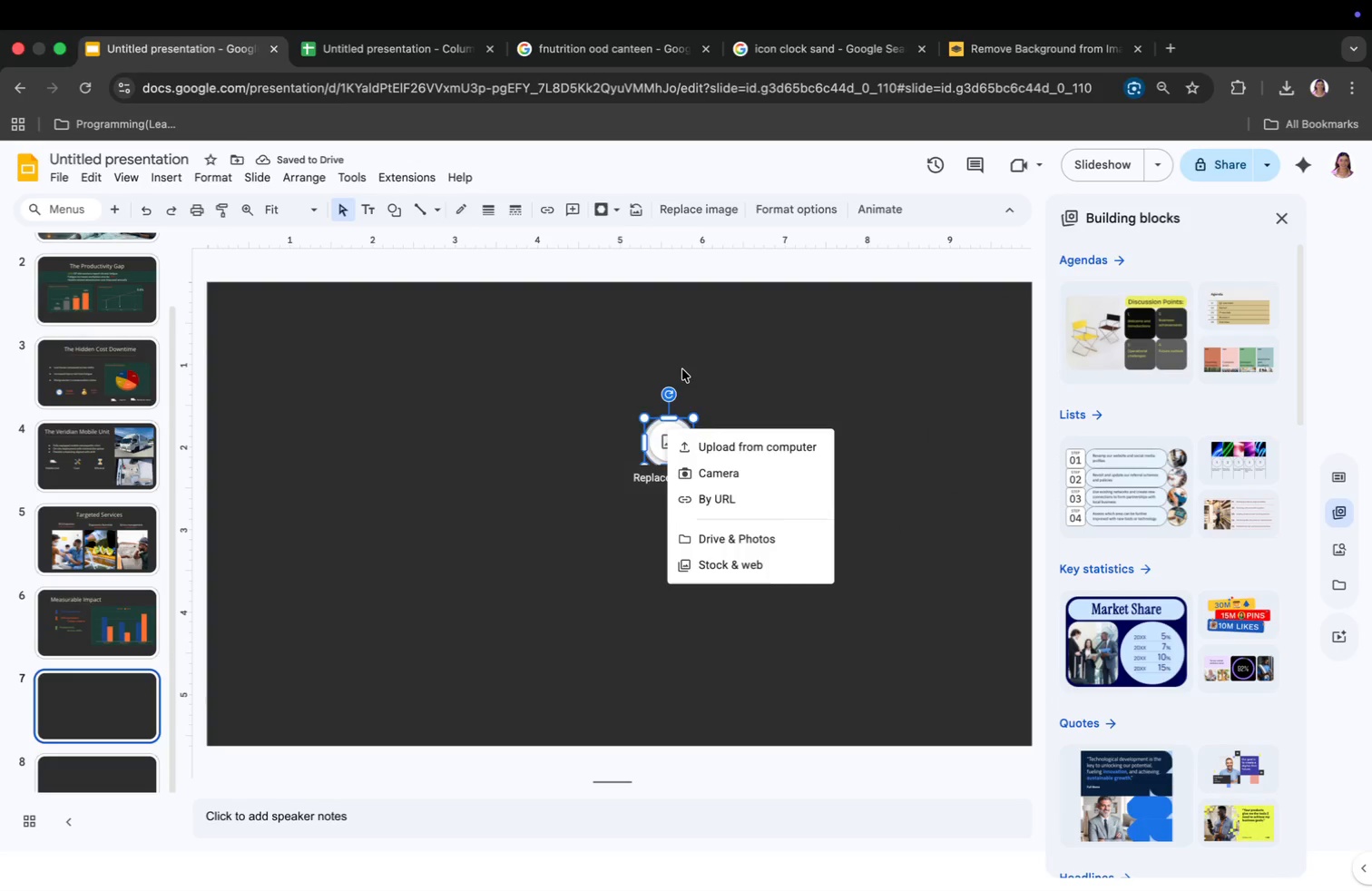 
key(Backspace)
 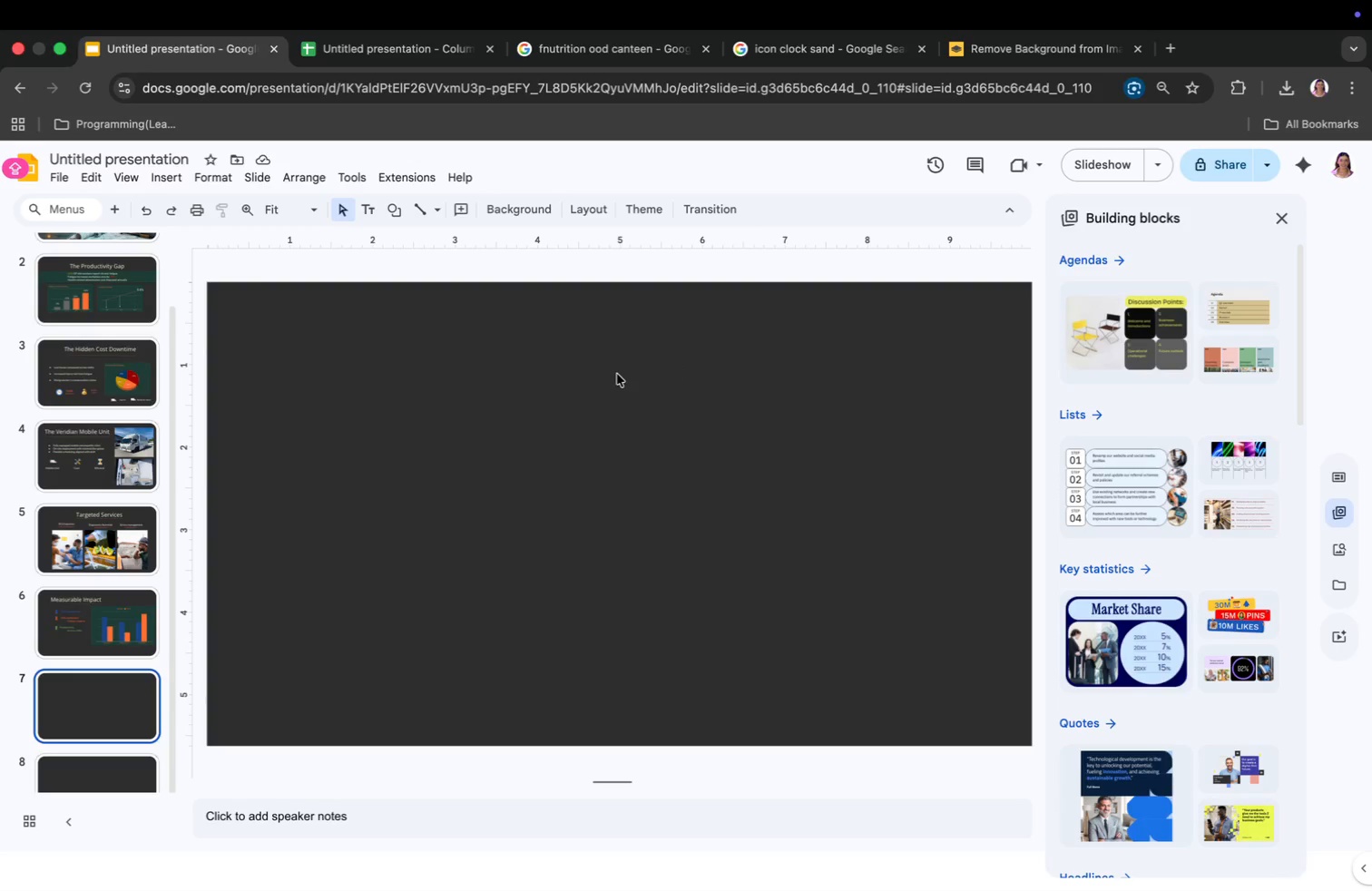 
wait(13.87)
 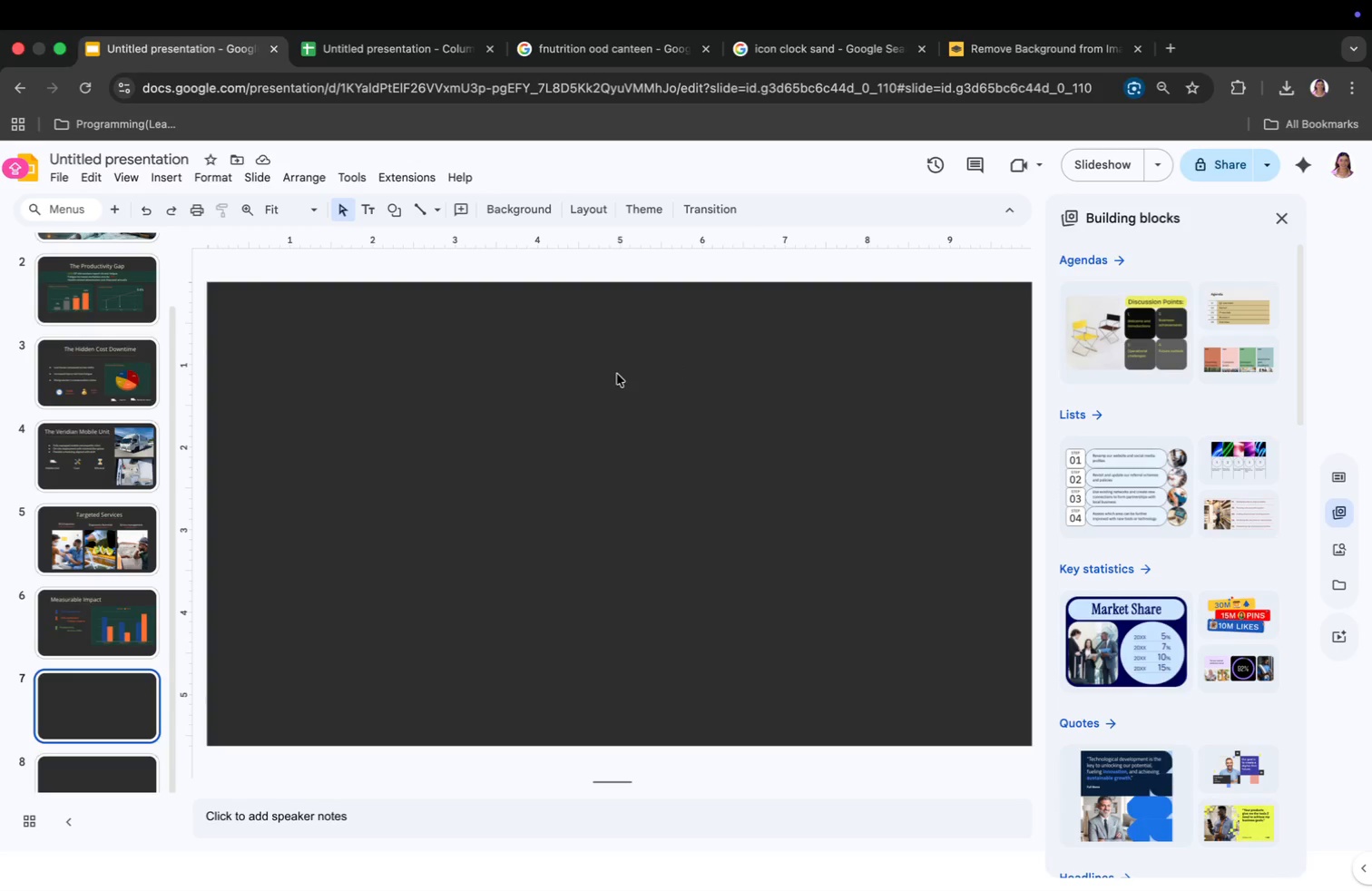 
scroll: coordinate [115, 759], scroll_direction: down, amount: 70.0
 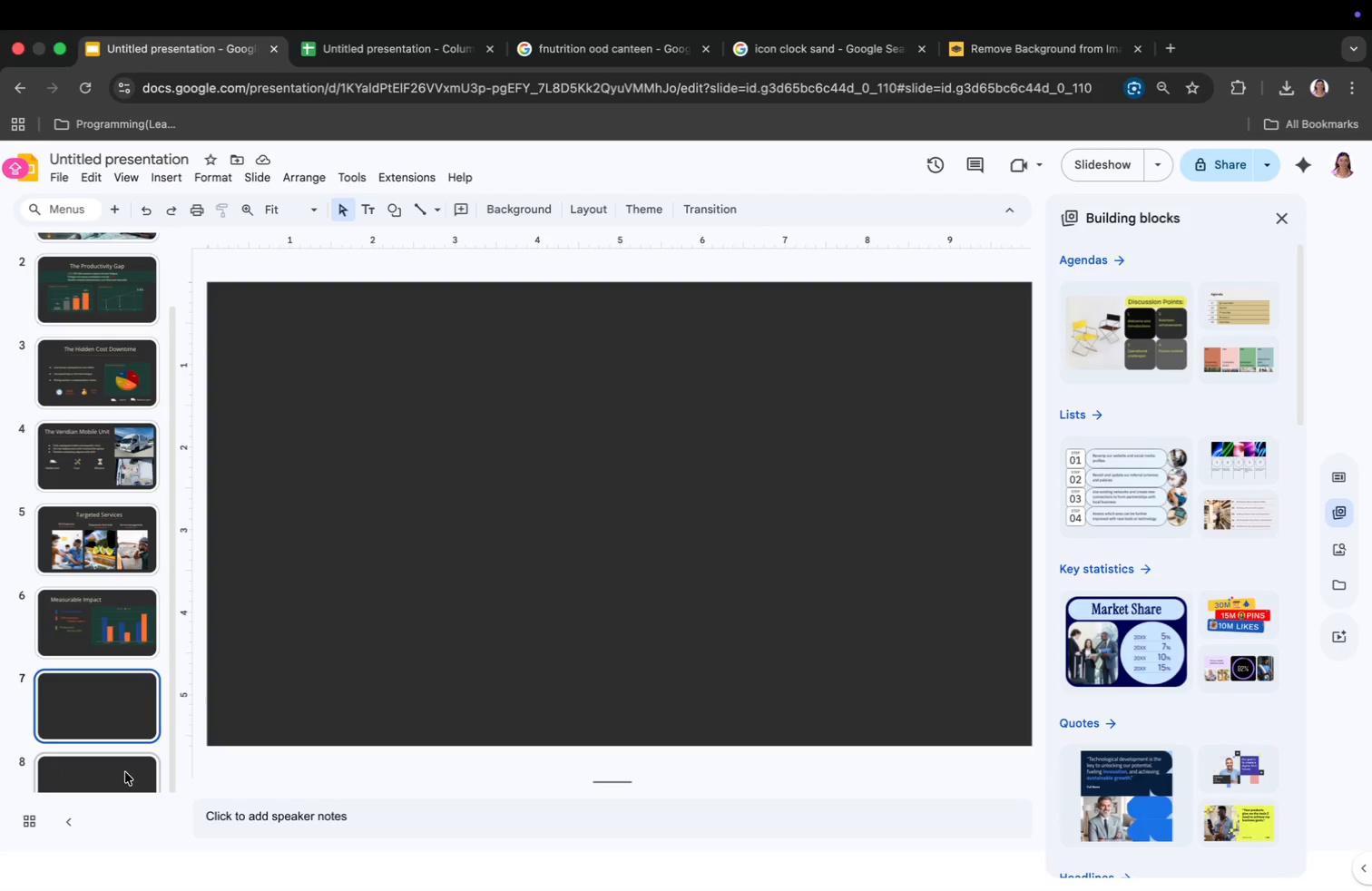 
left_click([113, 769])
 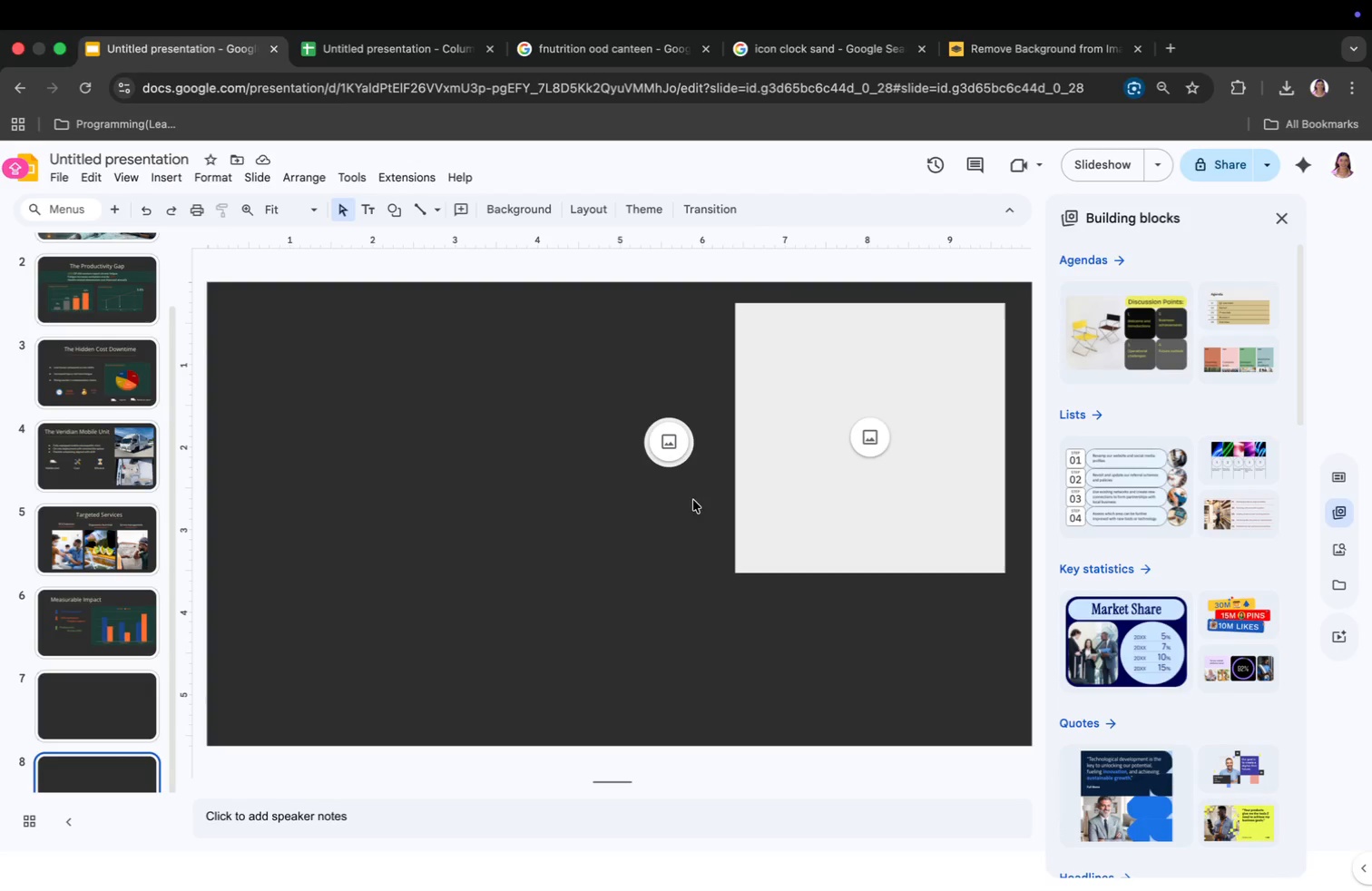 
left_click([663, 458])
 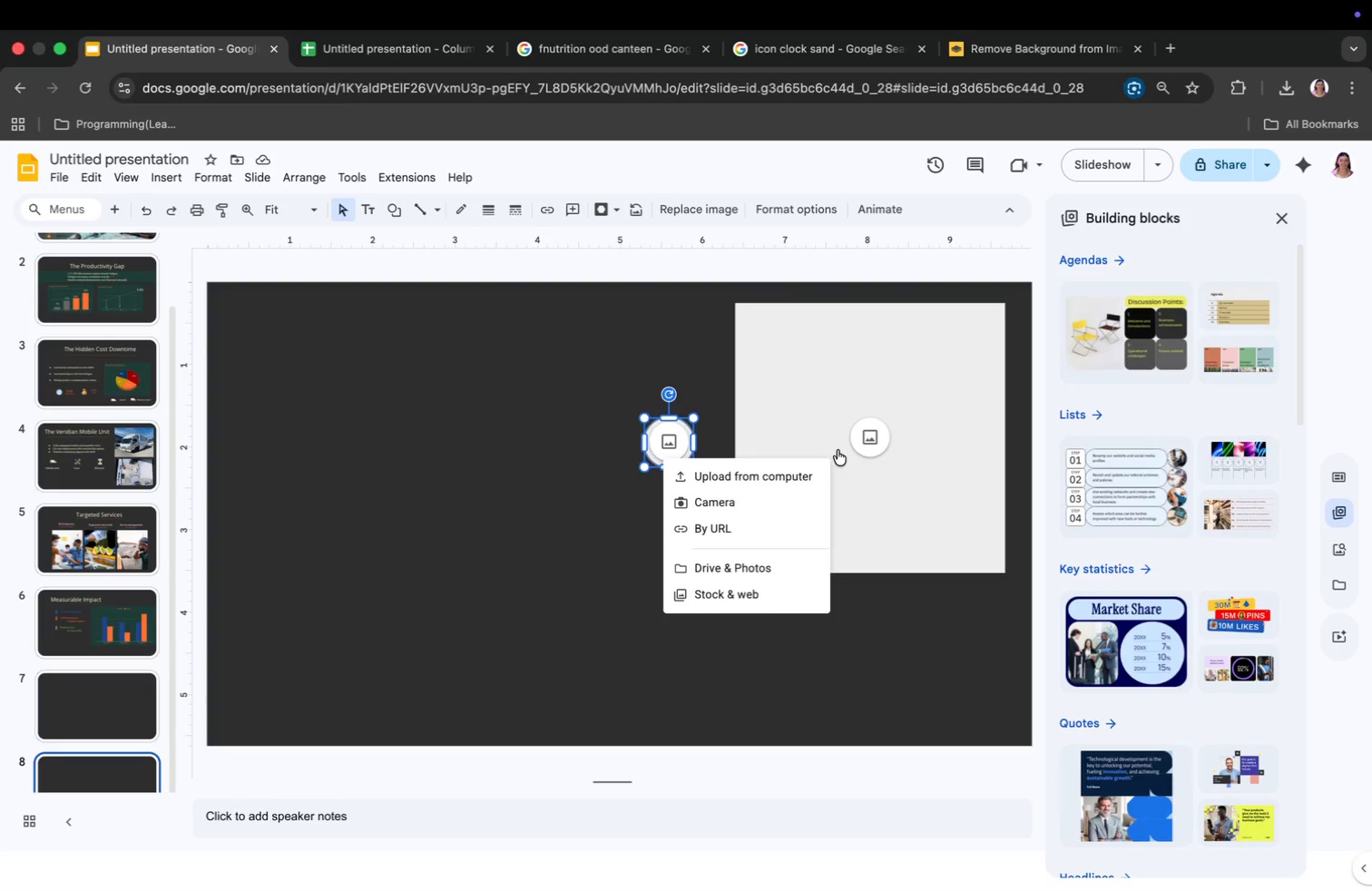 
key(Backspace)
 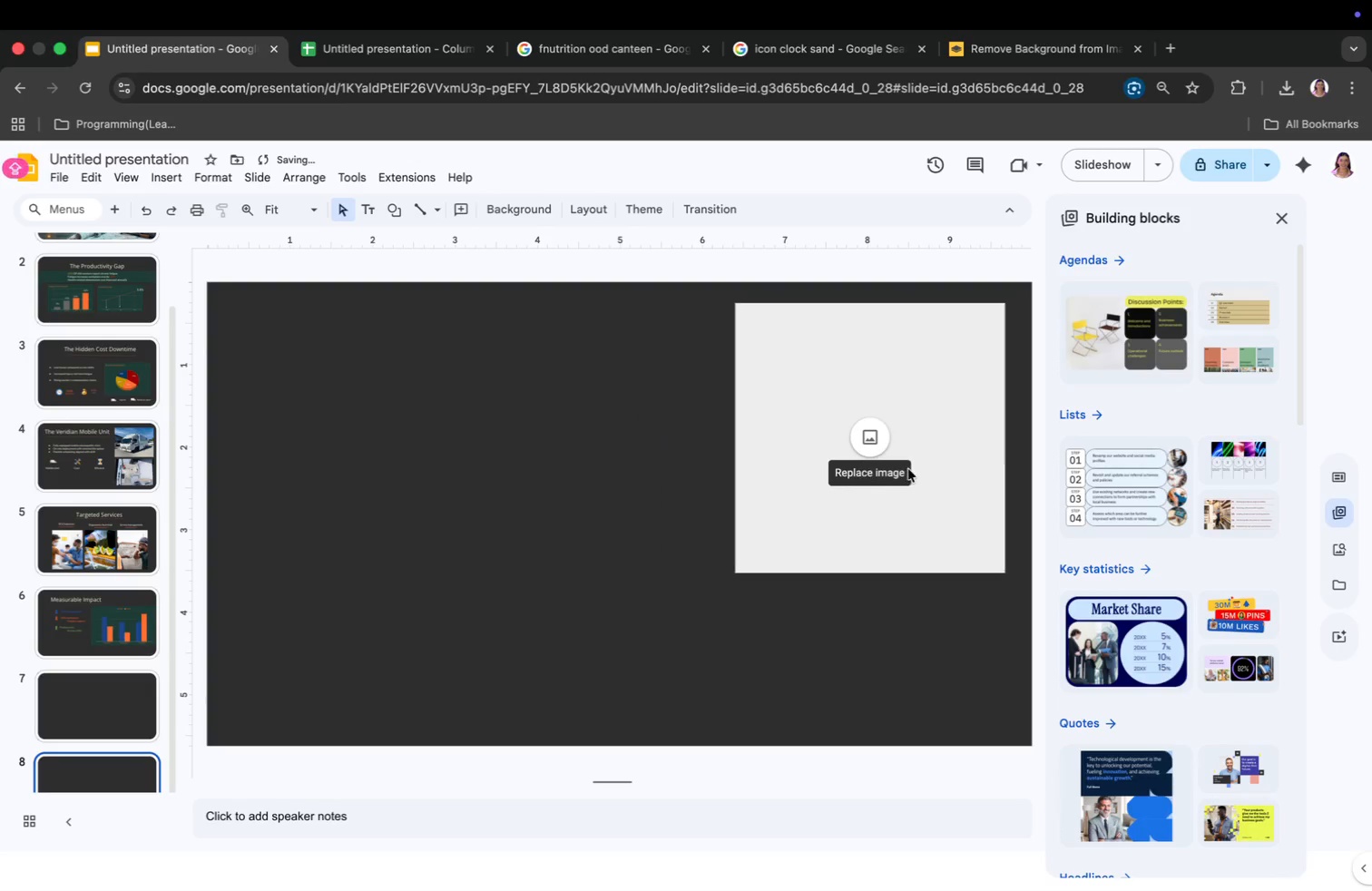 
left_click([909, 469])
 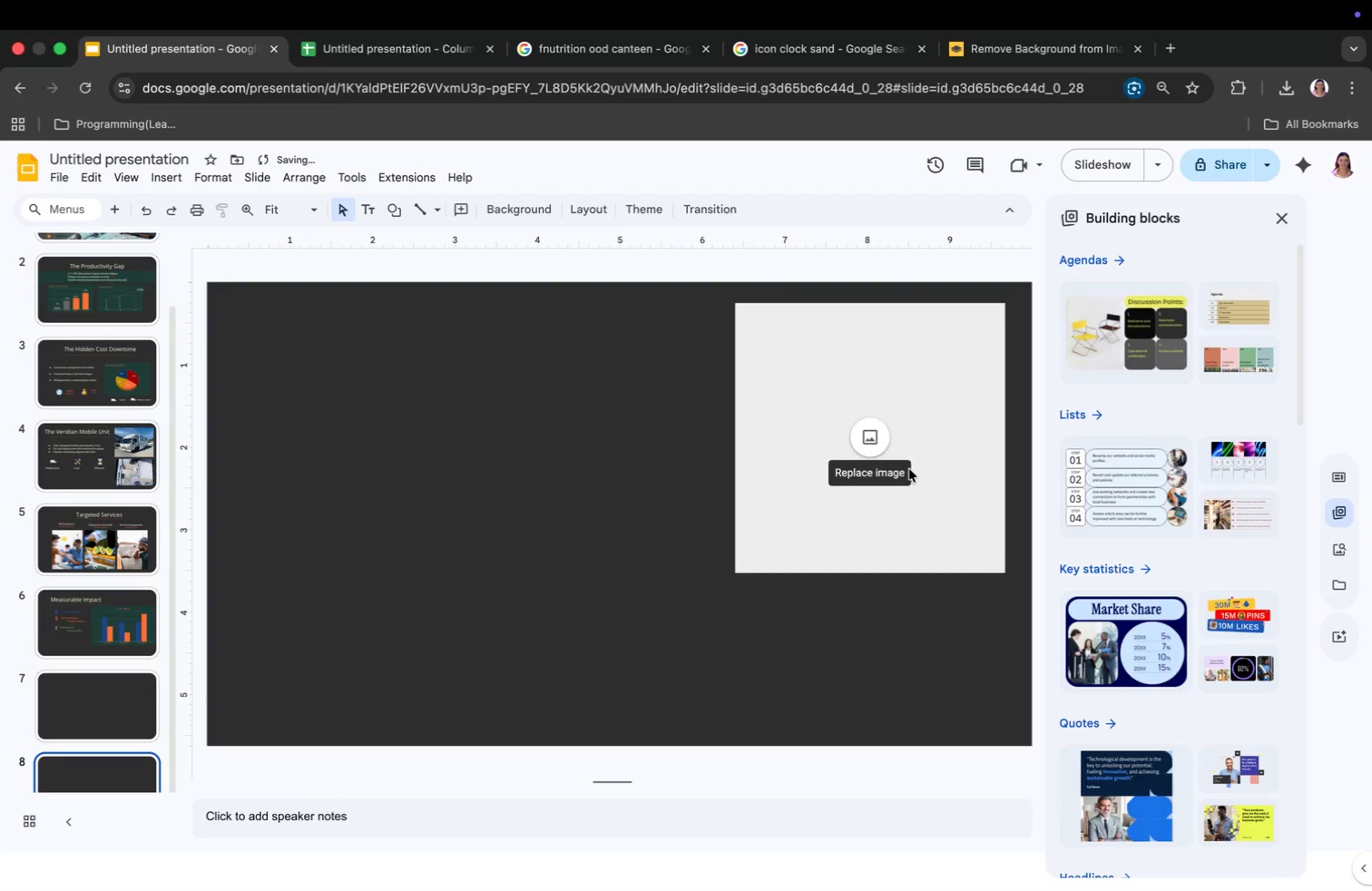 
key(Backspace)
 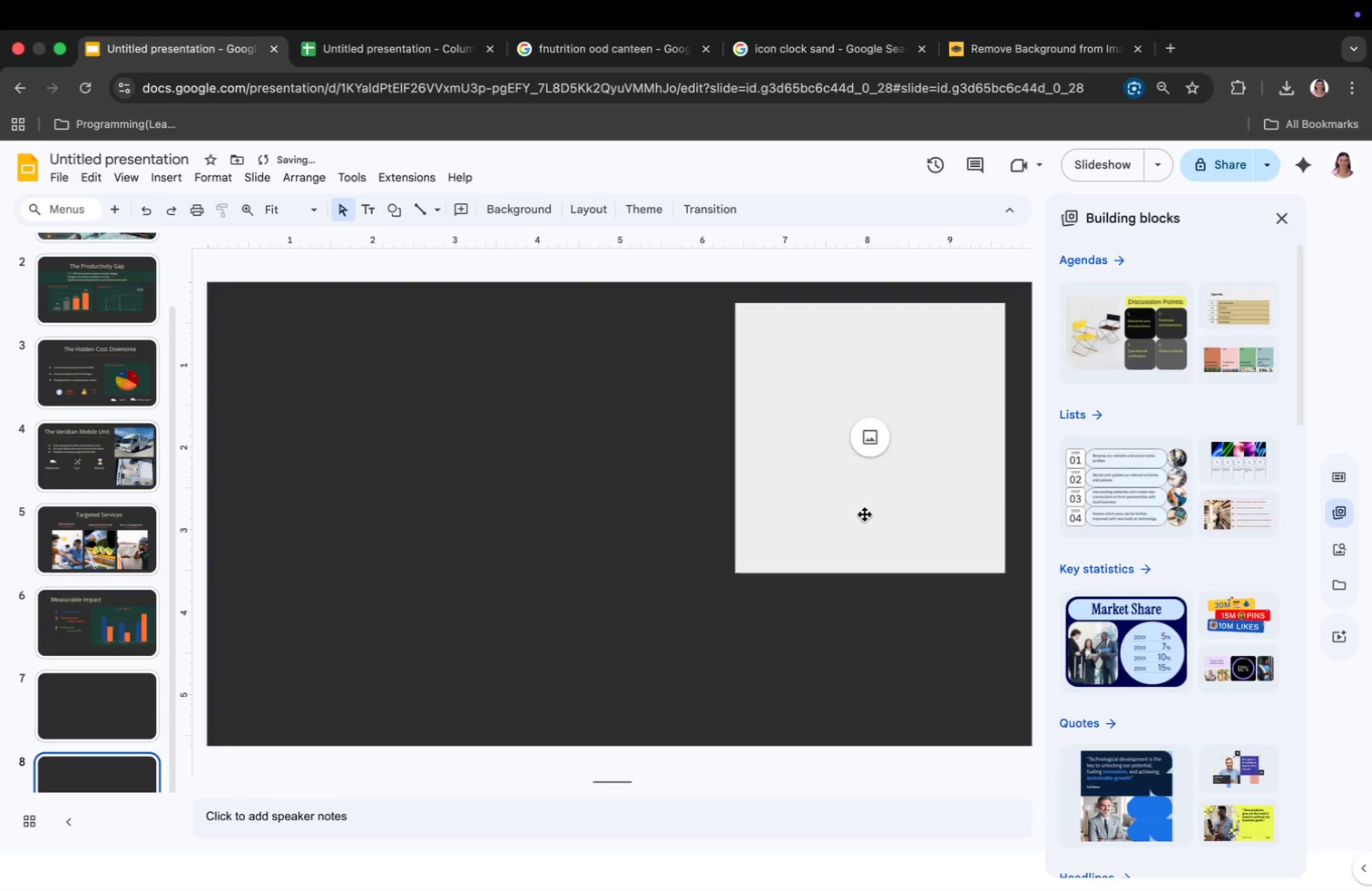 
left_click([864, 529])
 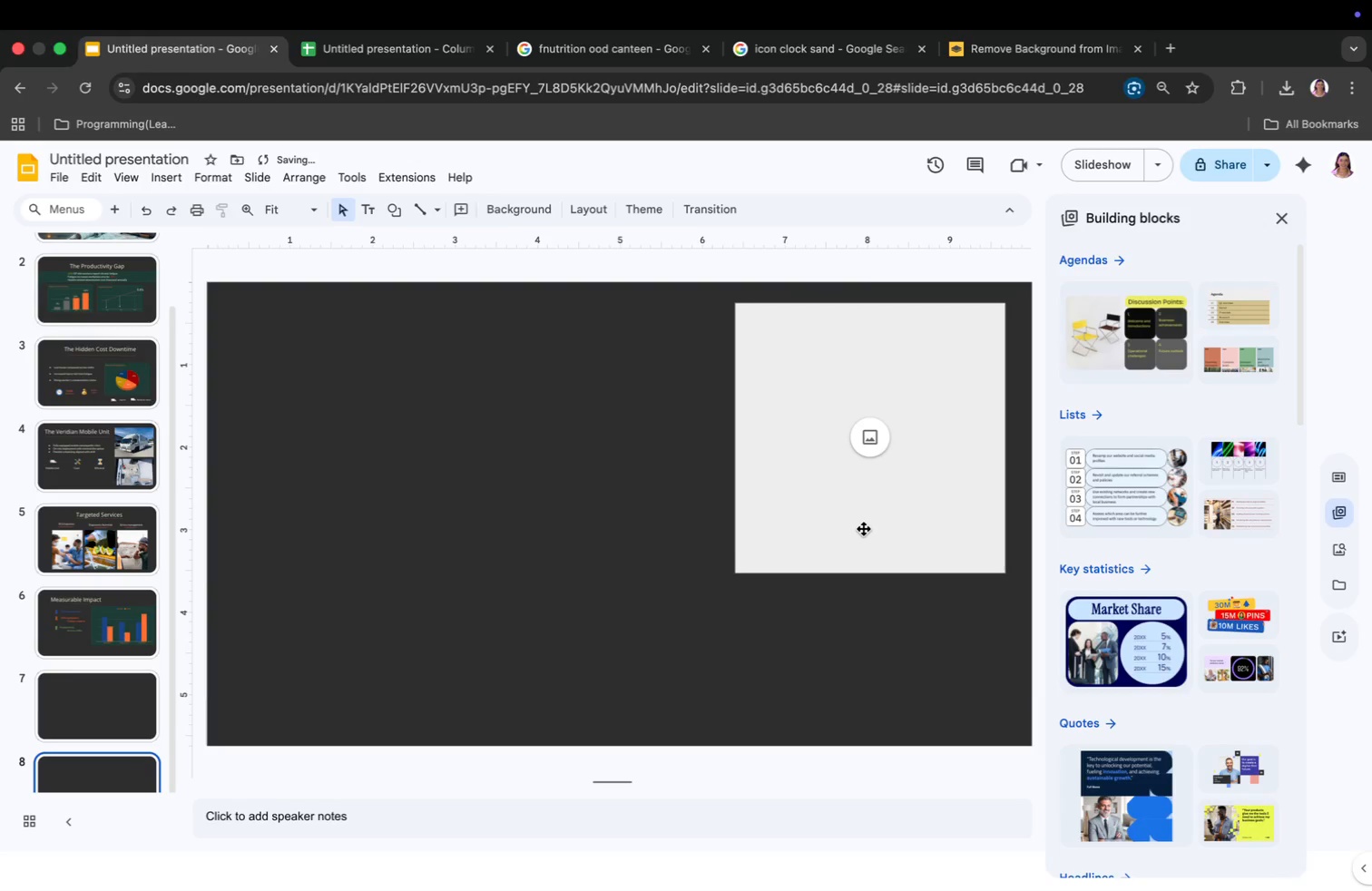 
key(Backspace)
 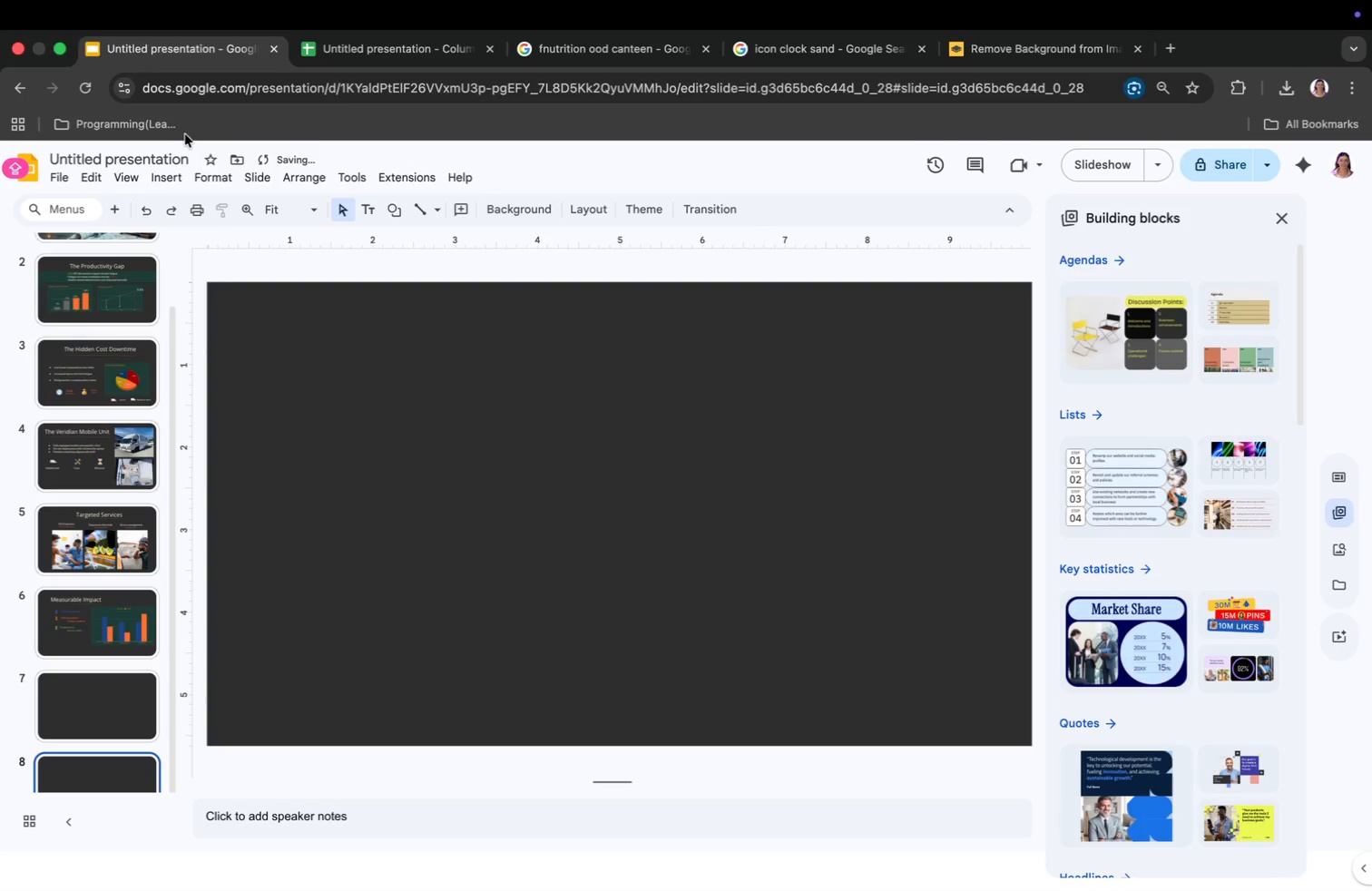 
left_click([153, 172])
 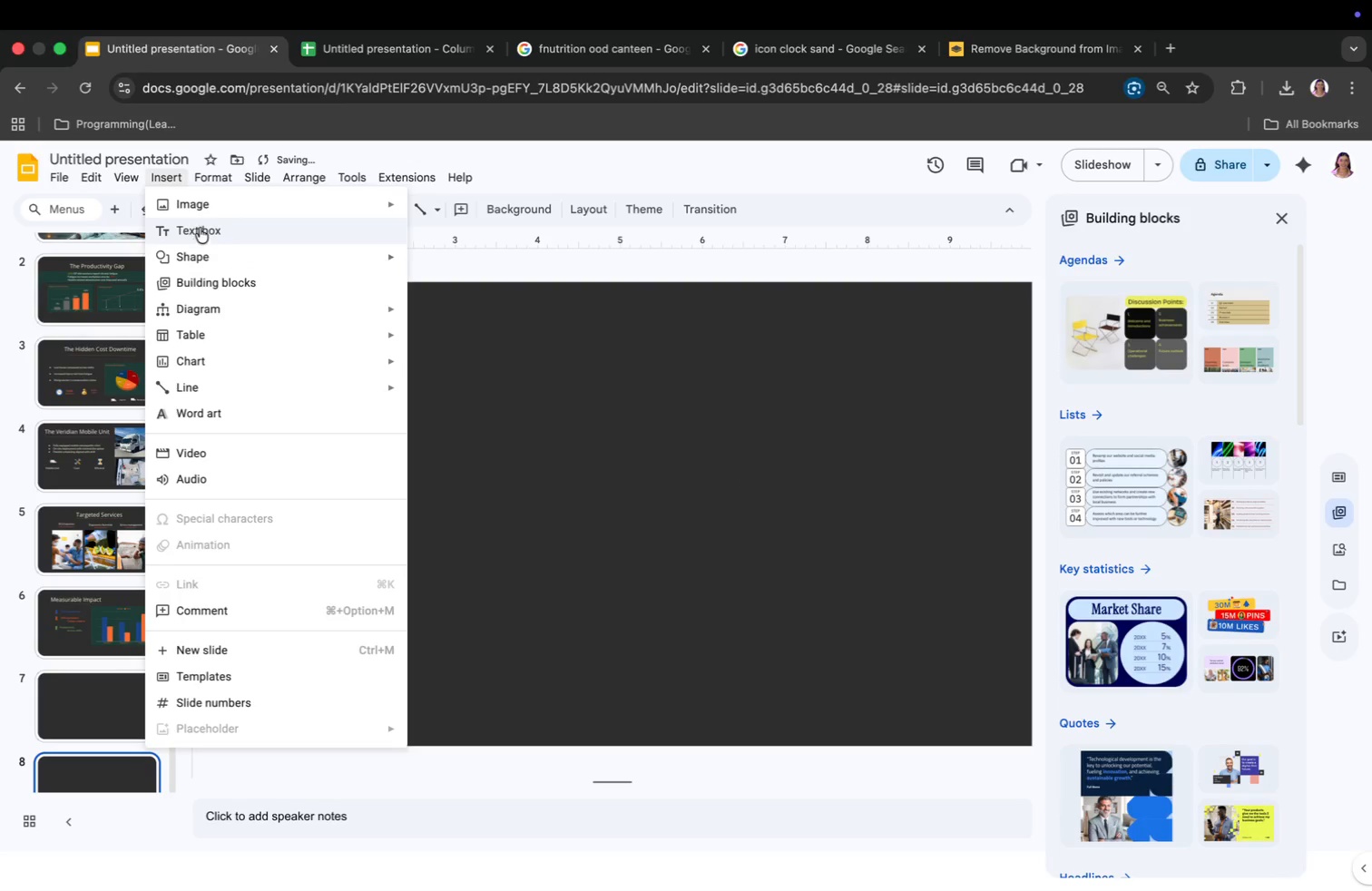 
left_click([204, 206])
 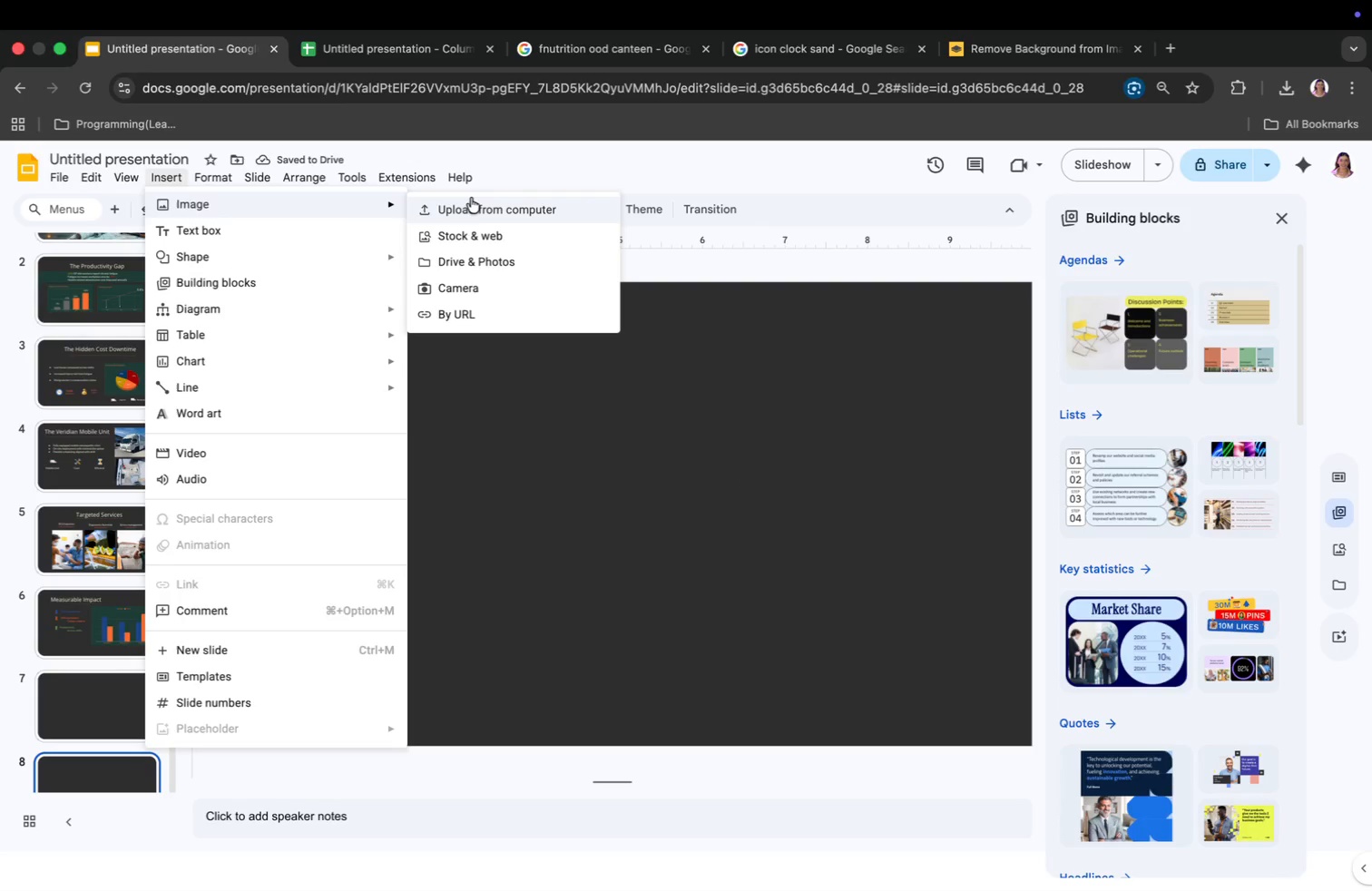 
left_click([471, 207])
 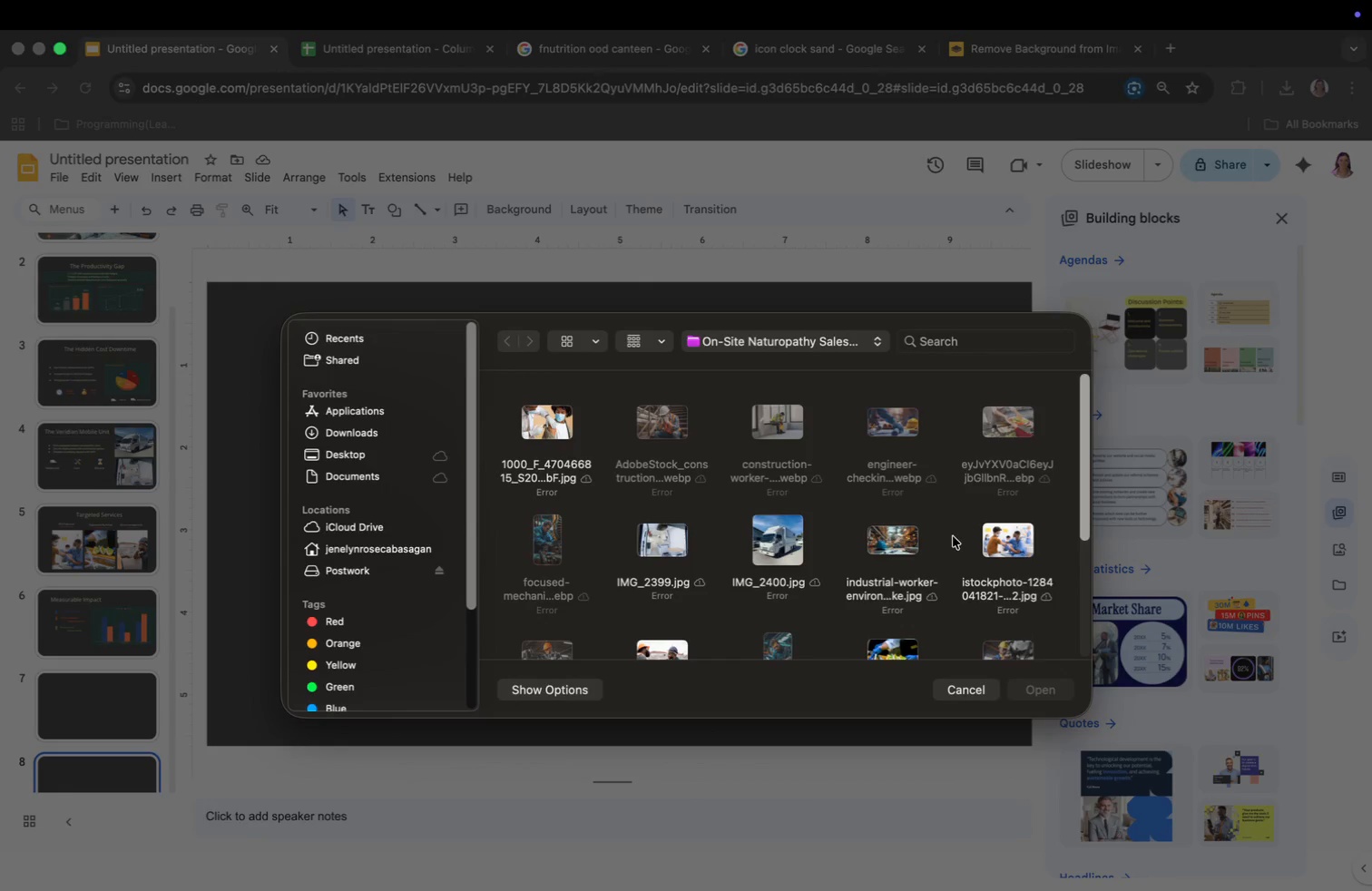 
scroll: coordinate [909, 544], scroll_direction: down, amount: 23.0
 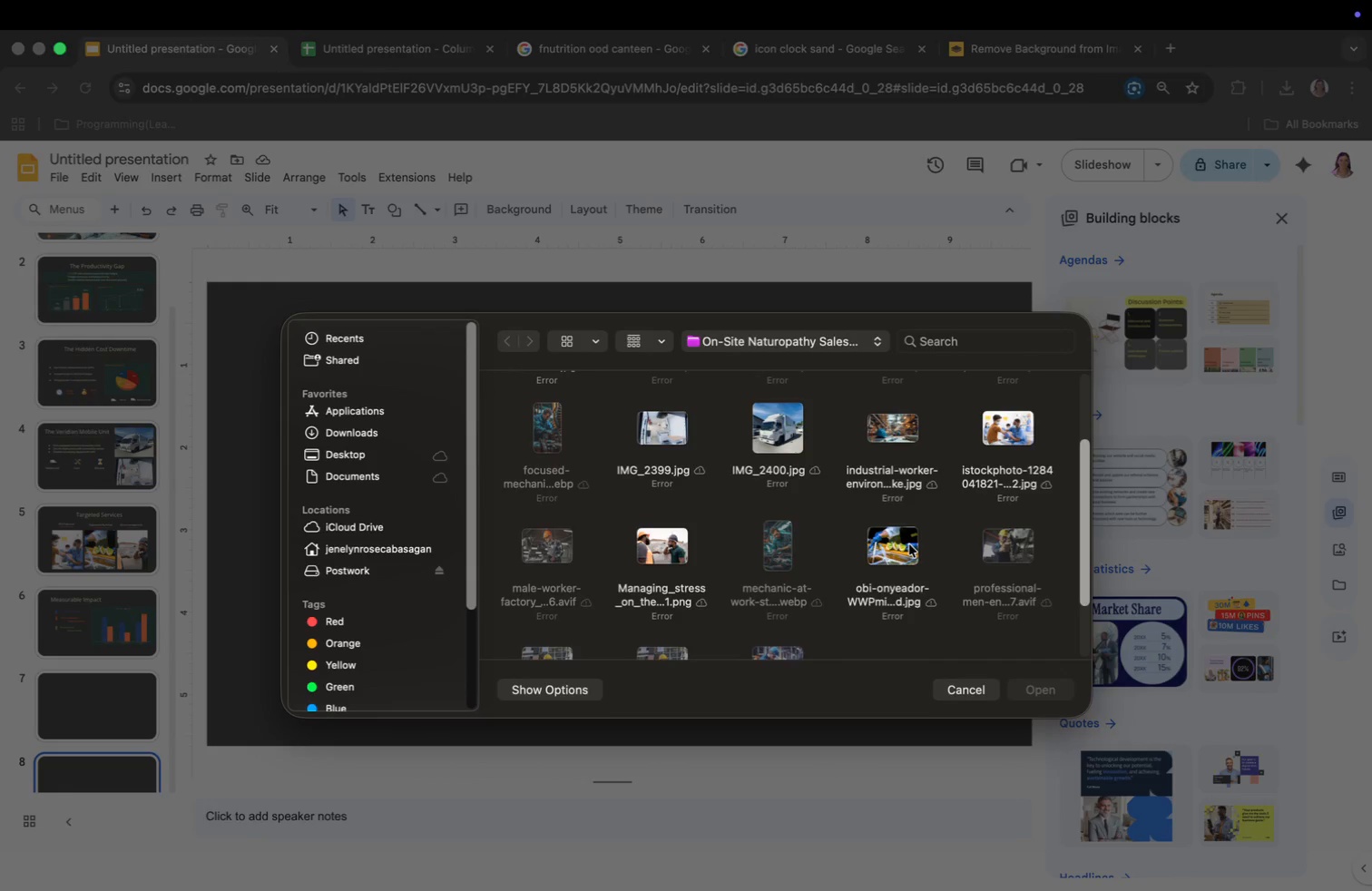 
scroll: coordinate [909, 544], scroll_direction: up, amount: 5.0
 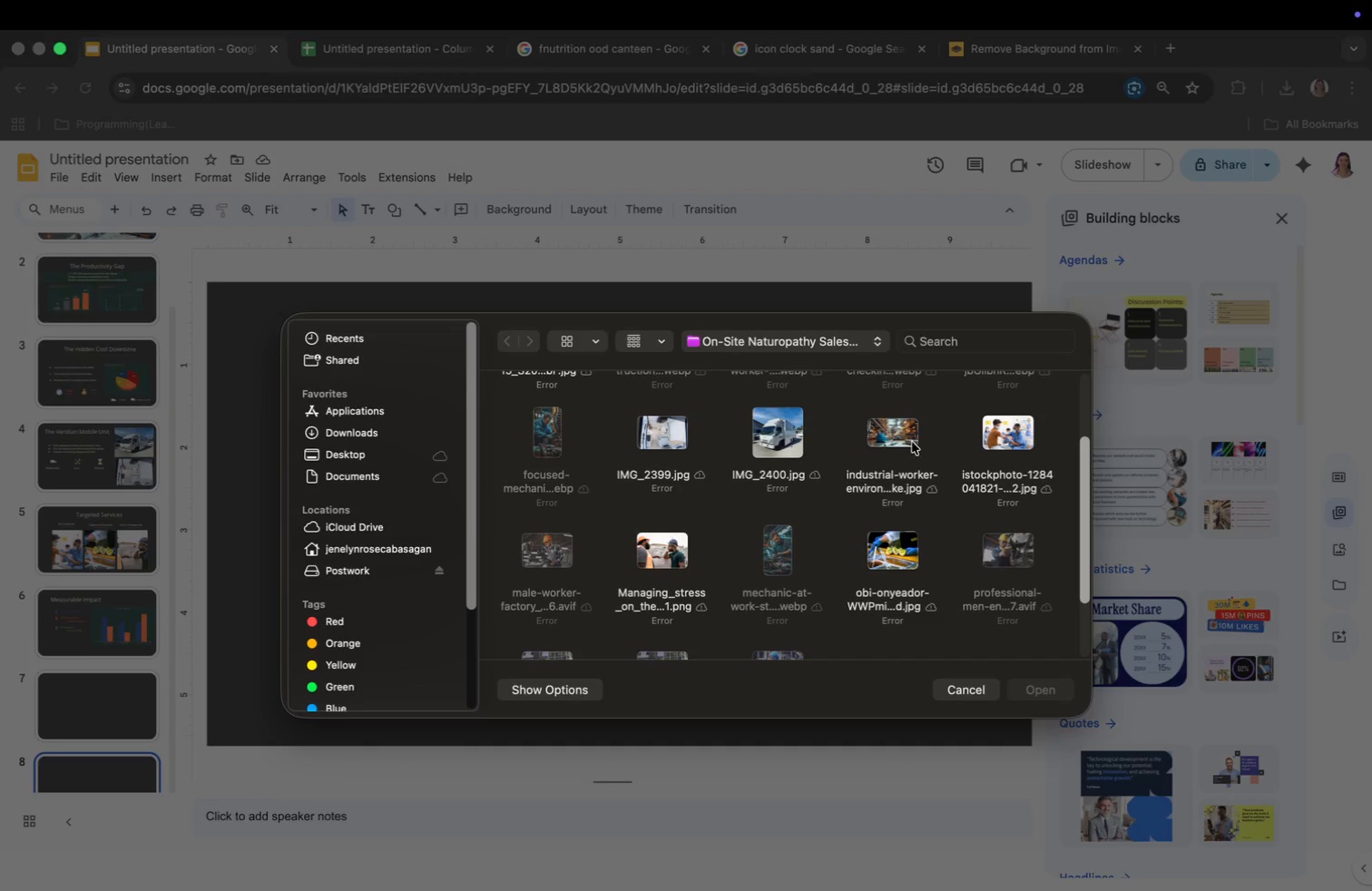 
left_click([882, 438])
 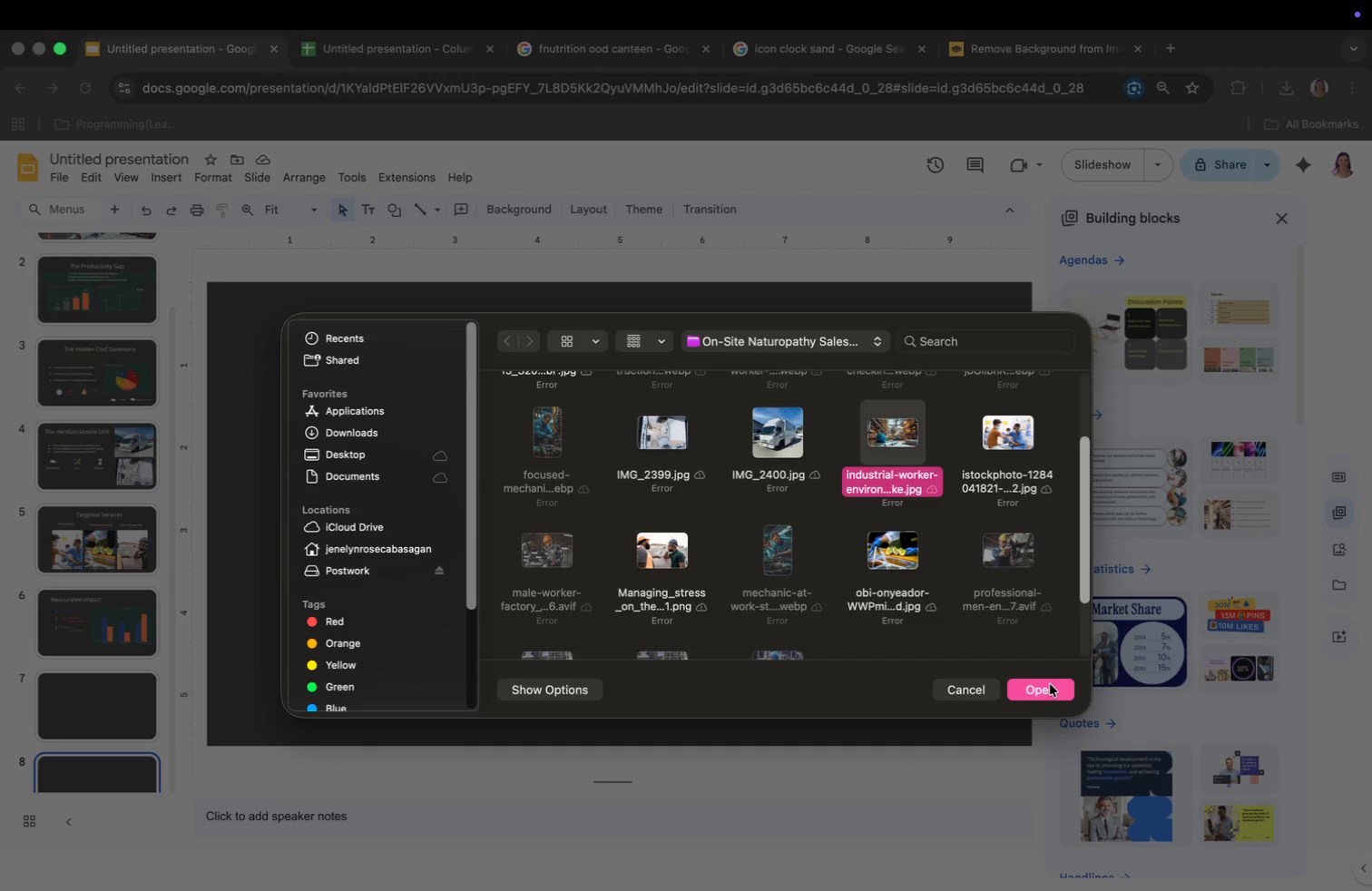 
left_click([1050, 684])
 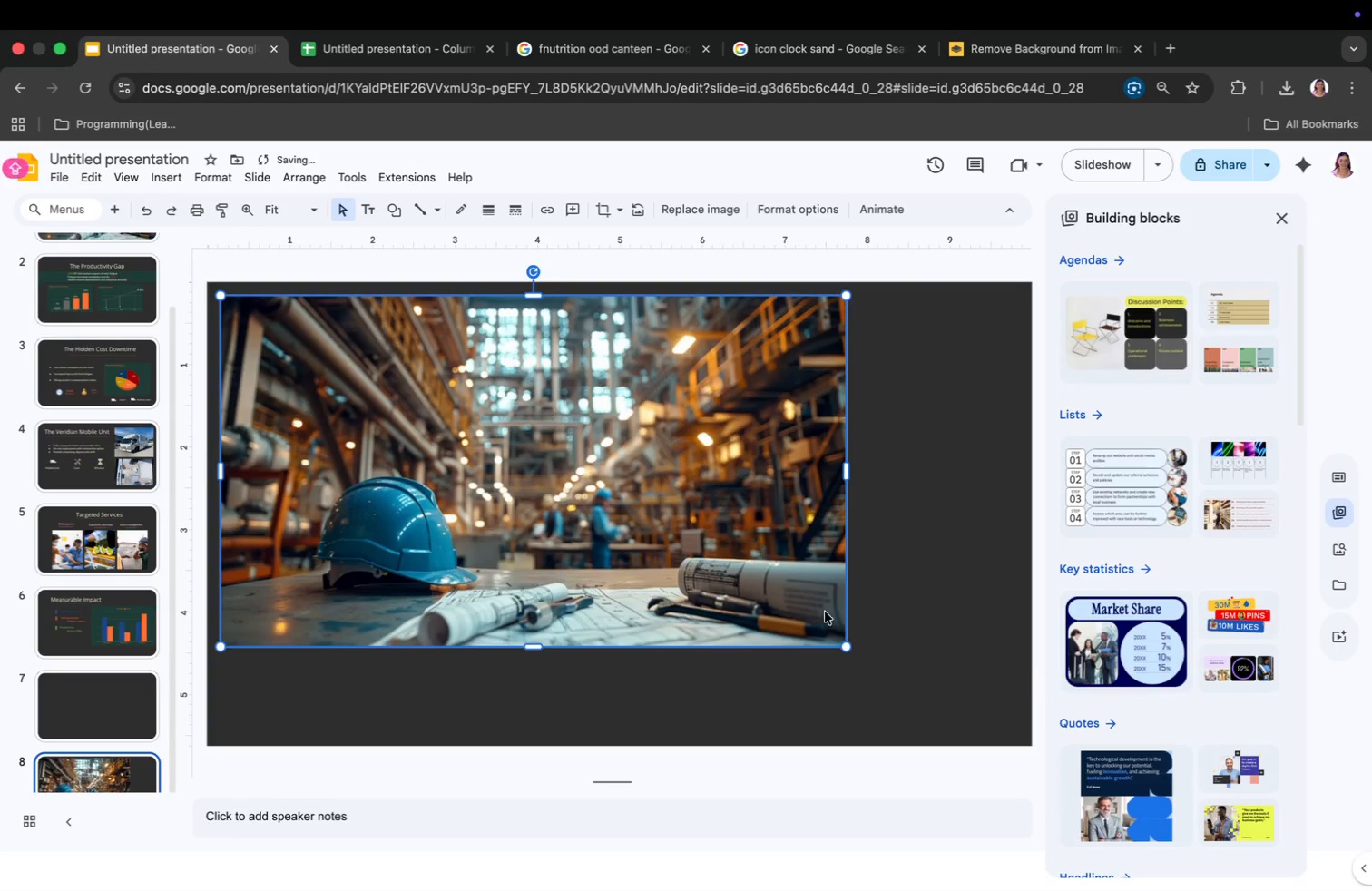 
right_click([598, 570])
 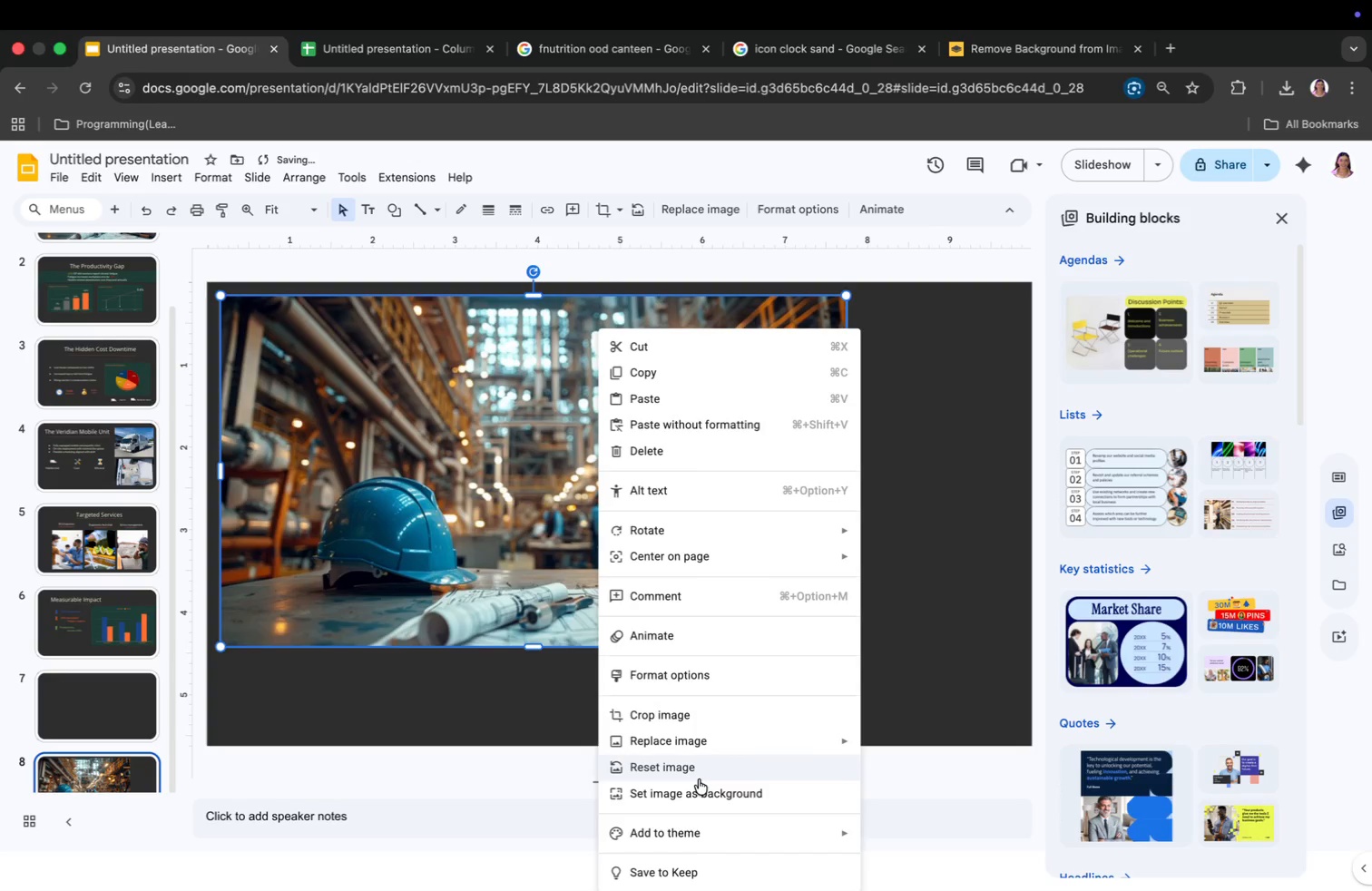 
left_click([701, 790])
 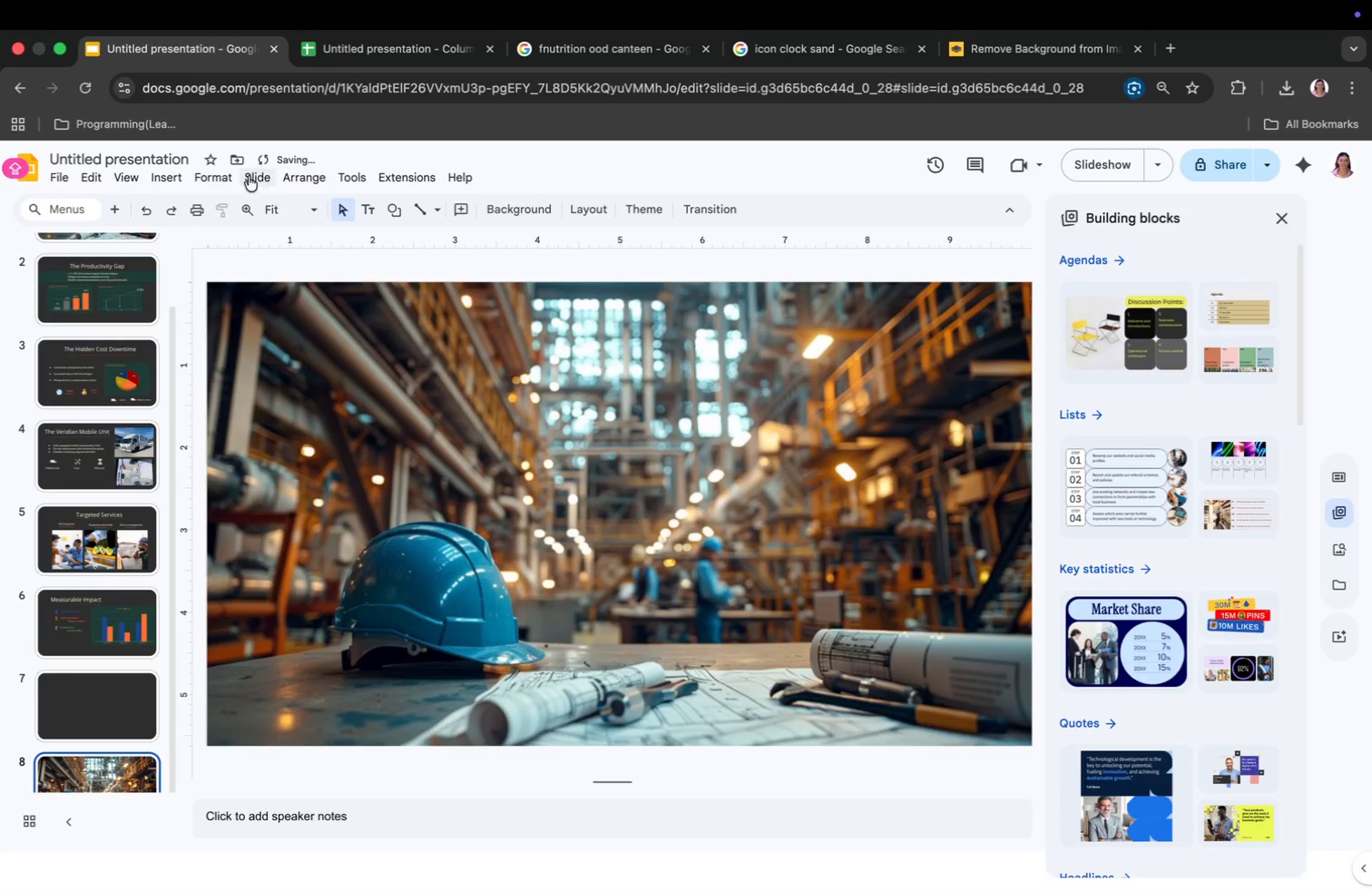 
left_click([174, 176])
 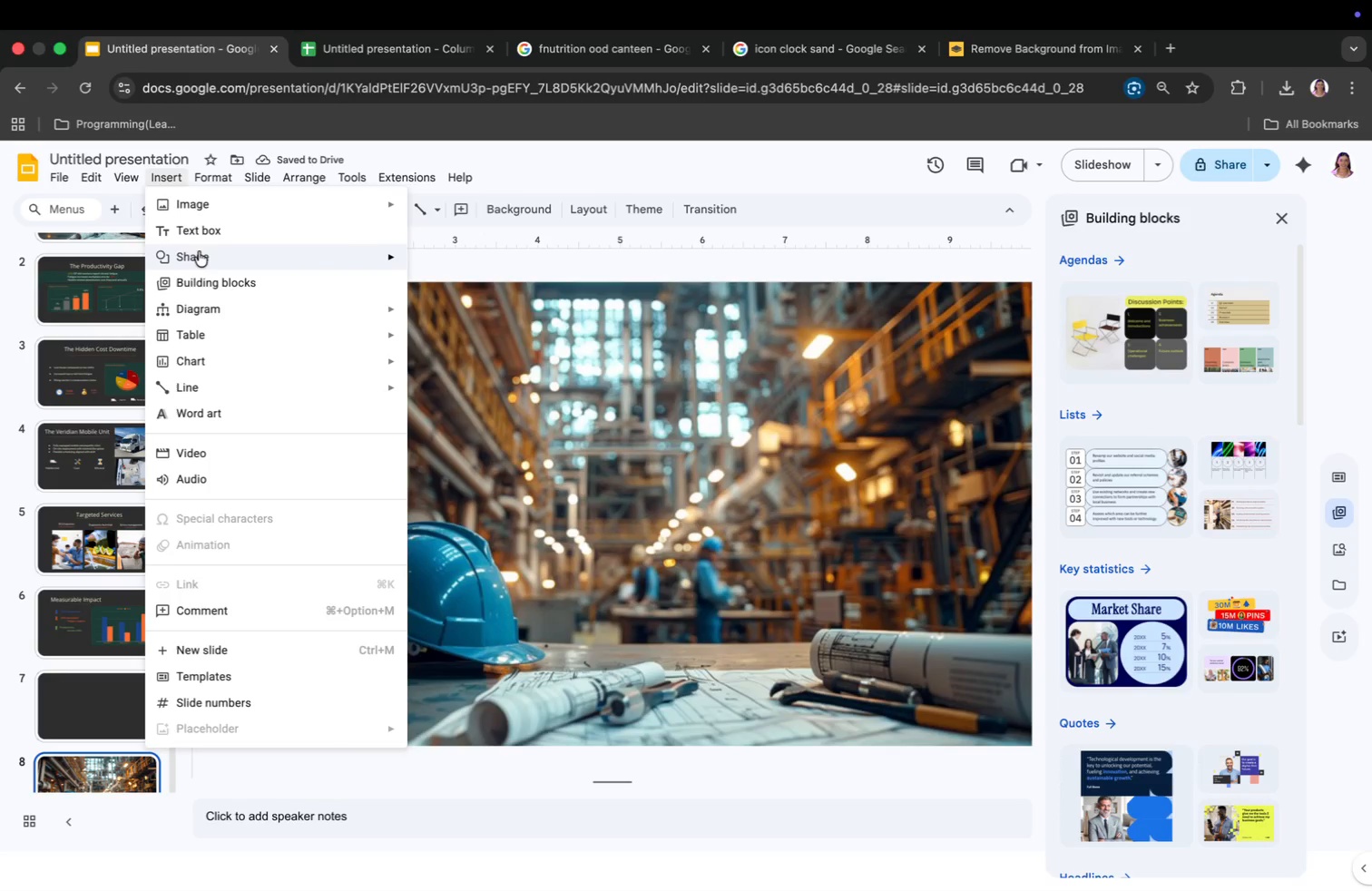 
left_click([201, 257])
 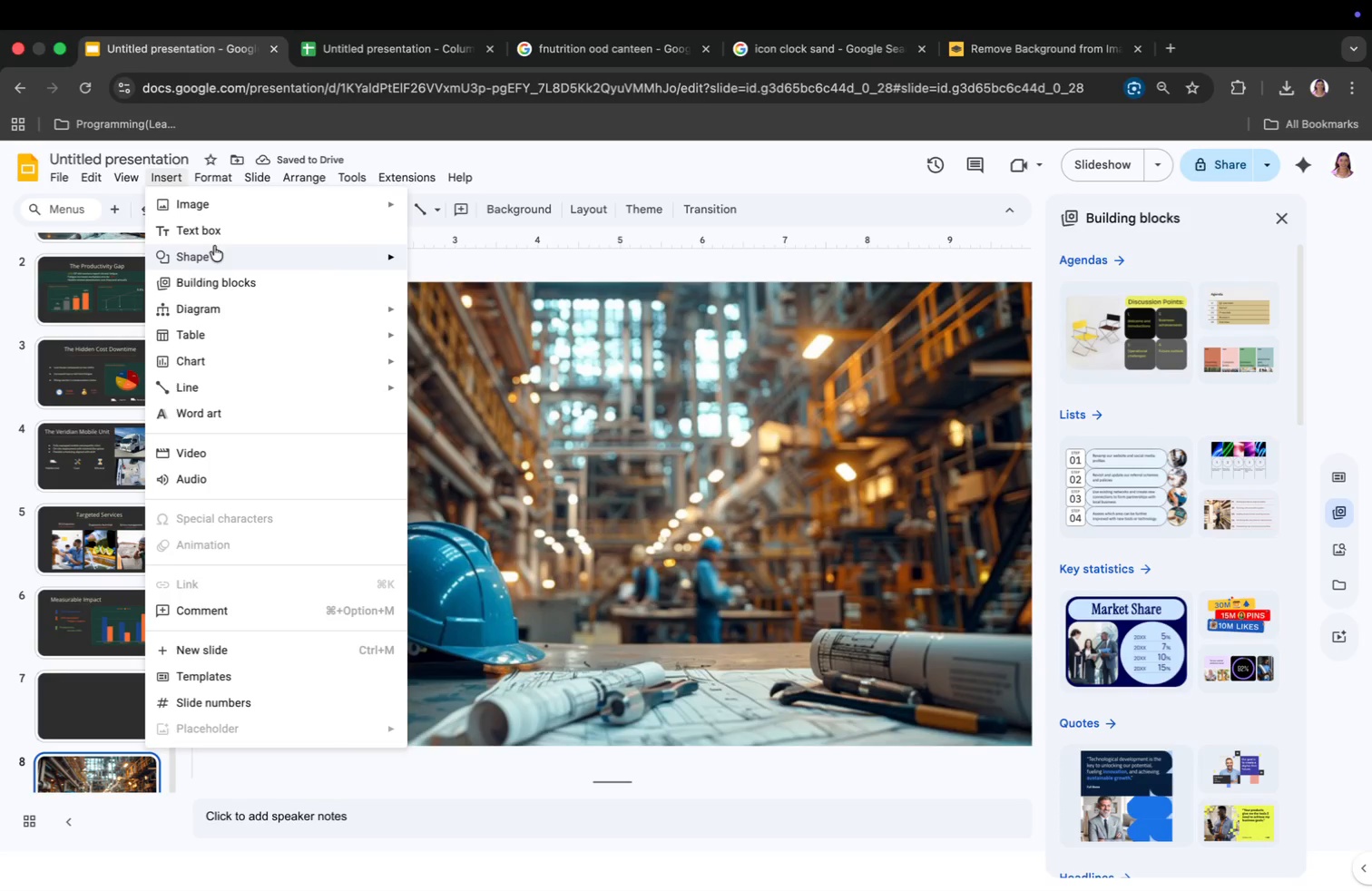 
left_click_drag(start_coordinate=[226, 259], to_coordinate=[244, 259])
 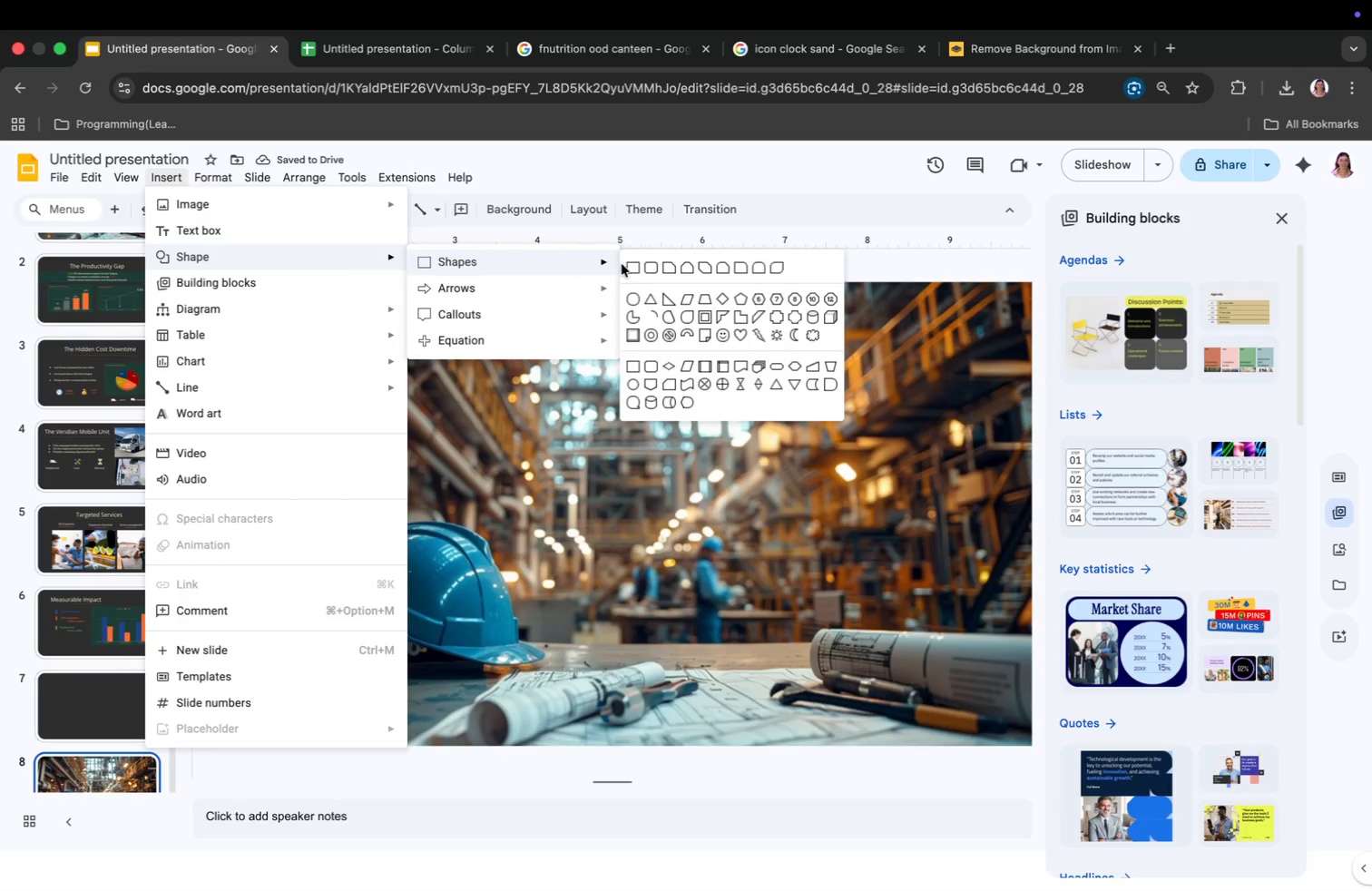 
left_click([631, 264])
 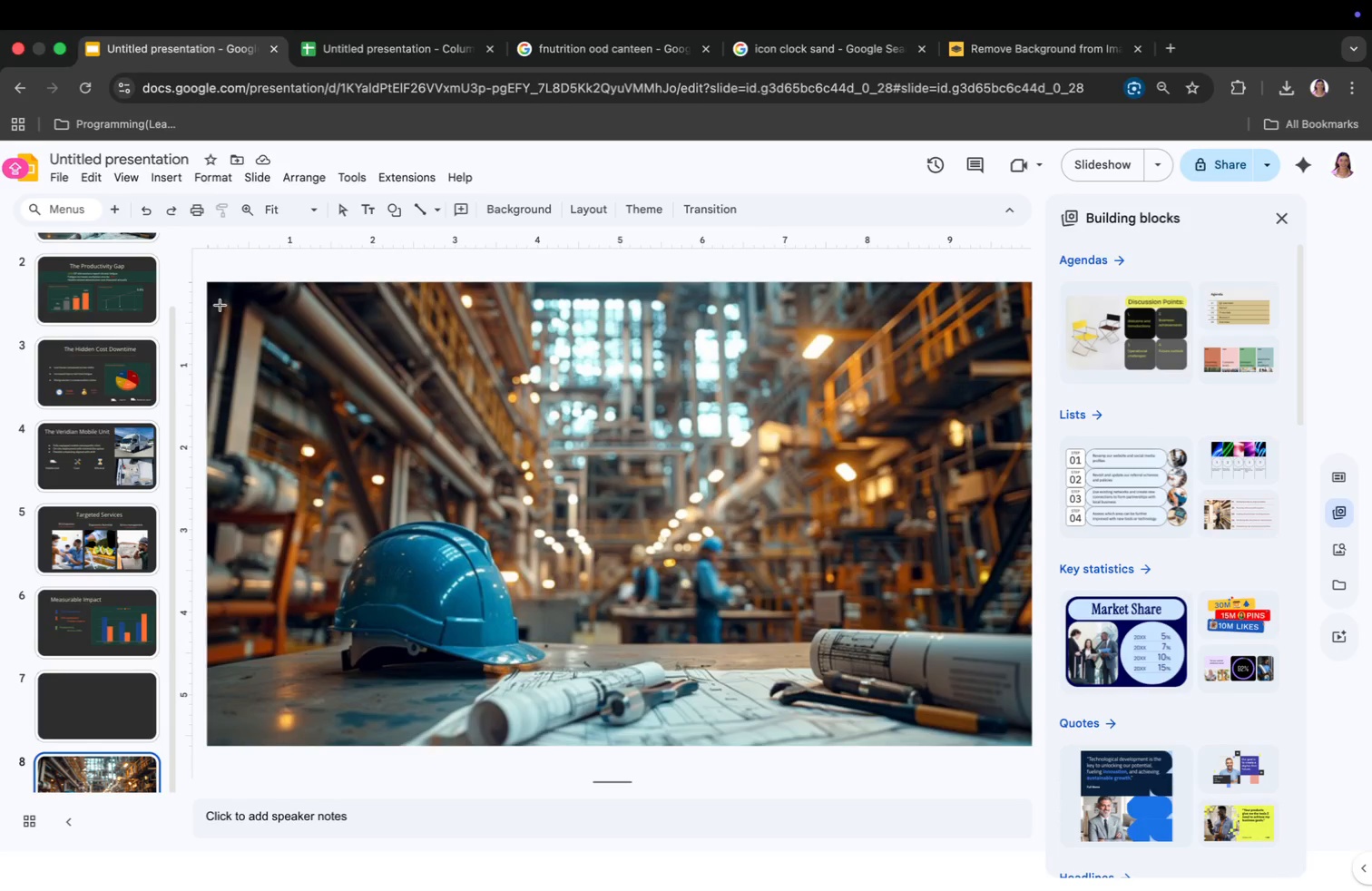 
left_click([217, 297])
 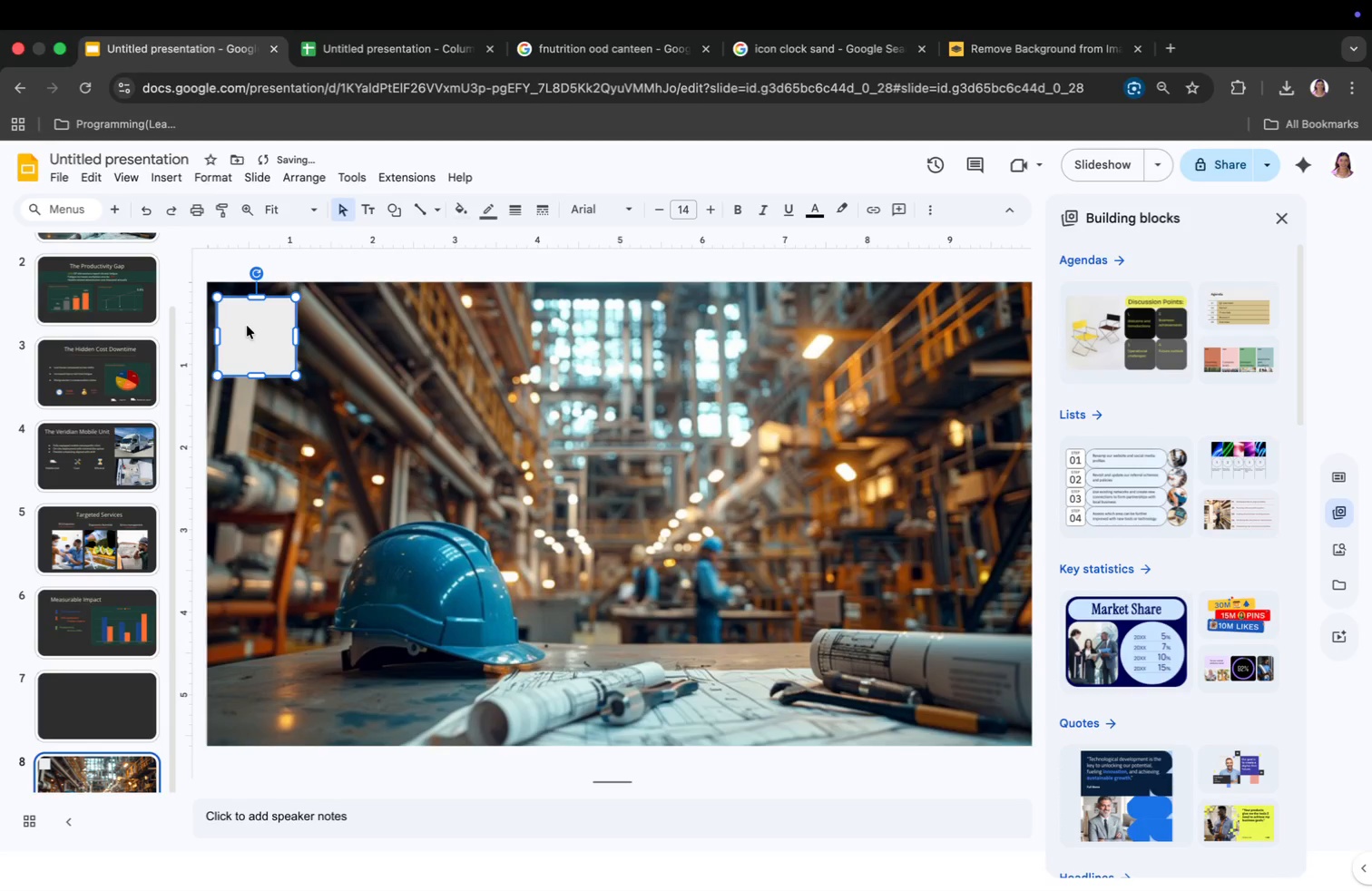 
left_click_drag(start_coordinate=[250, 329], to_coordinate=[240, 316])
 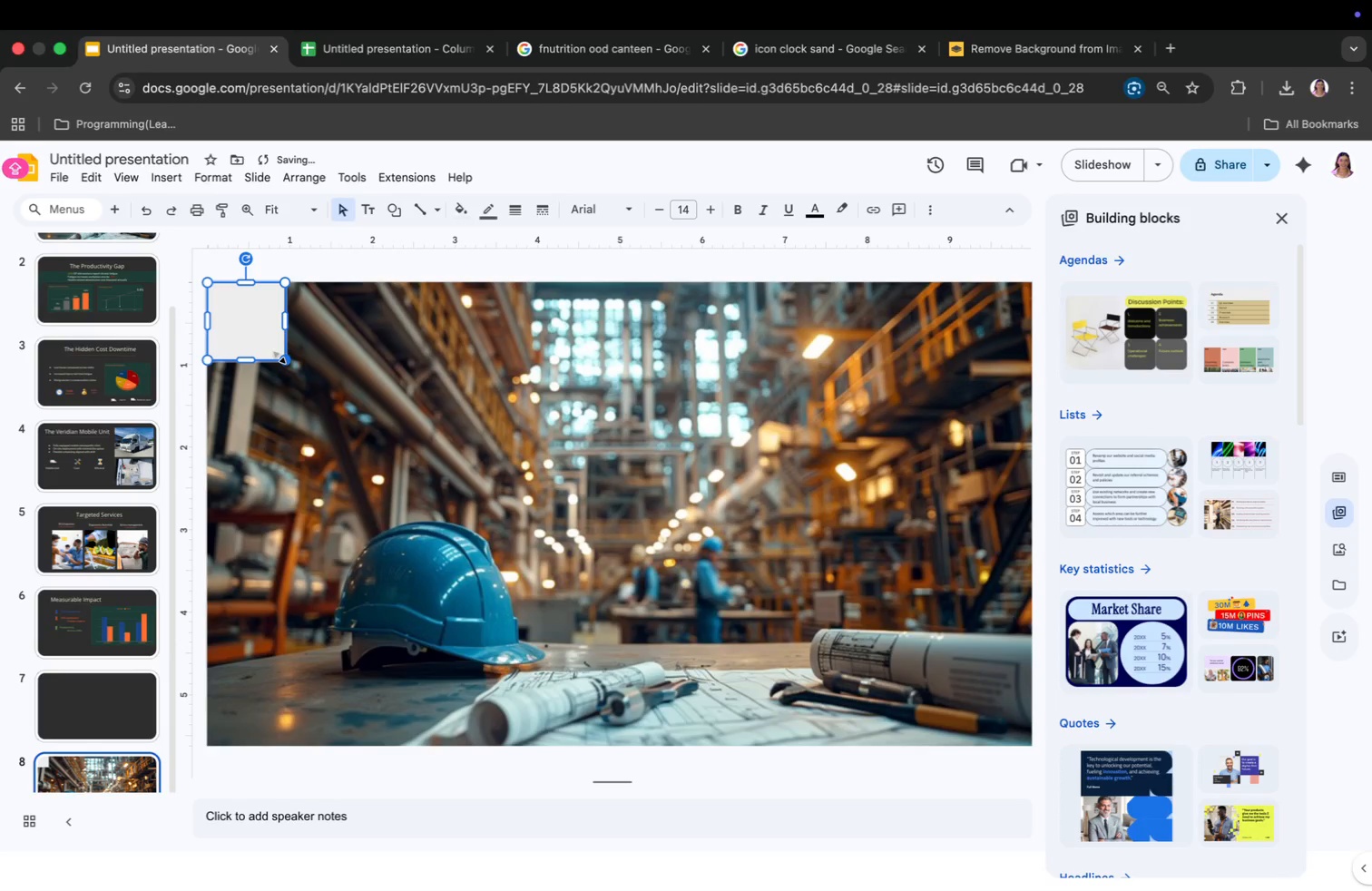 
left_click_drag(start_coordinate=[280, 357], to_coordinate=[1032, 751])
 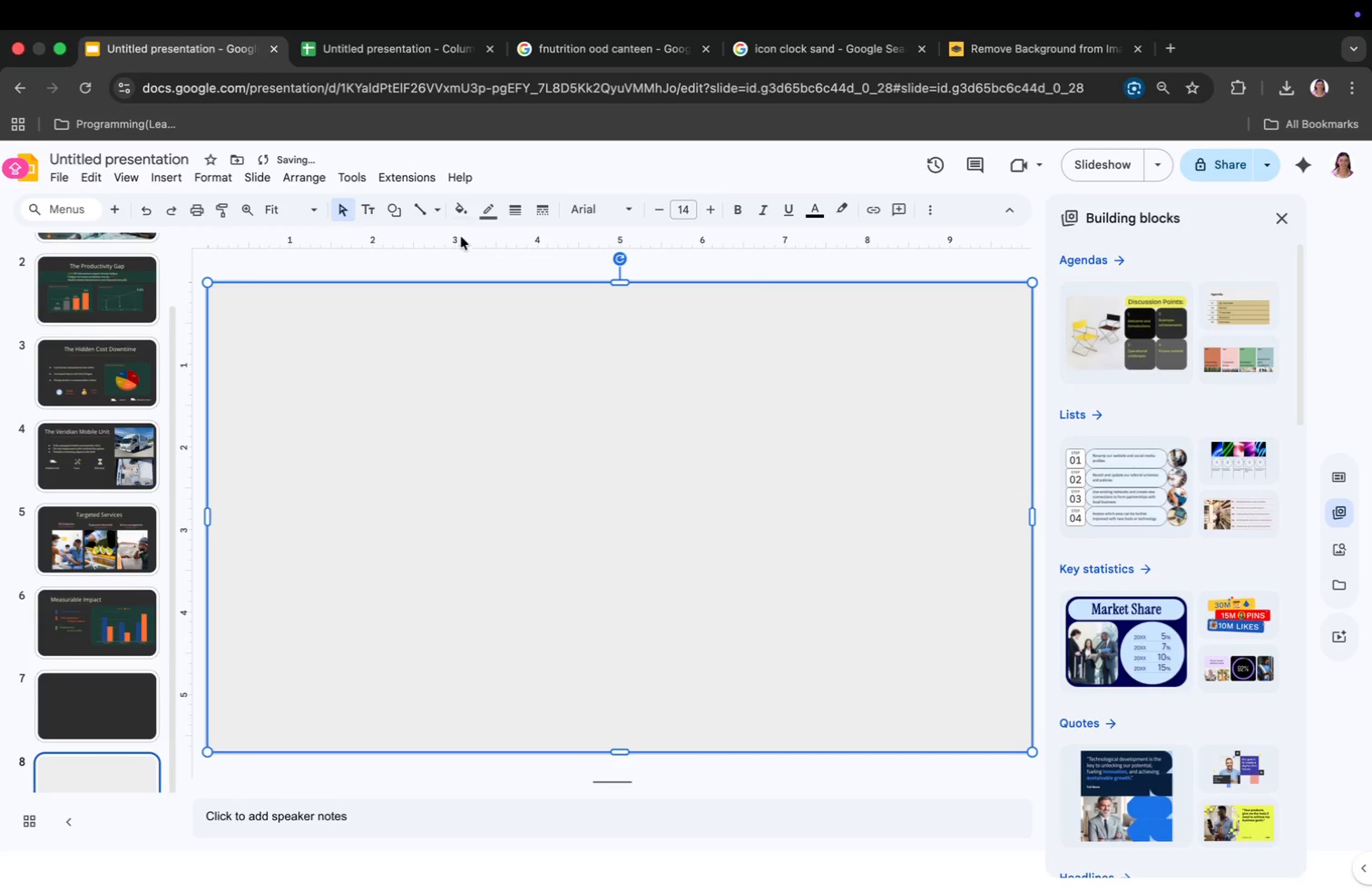 
left_click([456, 208])
 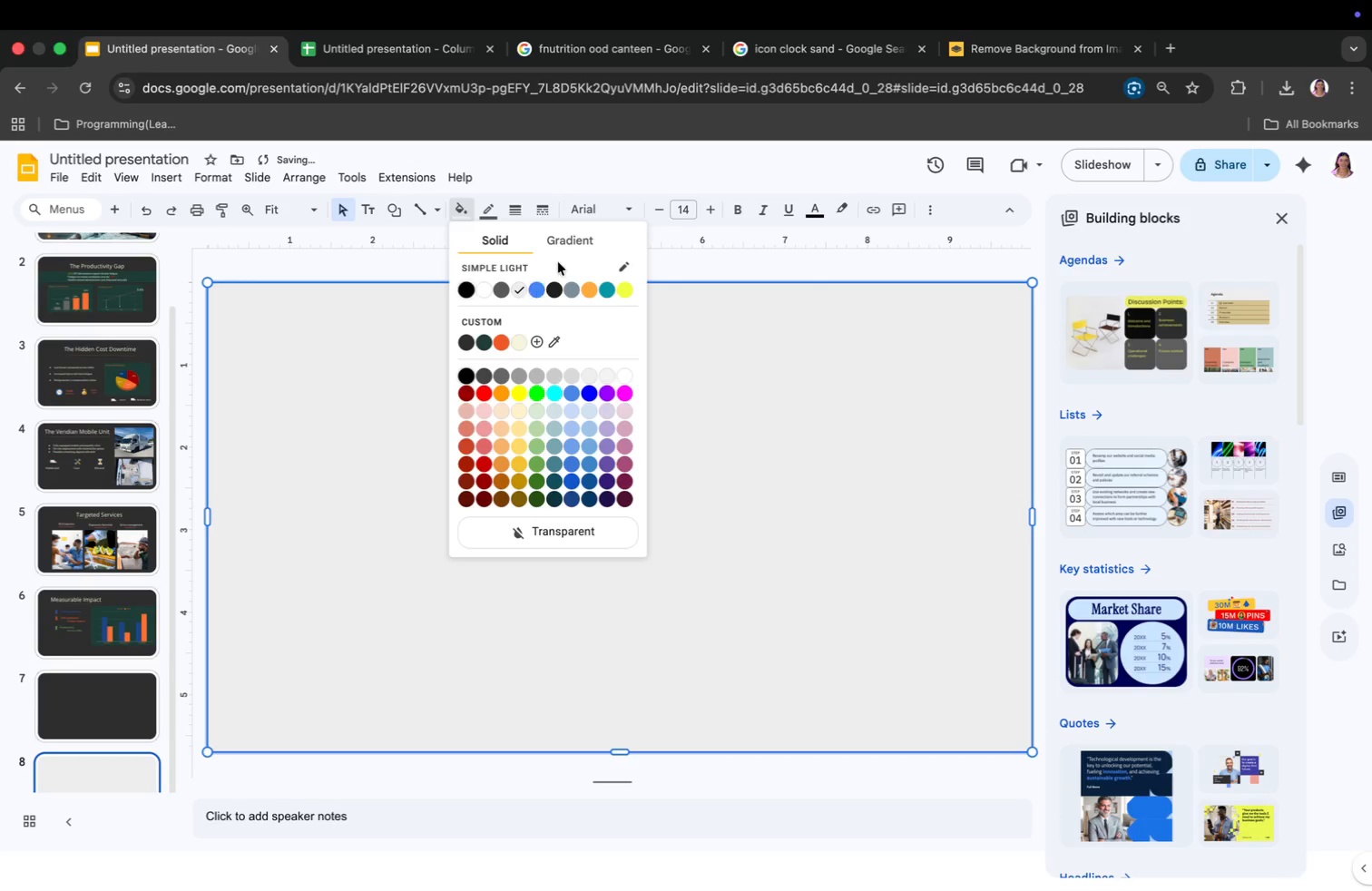 
left_click([573, 239])
 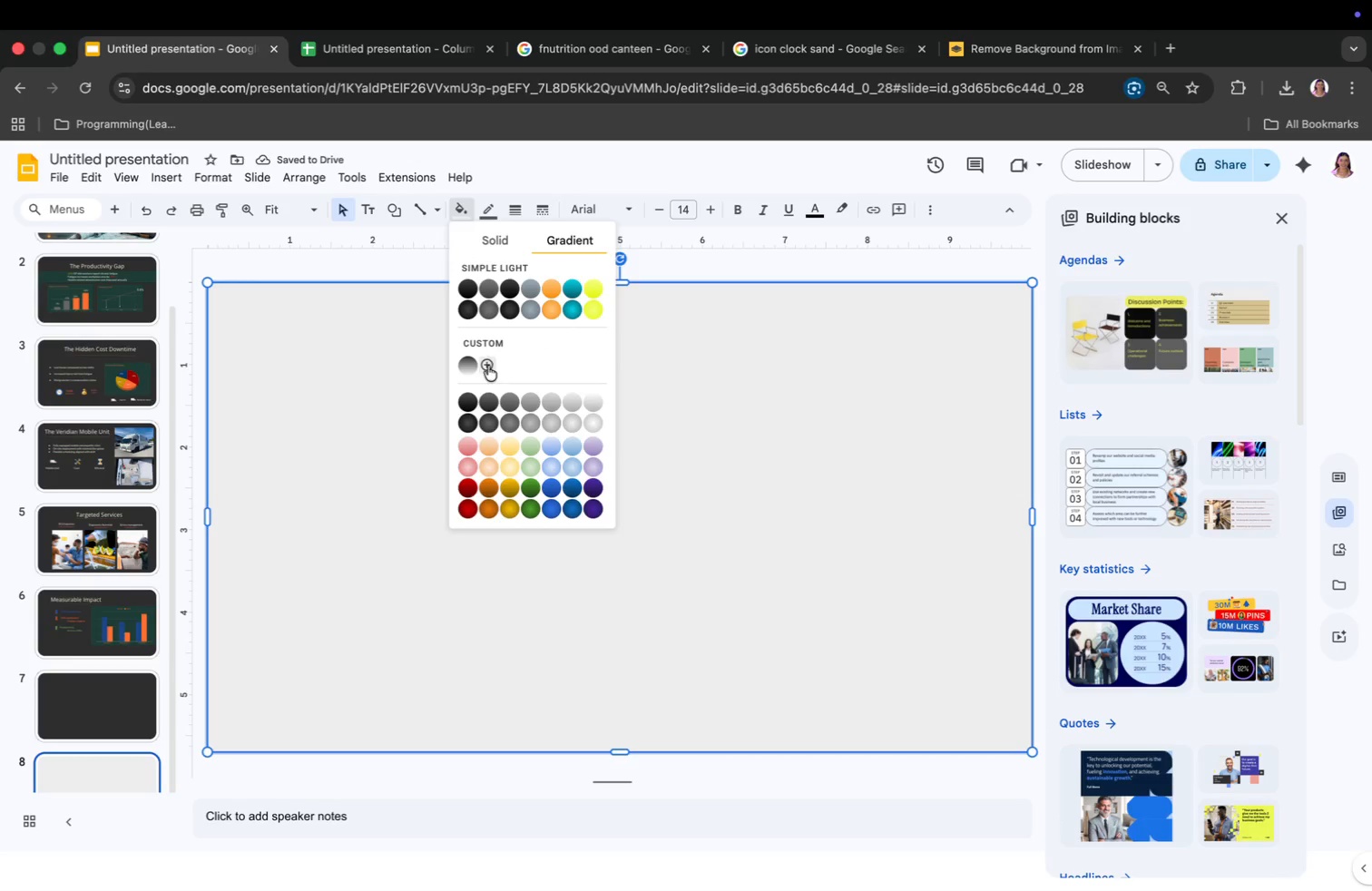 
left_click([468, 366])
 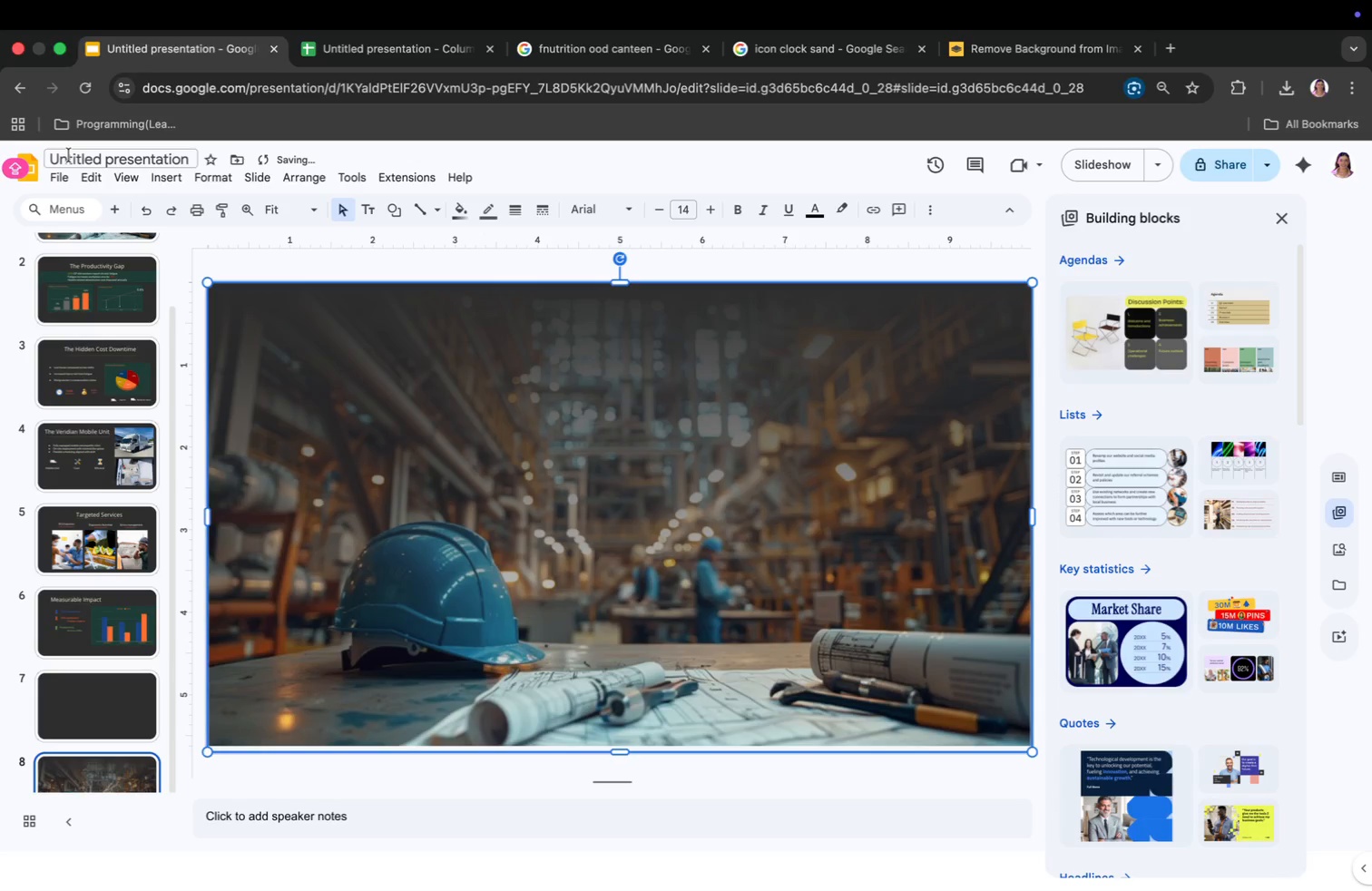 
left_click([156, 176])
 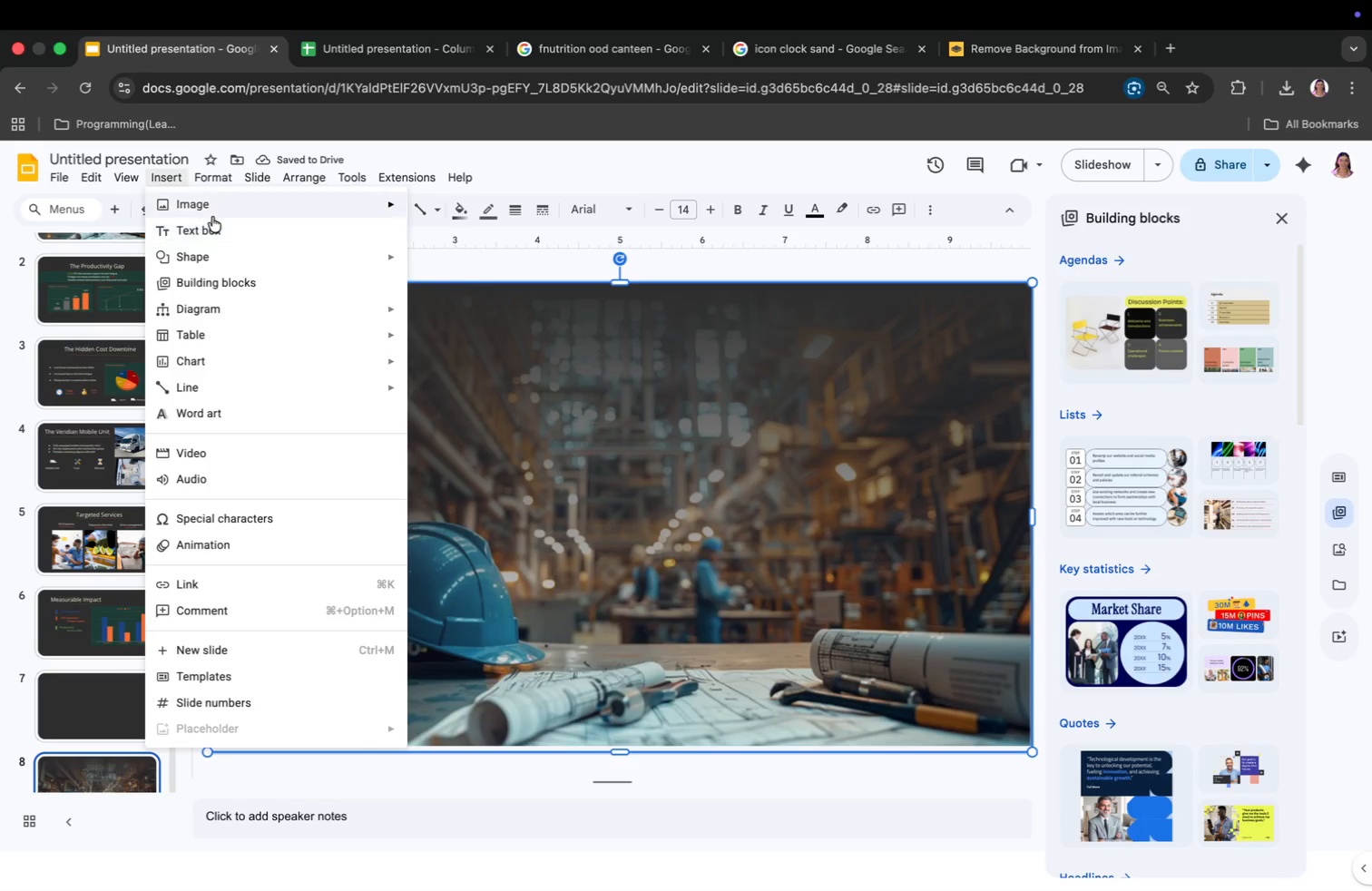 
left_click([215, 229])
 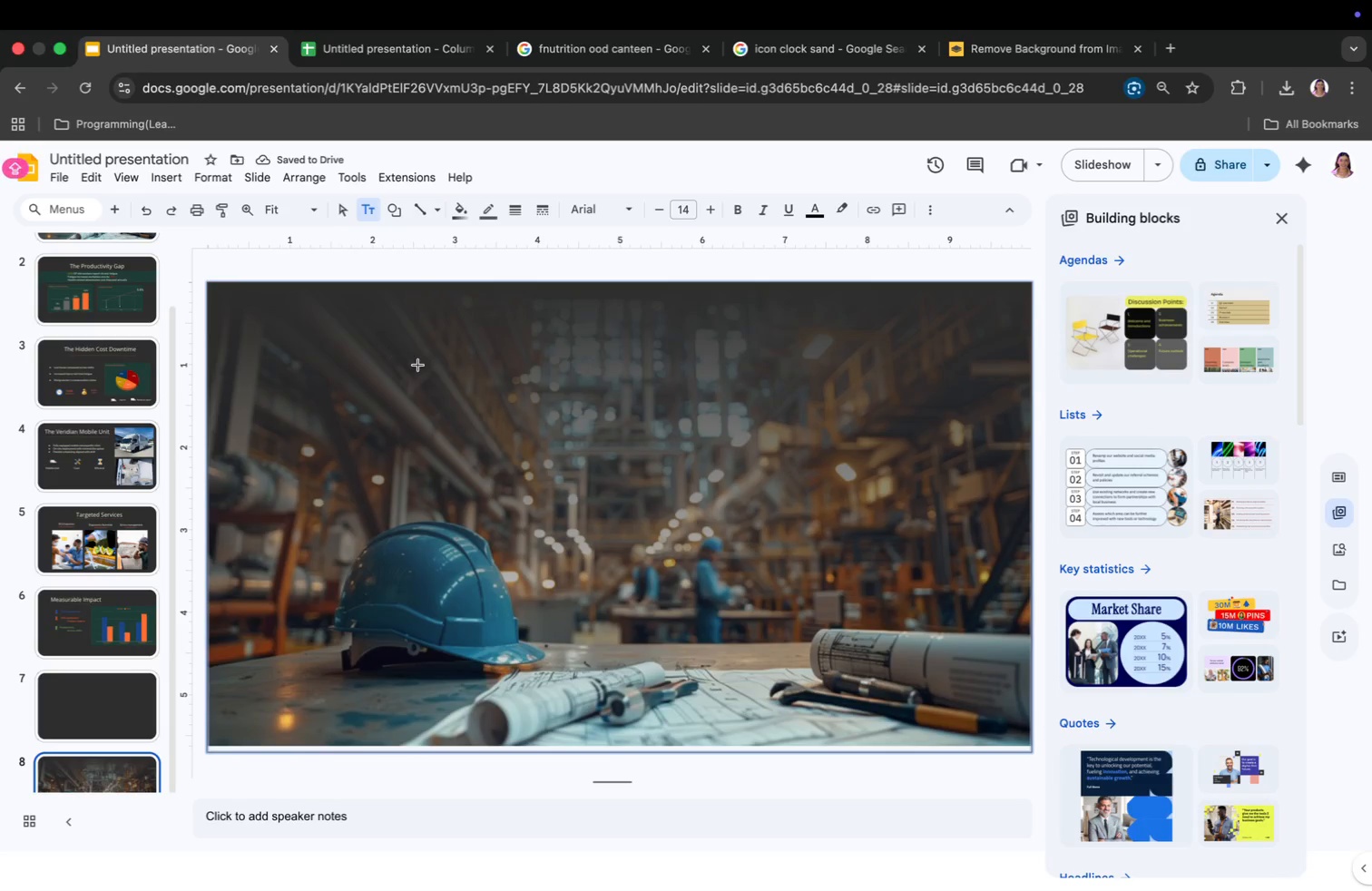 
left_click([417, 366])
 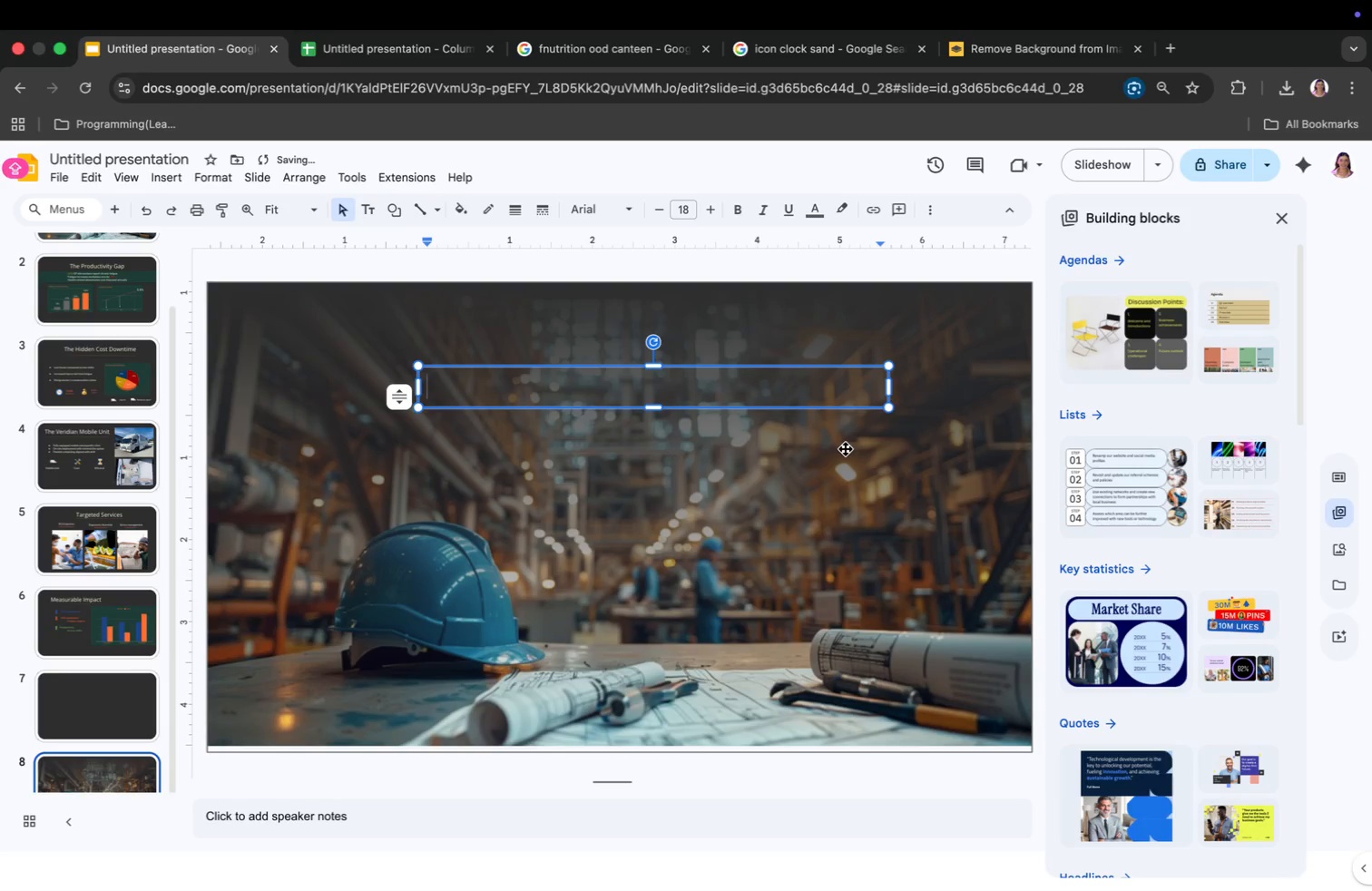 
type(n)
key(Backspace)
type(nest)
key(Backspace)
key(Backspace)
key(Backspace)
key(Backspace)
type(Nesc)
key(Backspace)
key(Backspace)
type(c)
key(Backspace)
type(xt Steo)
key(Backspace)
type(p)
 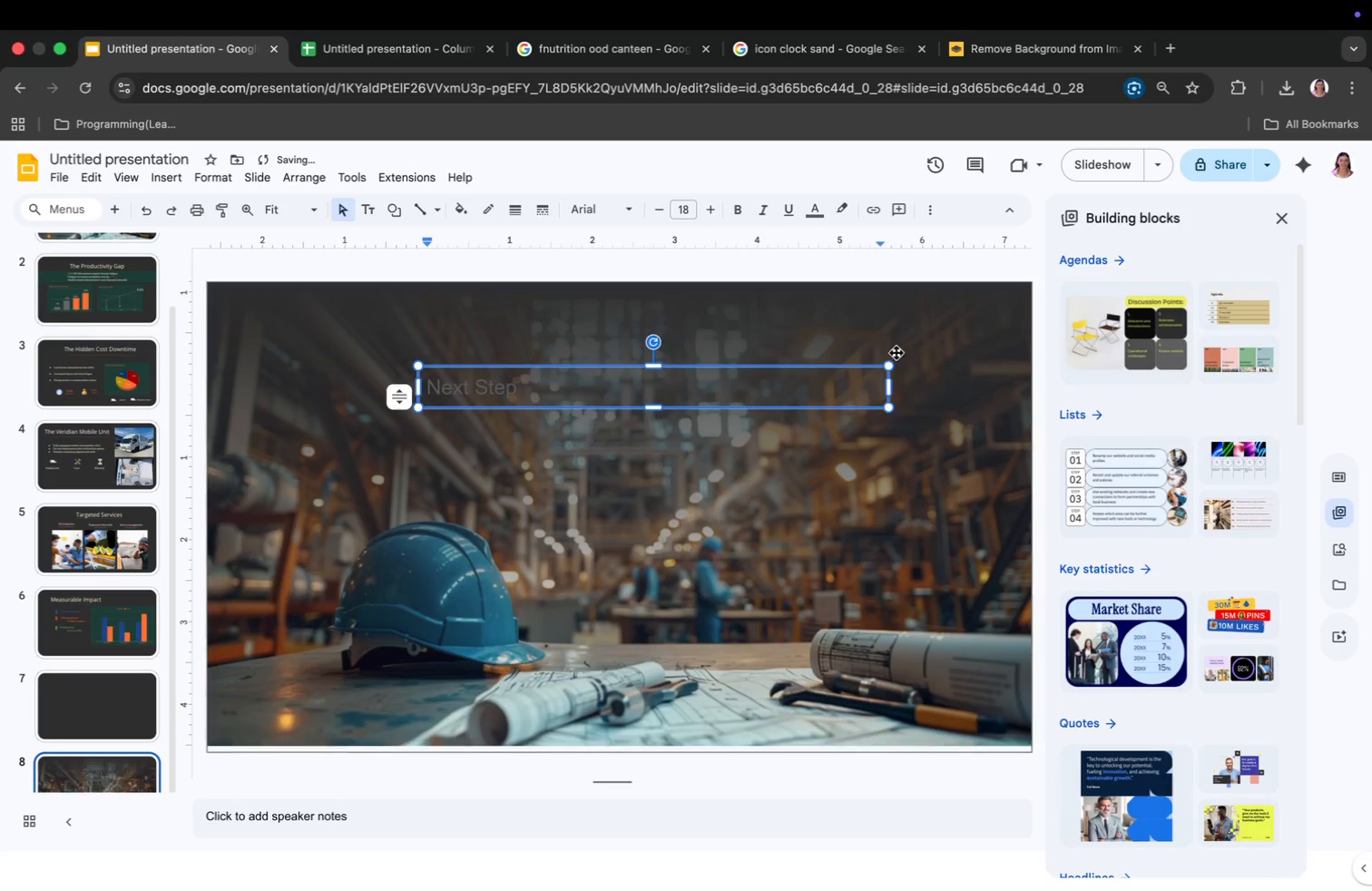 
key(Meta+CommandLeft)
 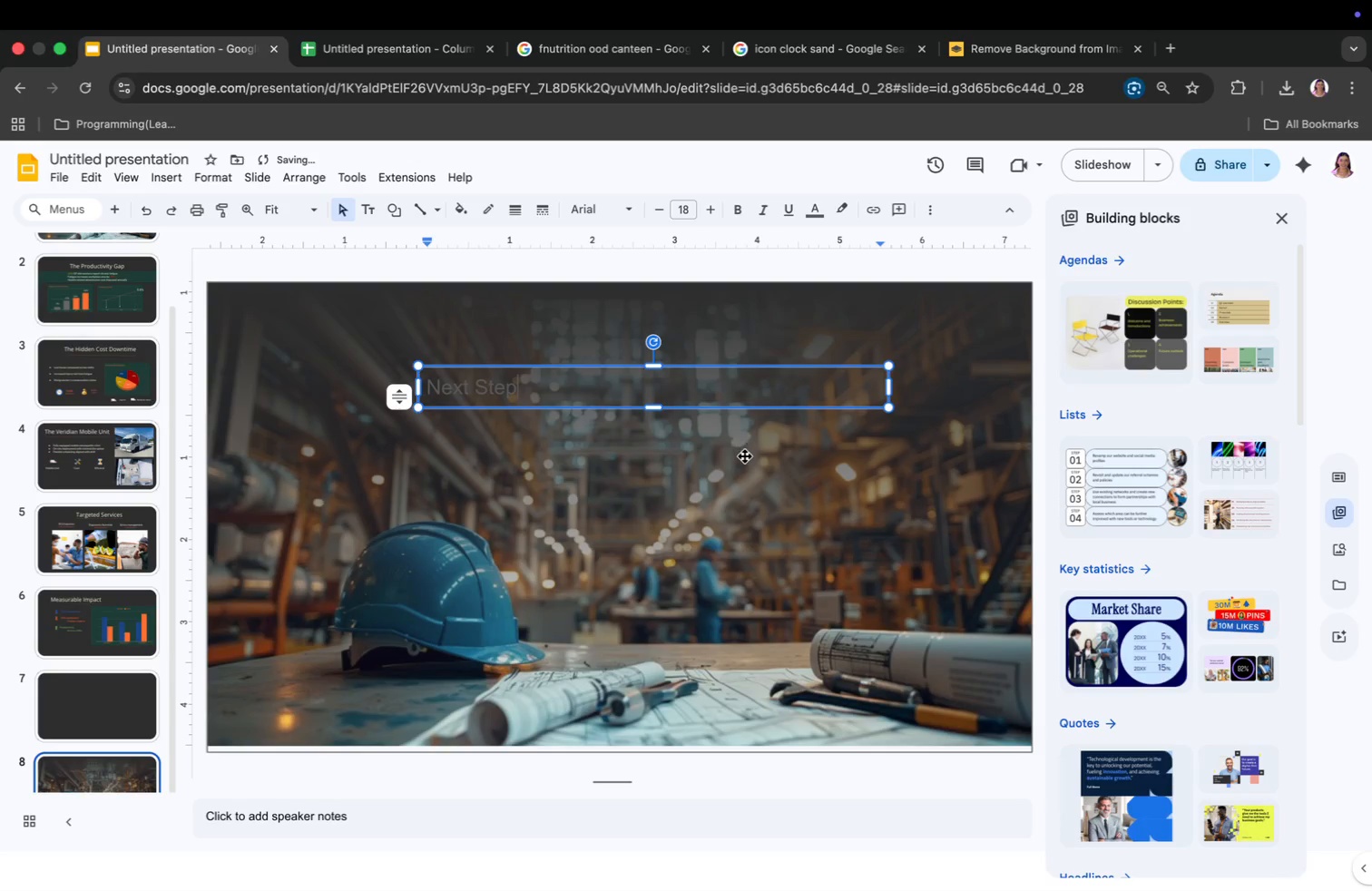 
key(Meta+A)
 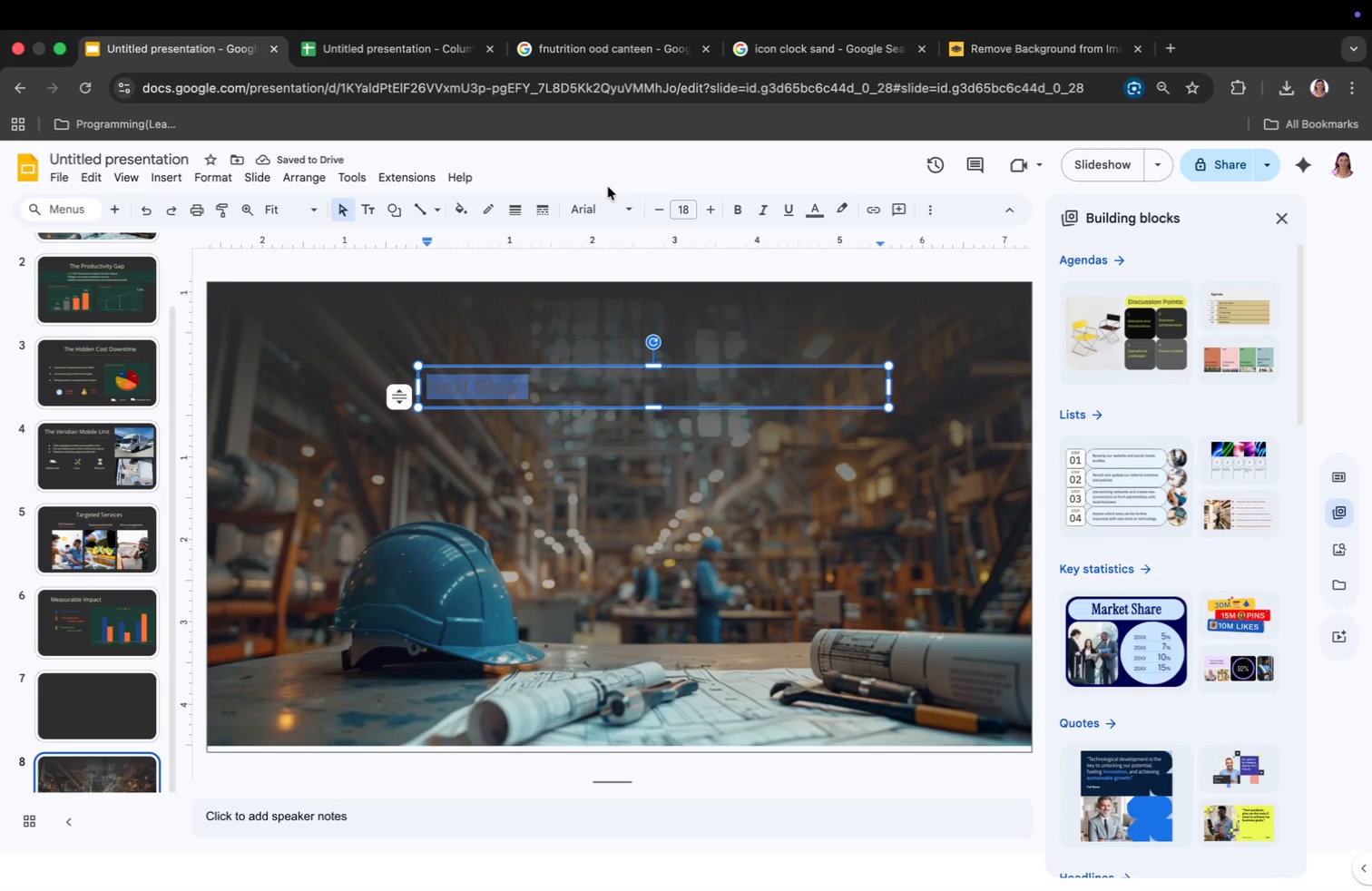 
left_click([601, 203])
 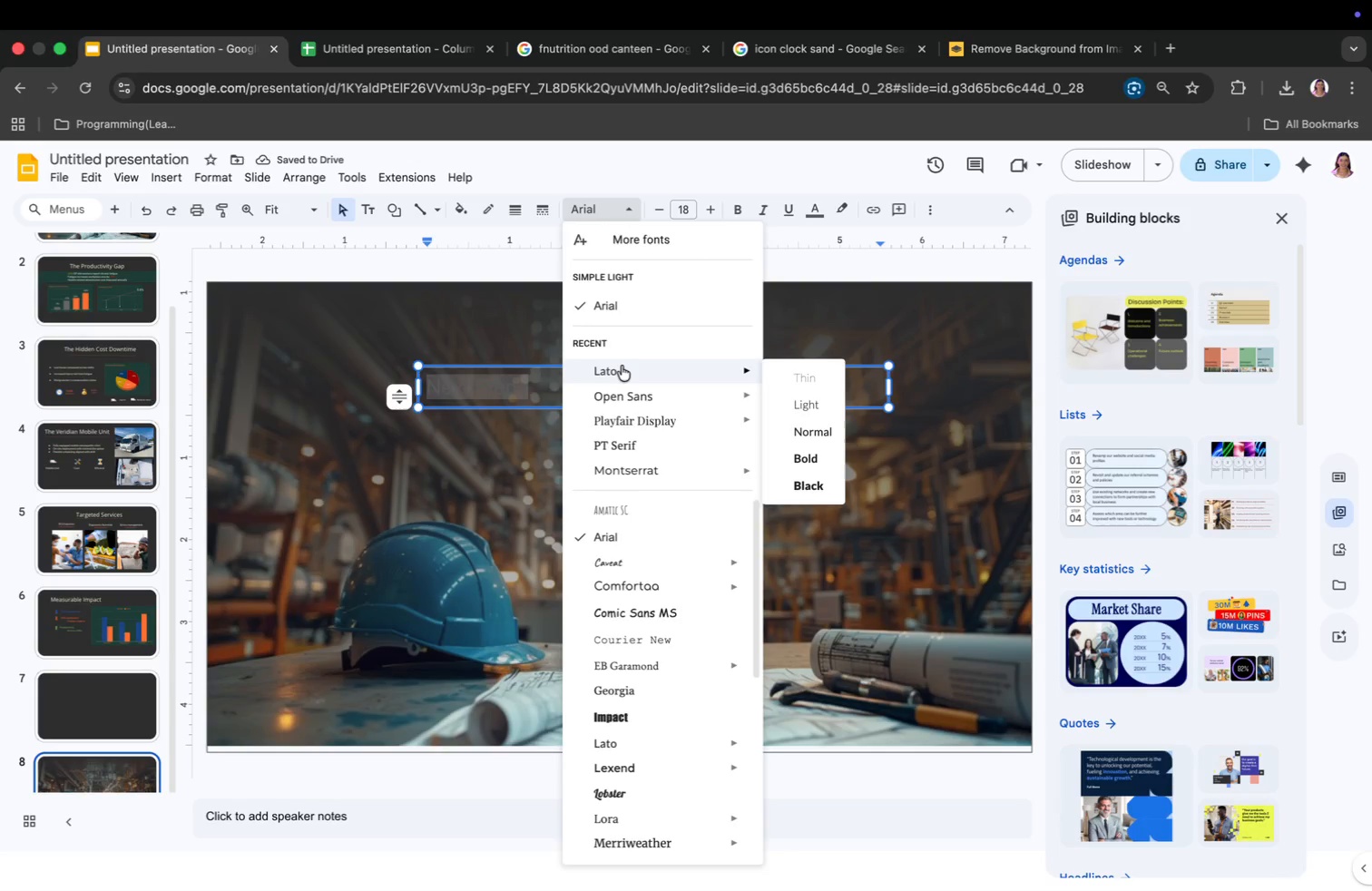 
left_click([622, 367])
 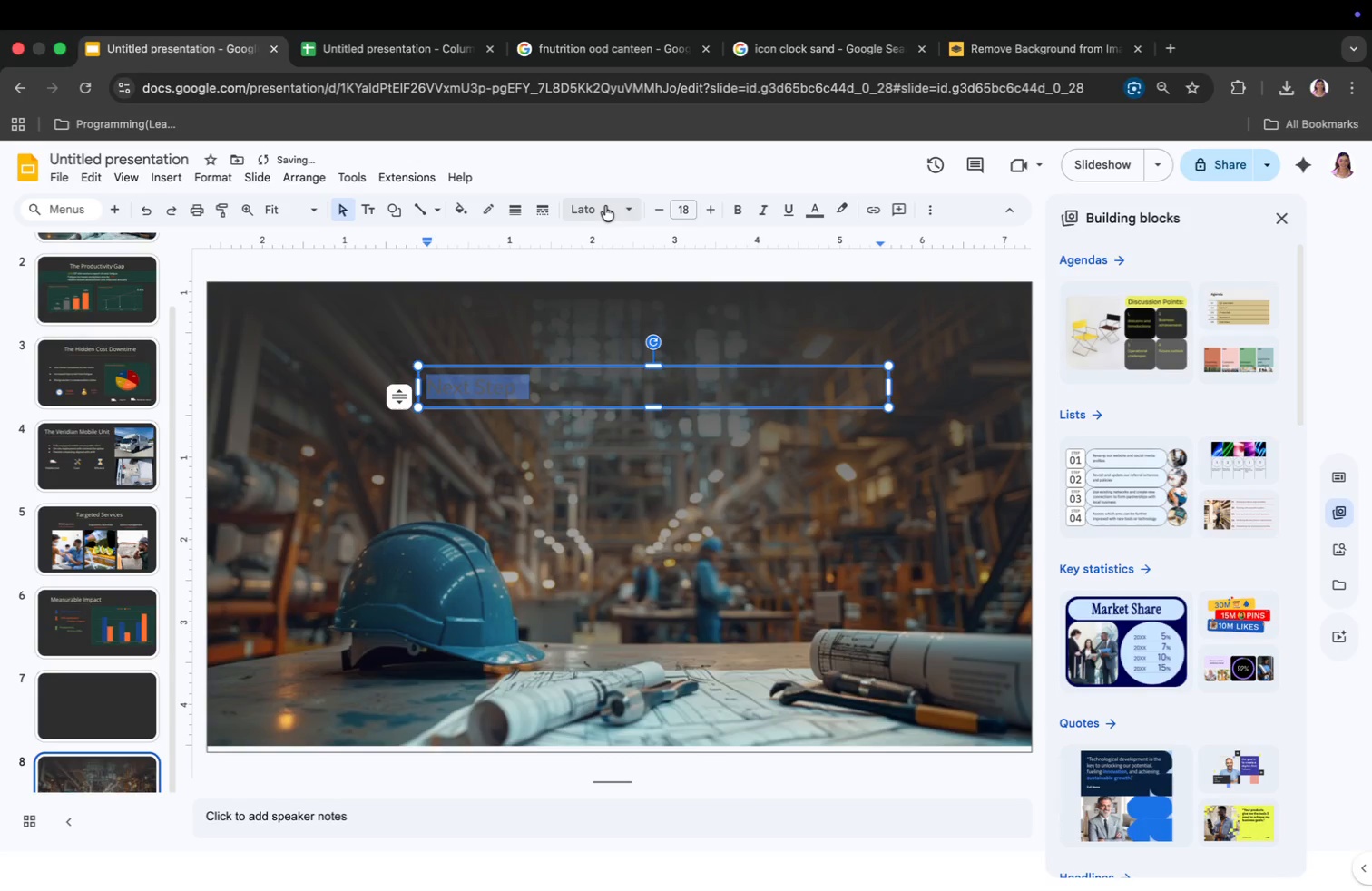 
left_click([604, 205])
 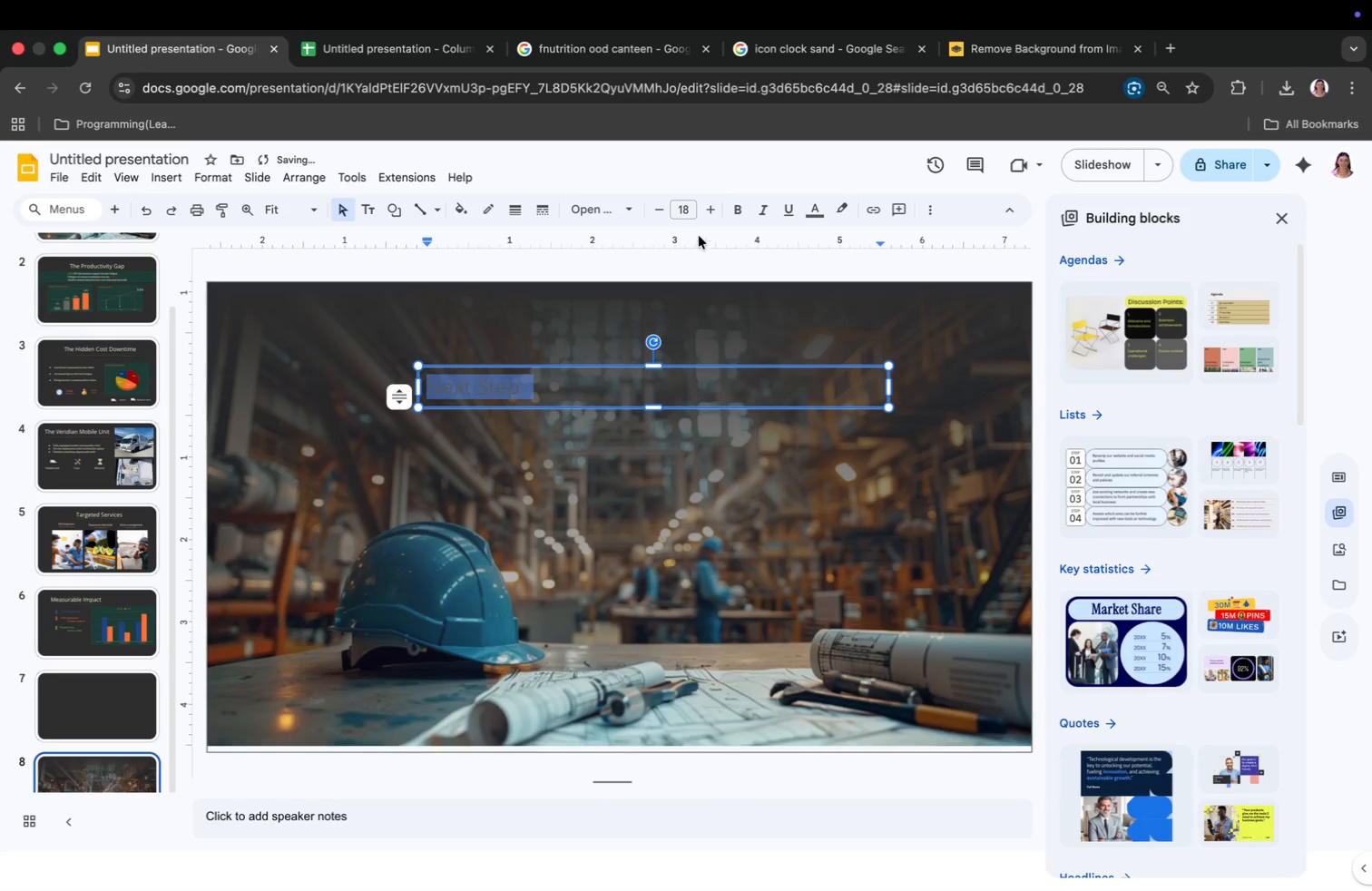 
left_click([691, 208])
 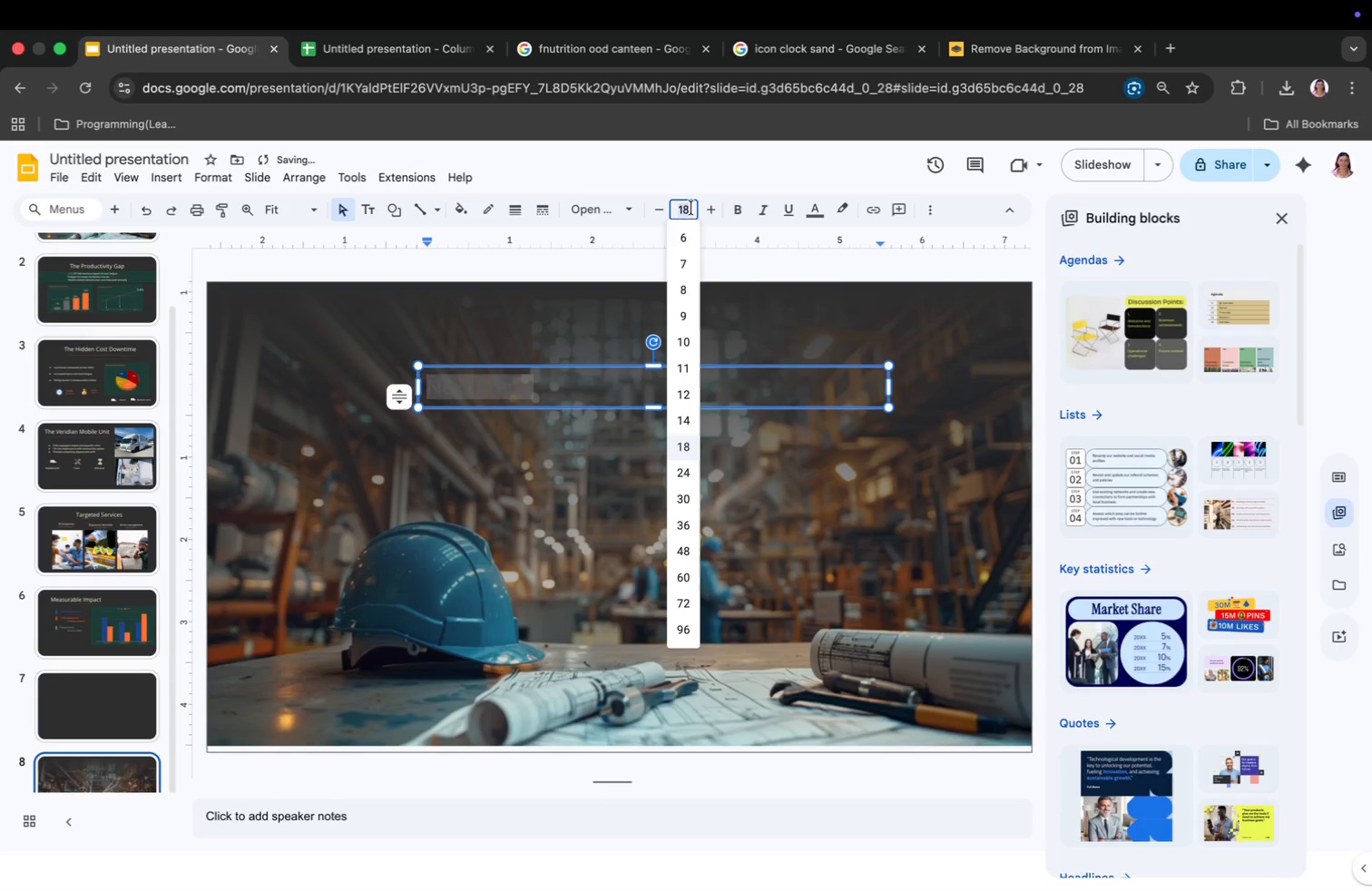 
type(34)
 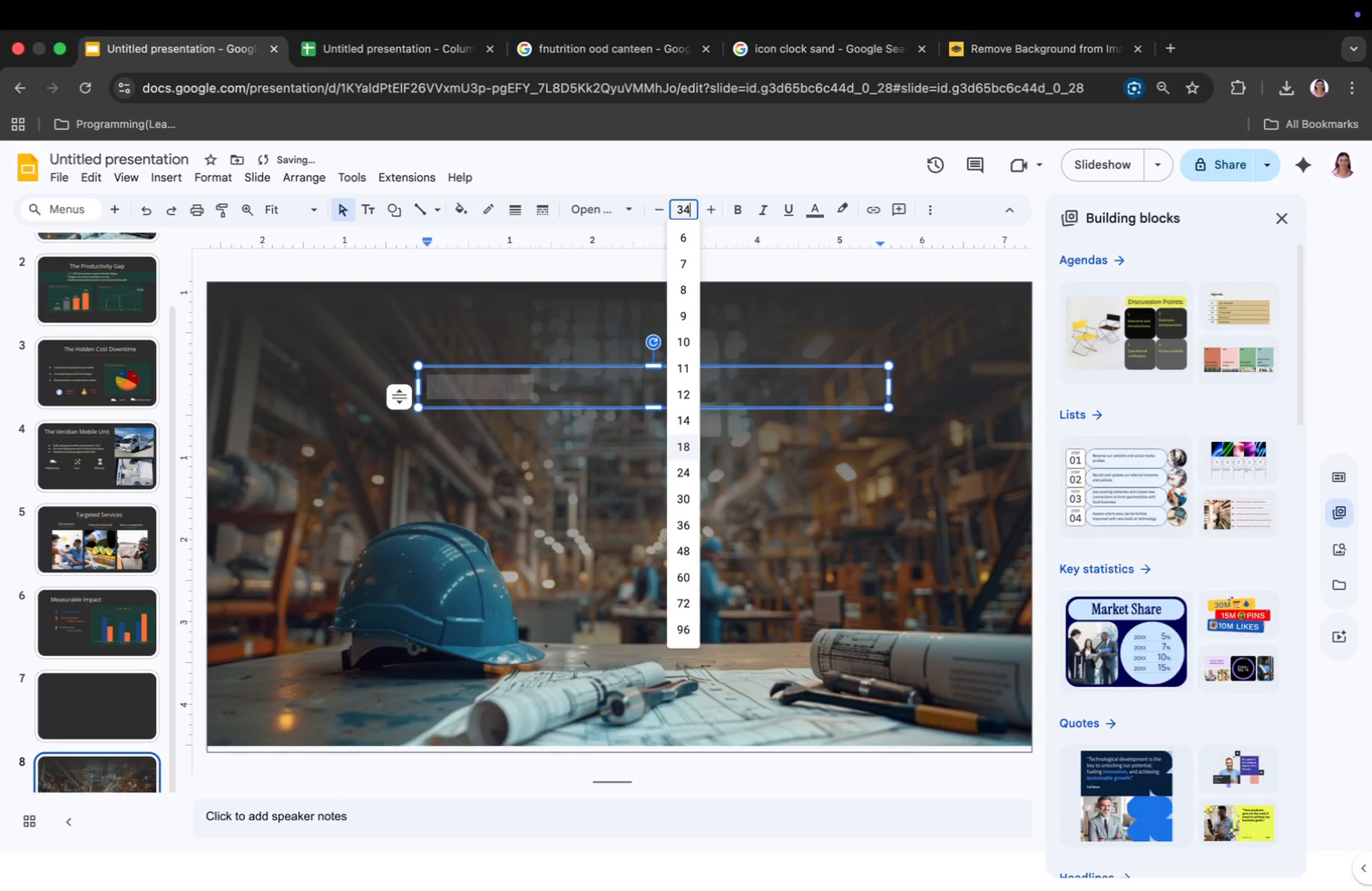 
key(Enter)
 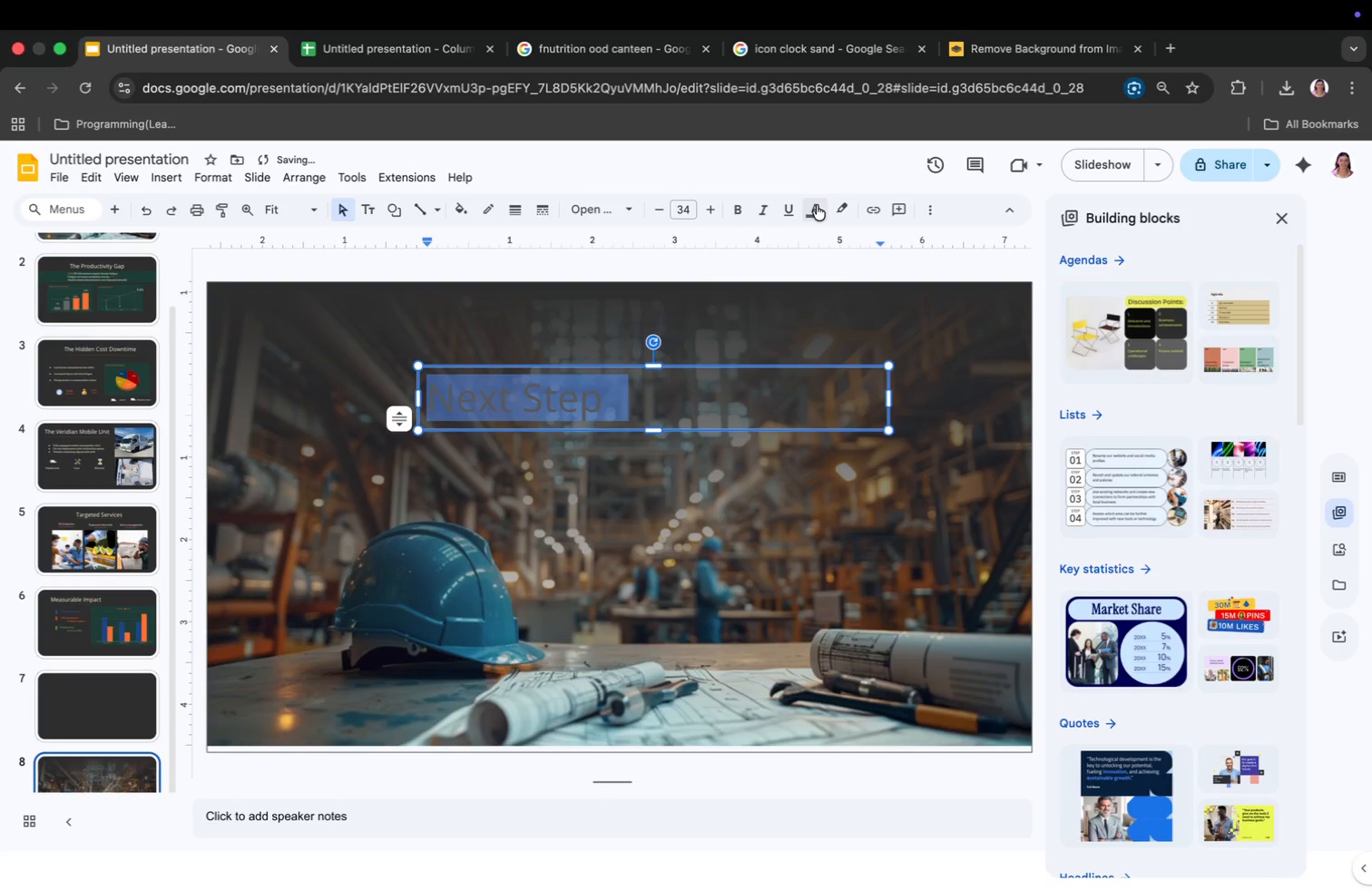 
left_click([817, 205])
 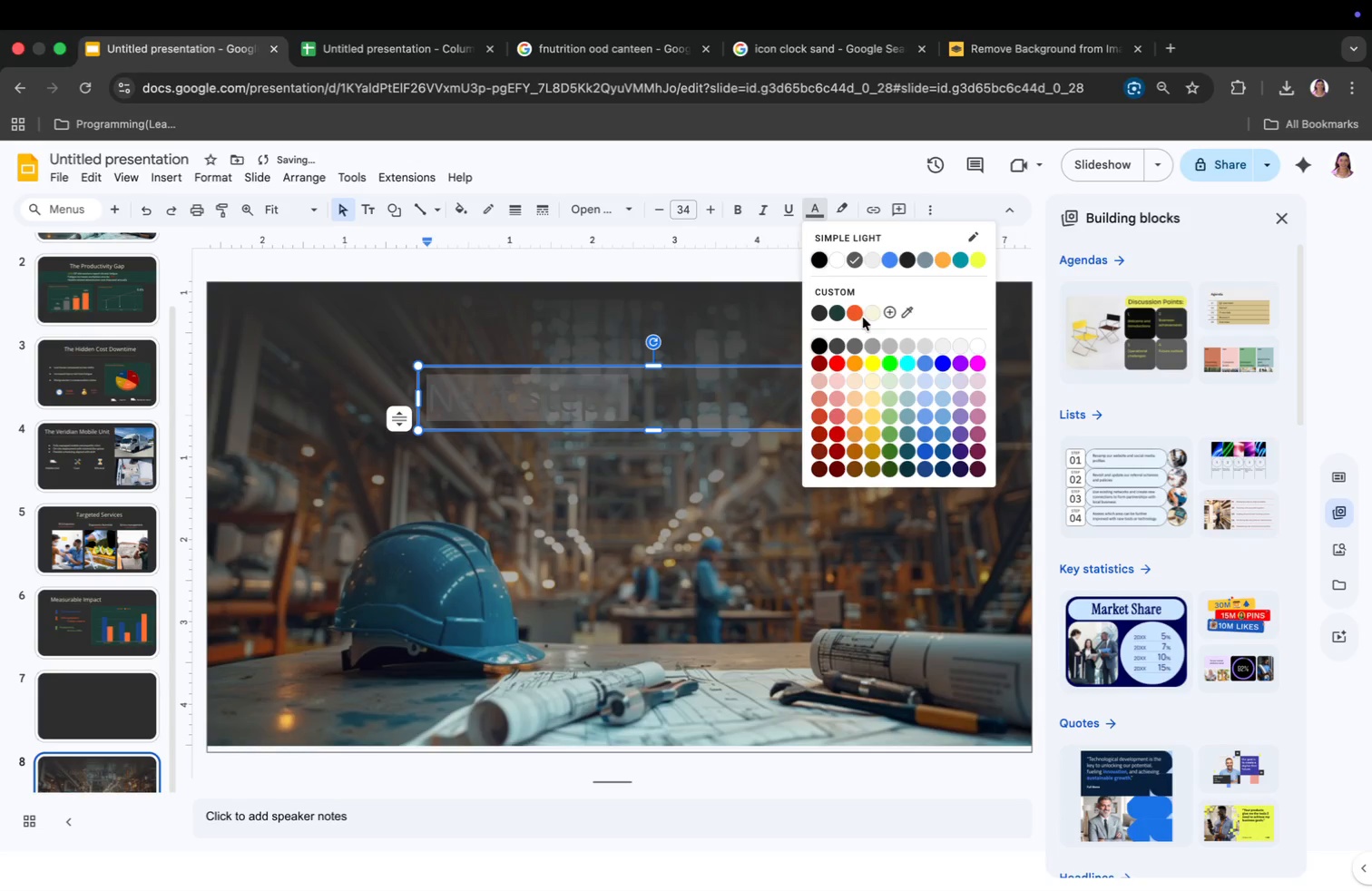 
left_click([874, 312])
 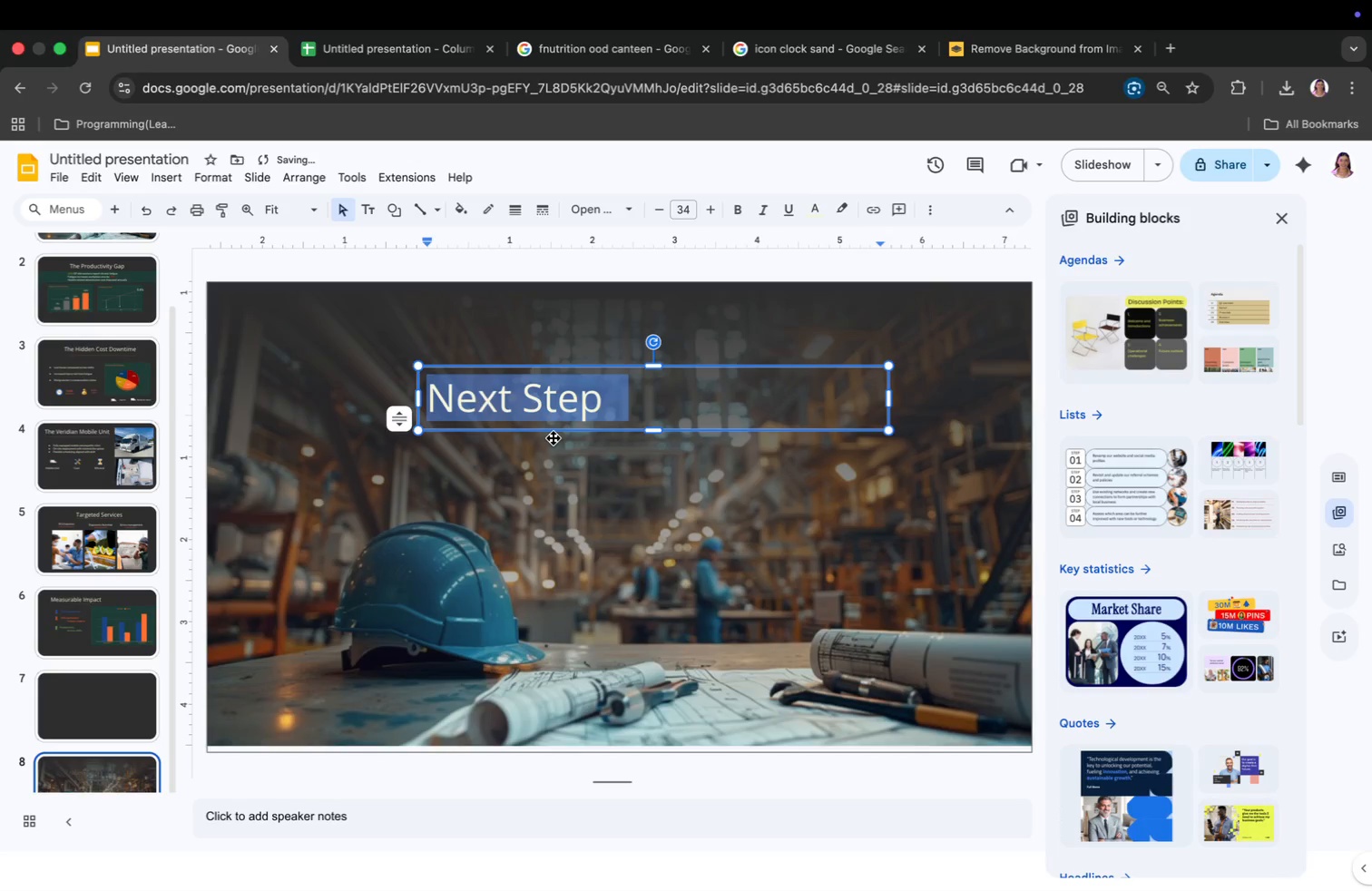 
left_click([552, 444])
 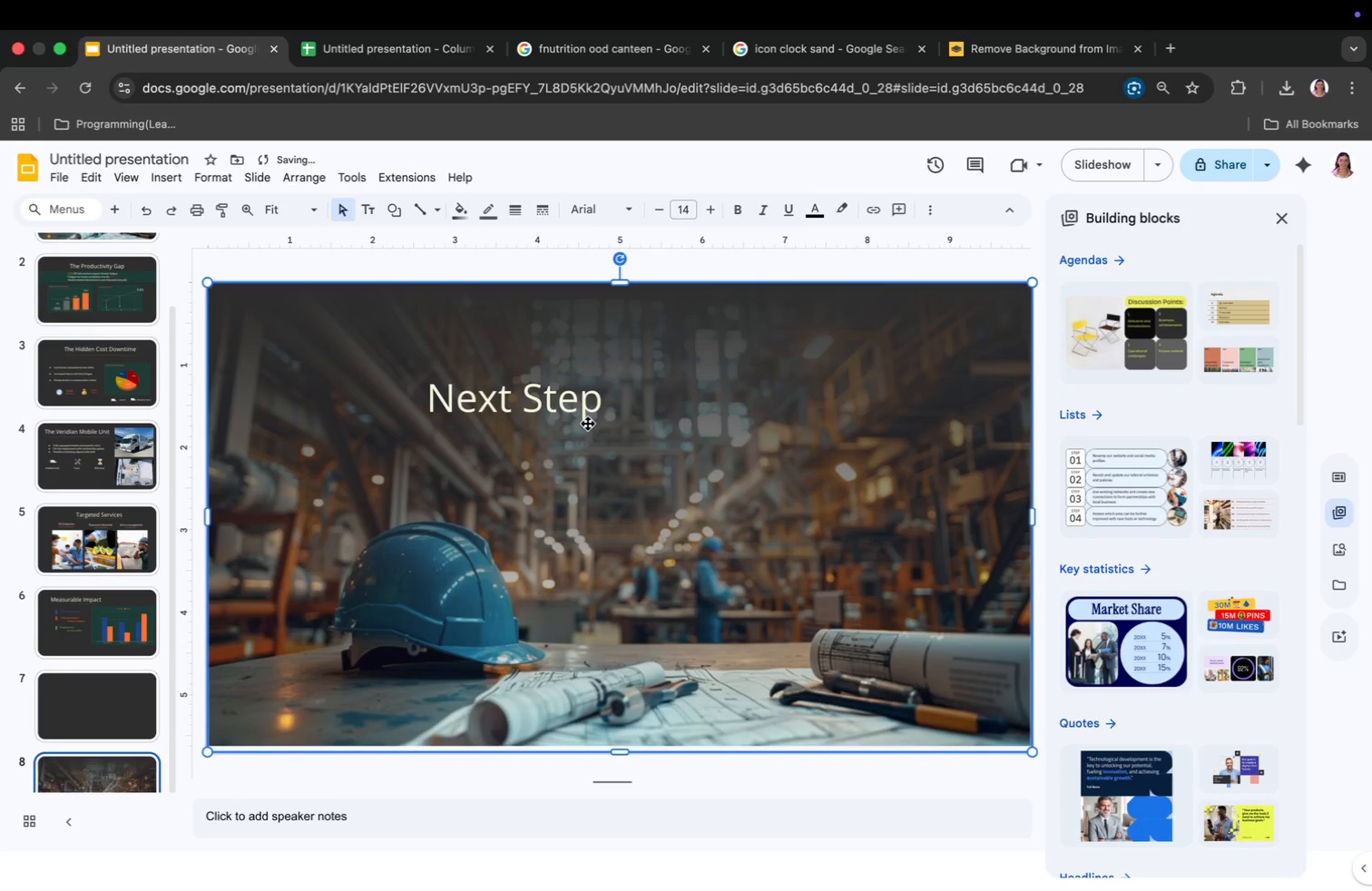 
left_click([585, 413])
 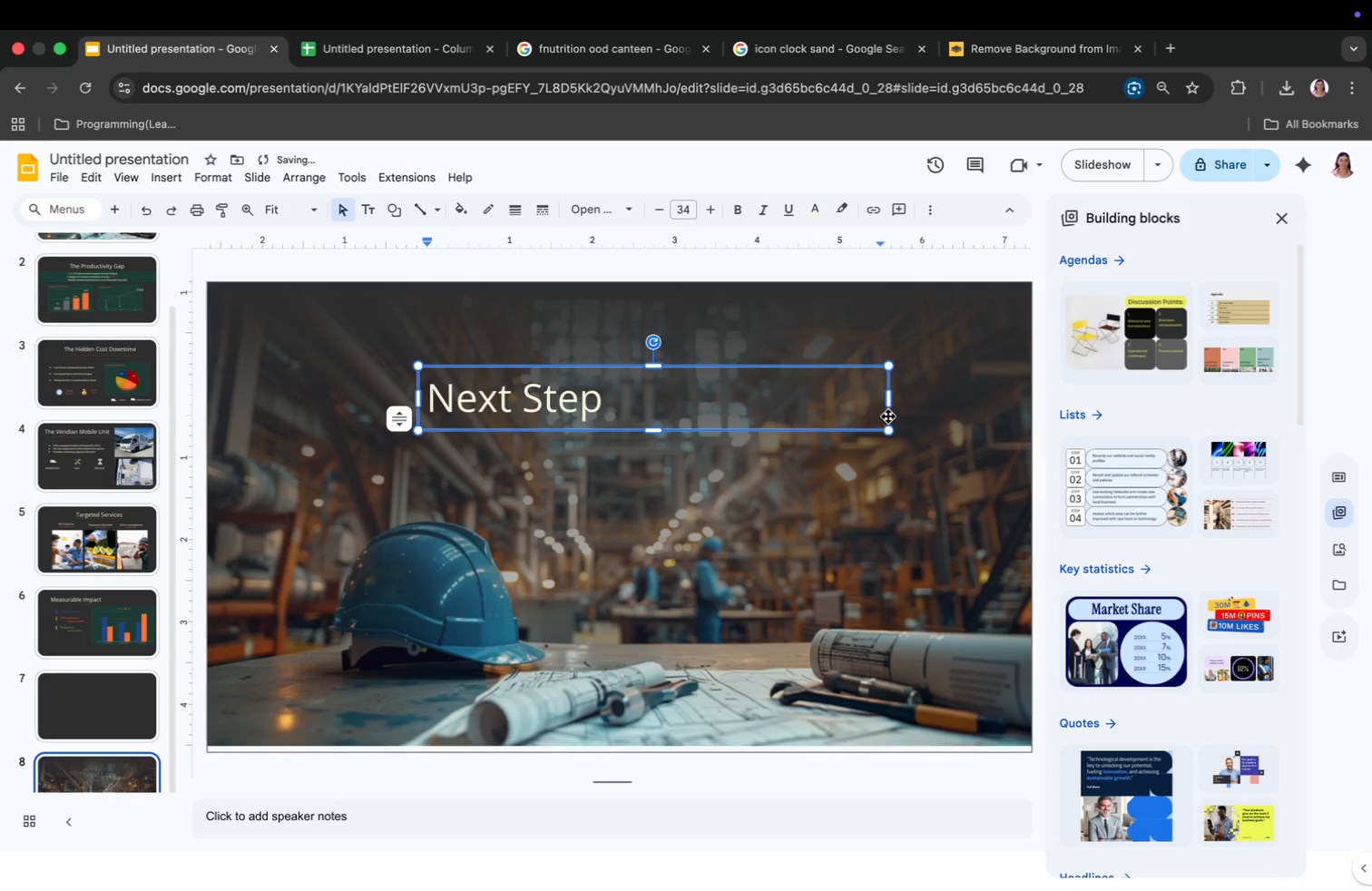 
left_click_drag(start_coordinate=[887, 399], to_coordinate=[651, 406])
 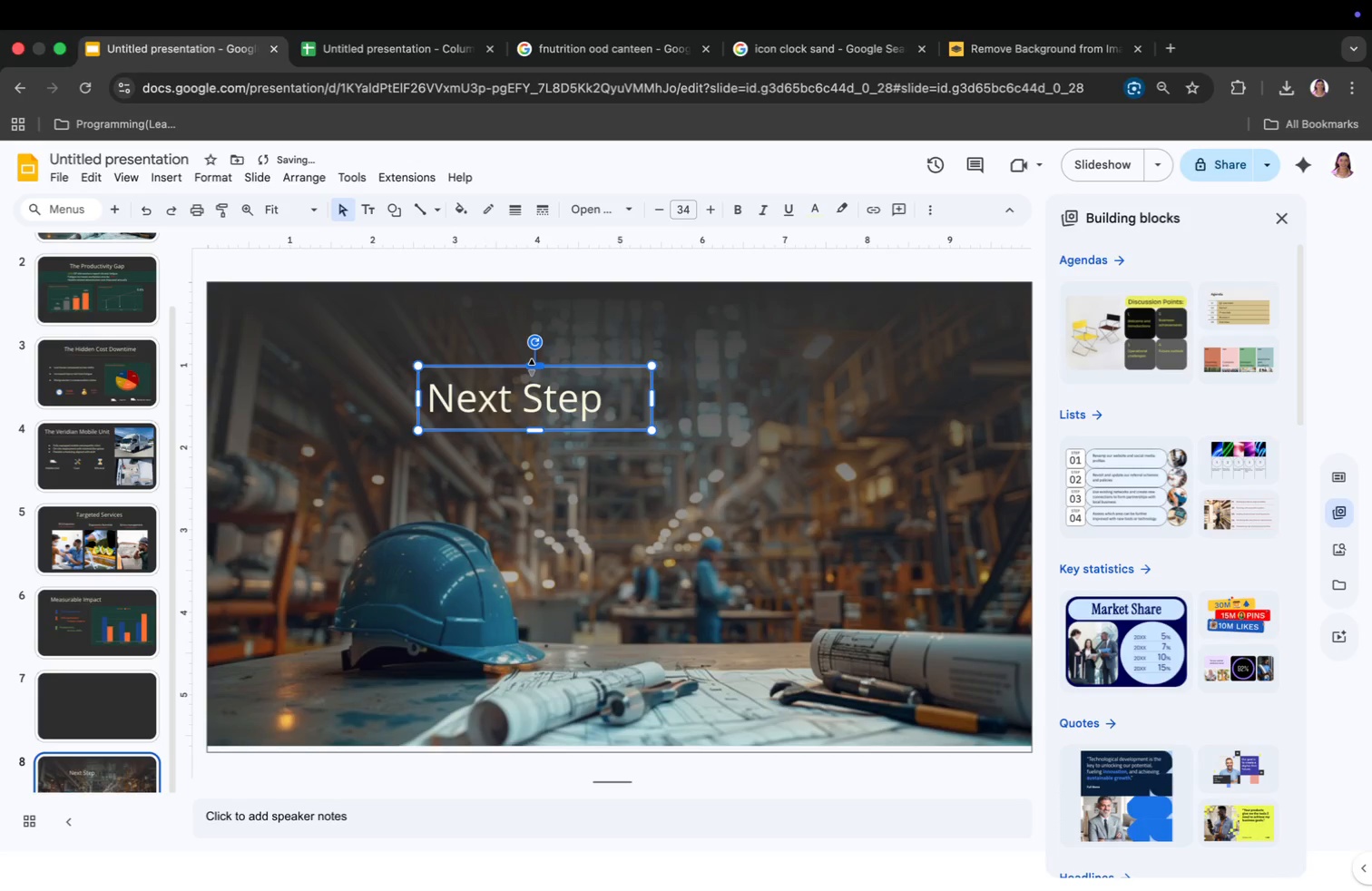 
left_click_drag(start_coordinate=[534, 371], to_coordinate=[354, 313])
 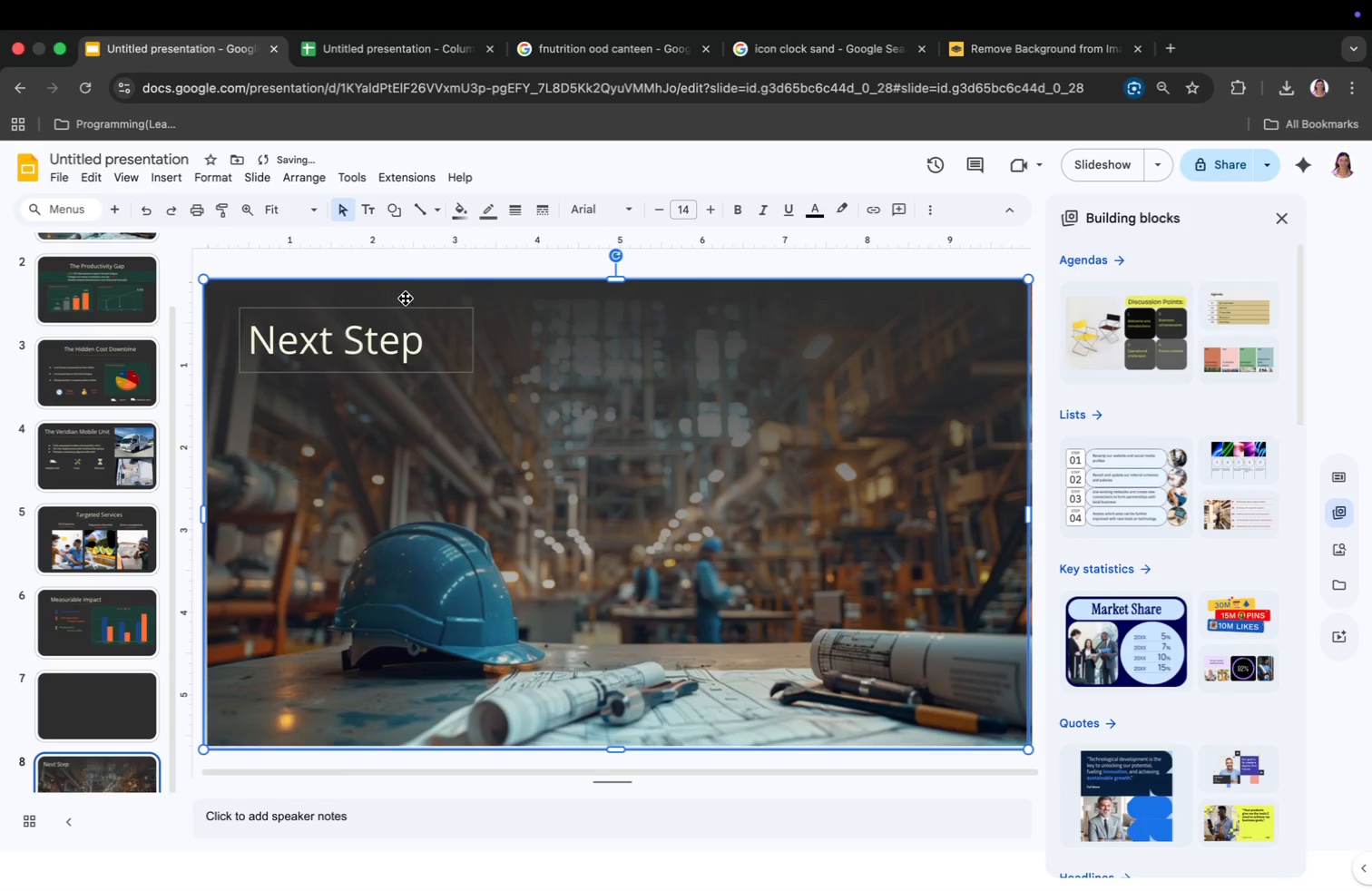 
left_click([420, 206])
 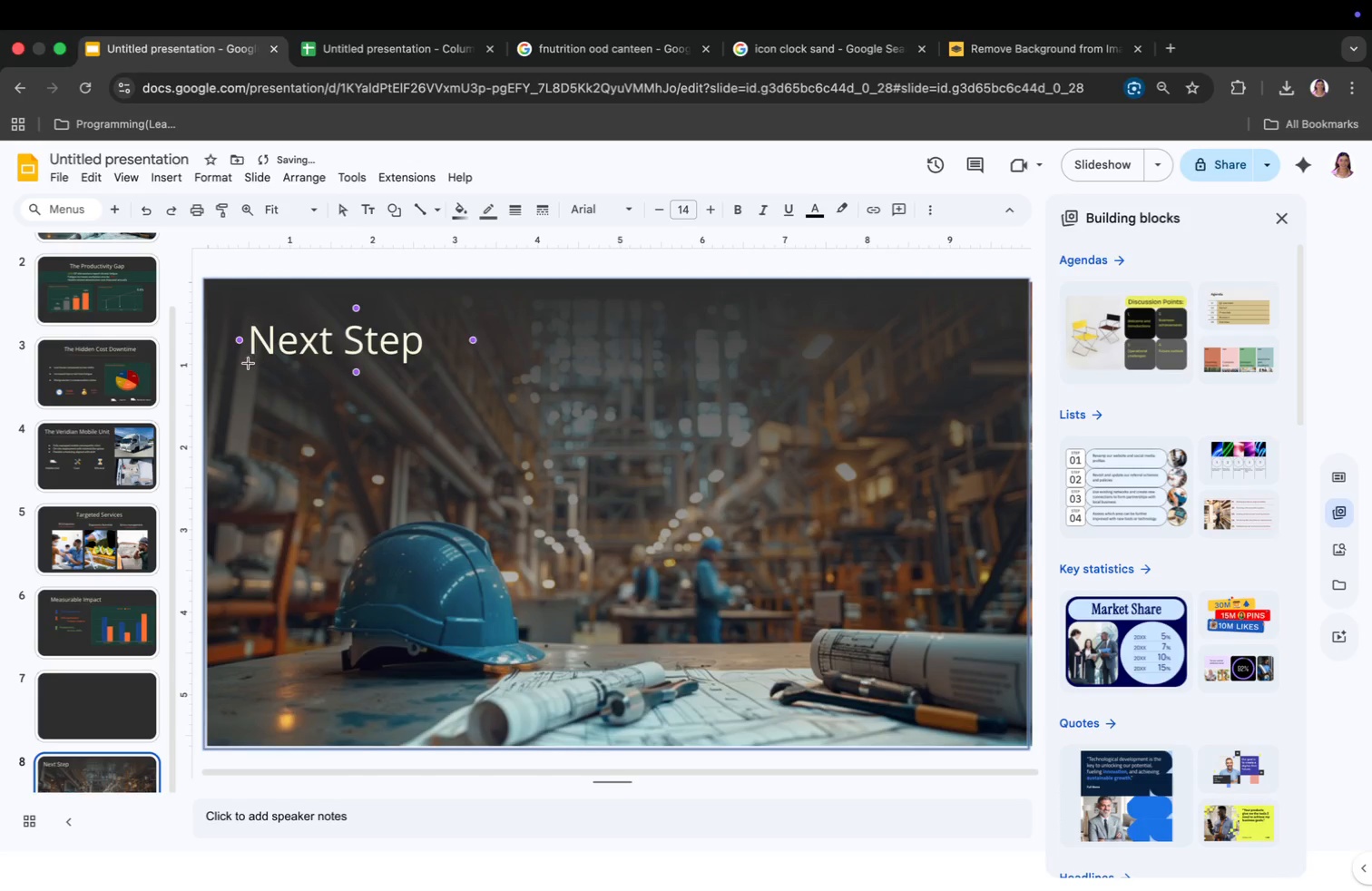 
left_click([246, 365])
 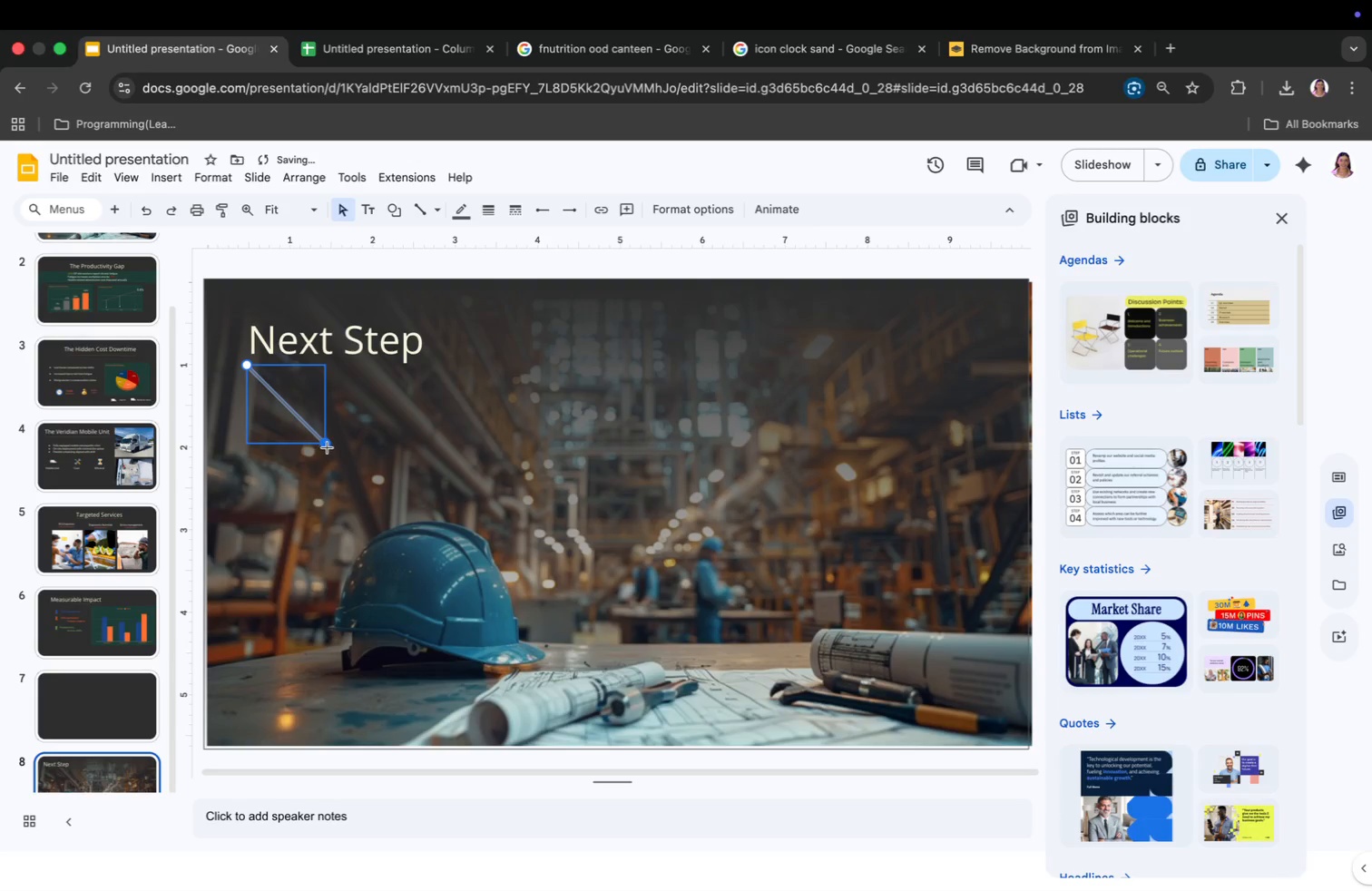 
left_click_drag(start_coordinate=[327, 446], to_coordinate=[431, 365])
 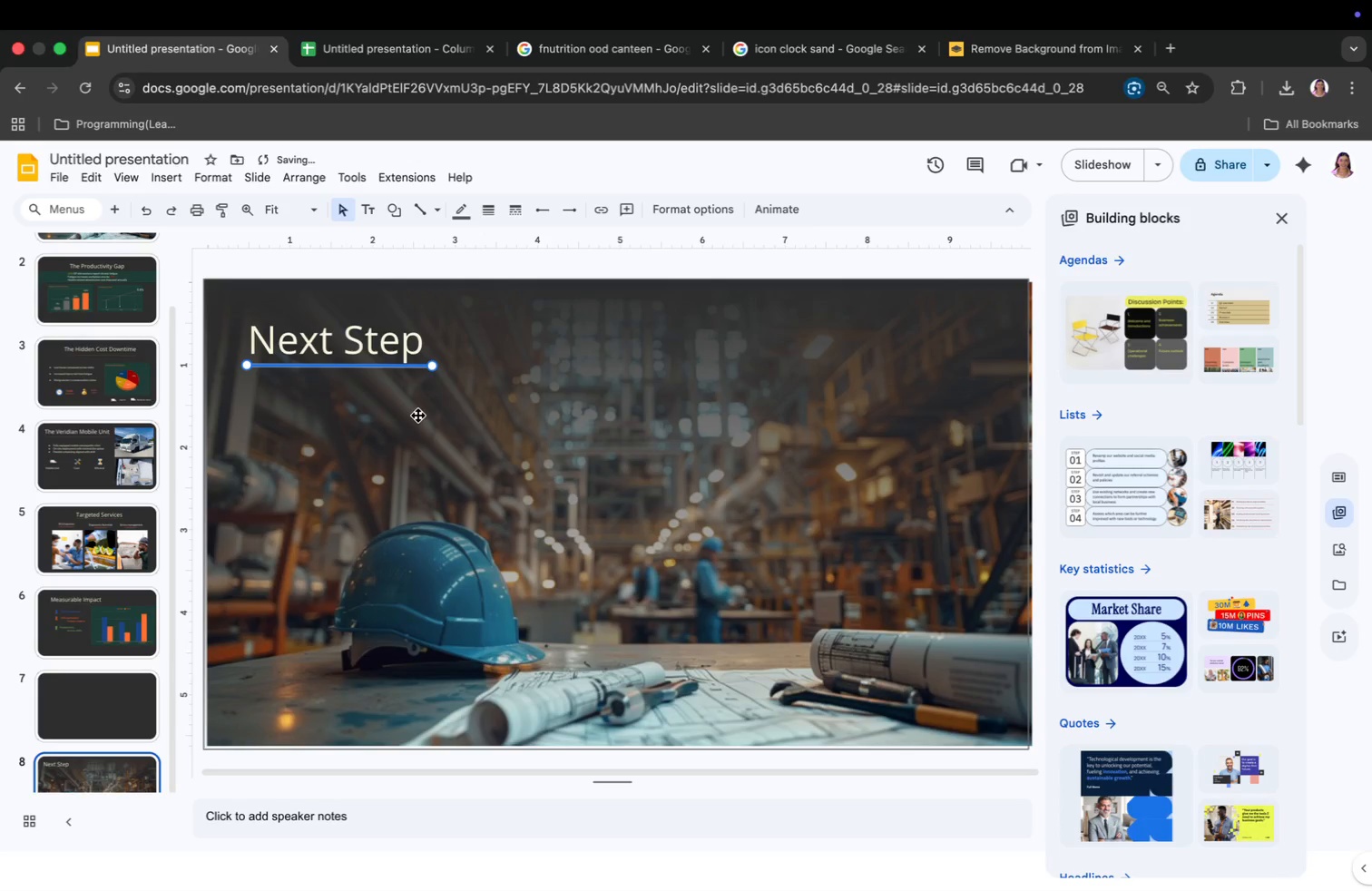 
left_click([412, 415])
 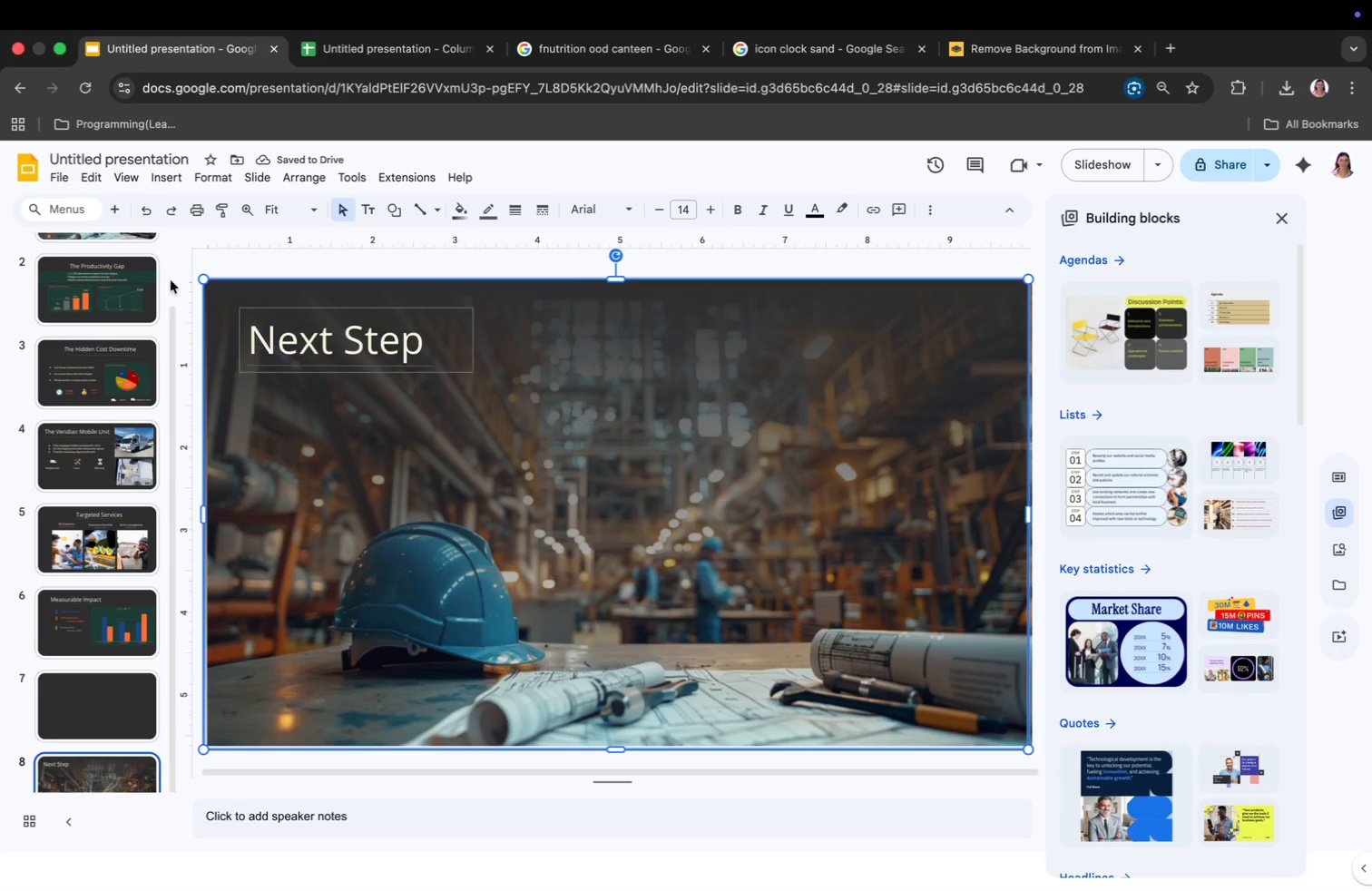 
left_click([176, 181])
 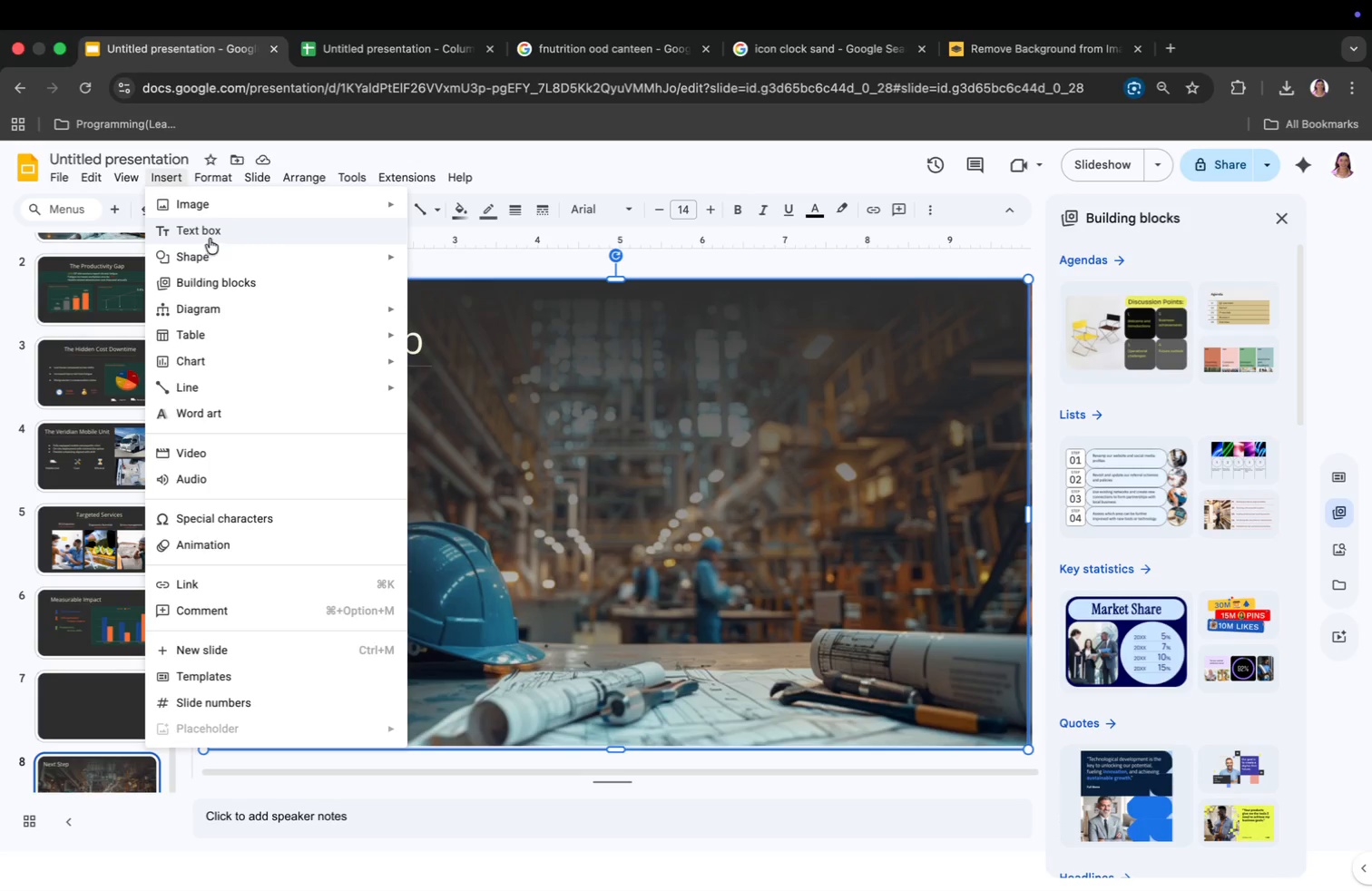 
left_click([211, 237])
 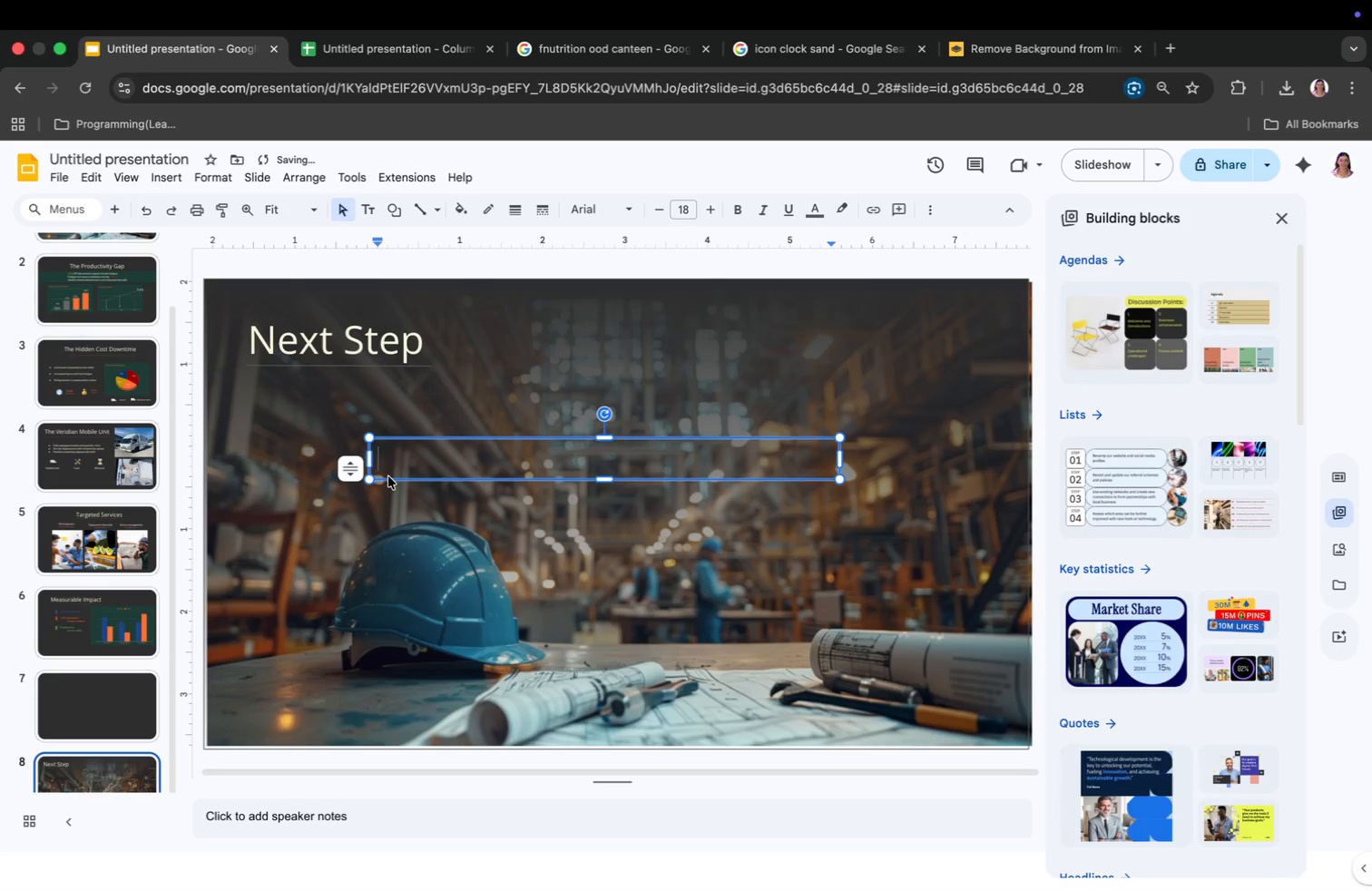 
type(Schedule on-)
key(Backspace)
key(Backspace)
key(Backspace)
key(Backspace)
key(Backspace)
key(Backspace)
key(Backspace)
key(Backspace)
key(Backspace)
key(Backspace)
key(Backspace)
key(Backspace)
 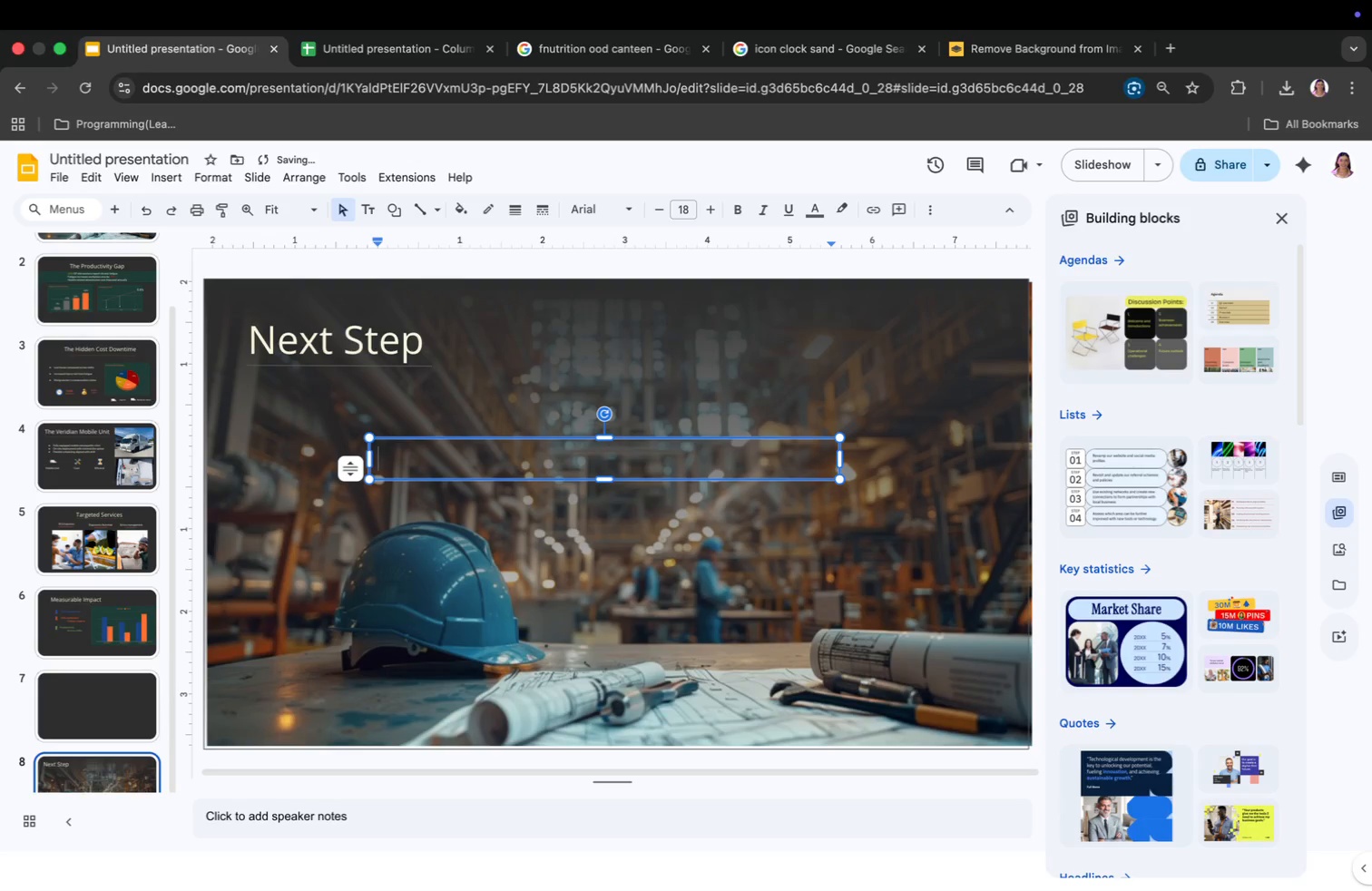 
key(Meta+CommandLeft)
 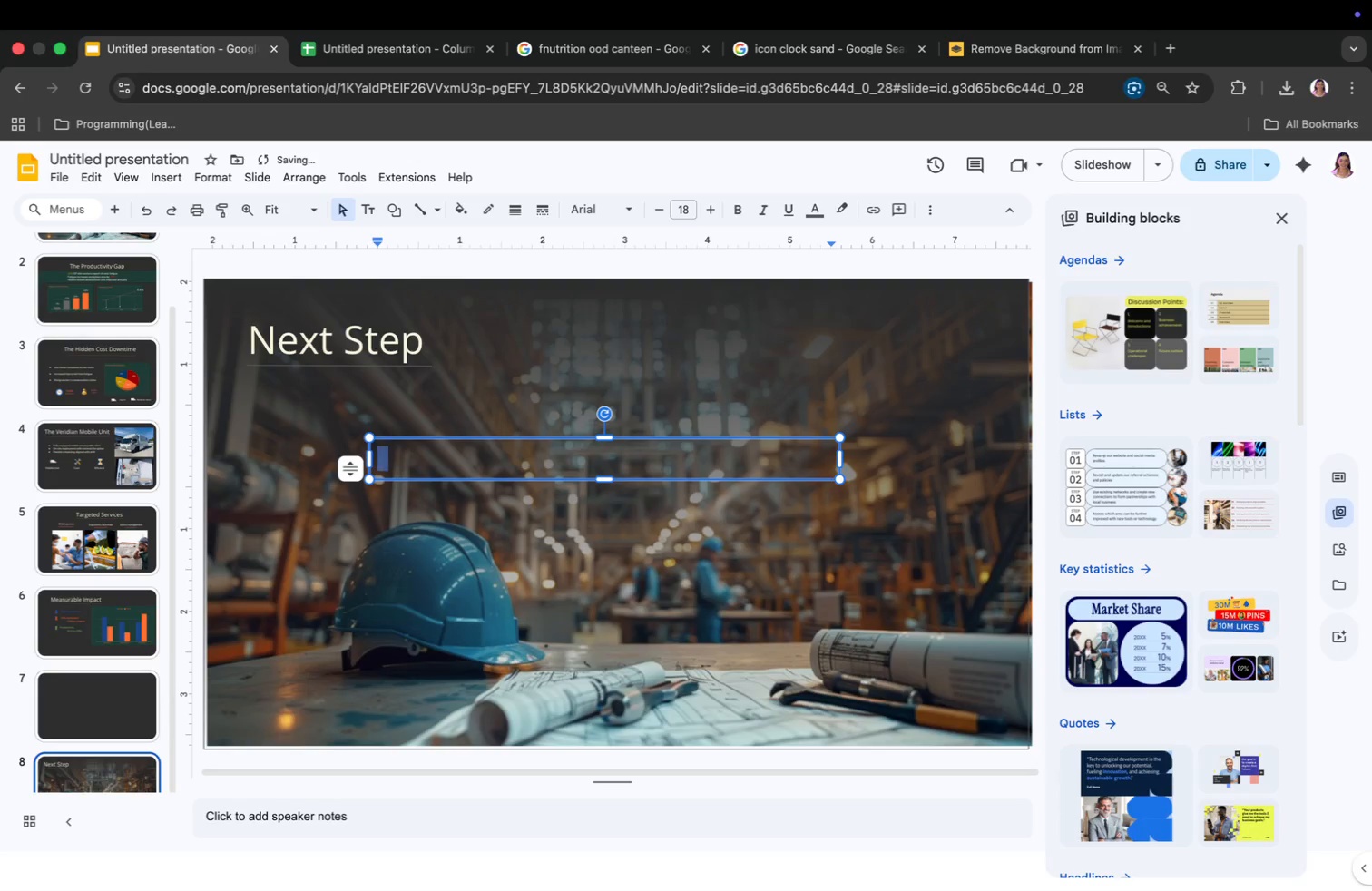 
key(Meta+A)
 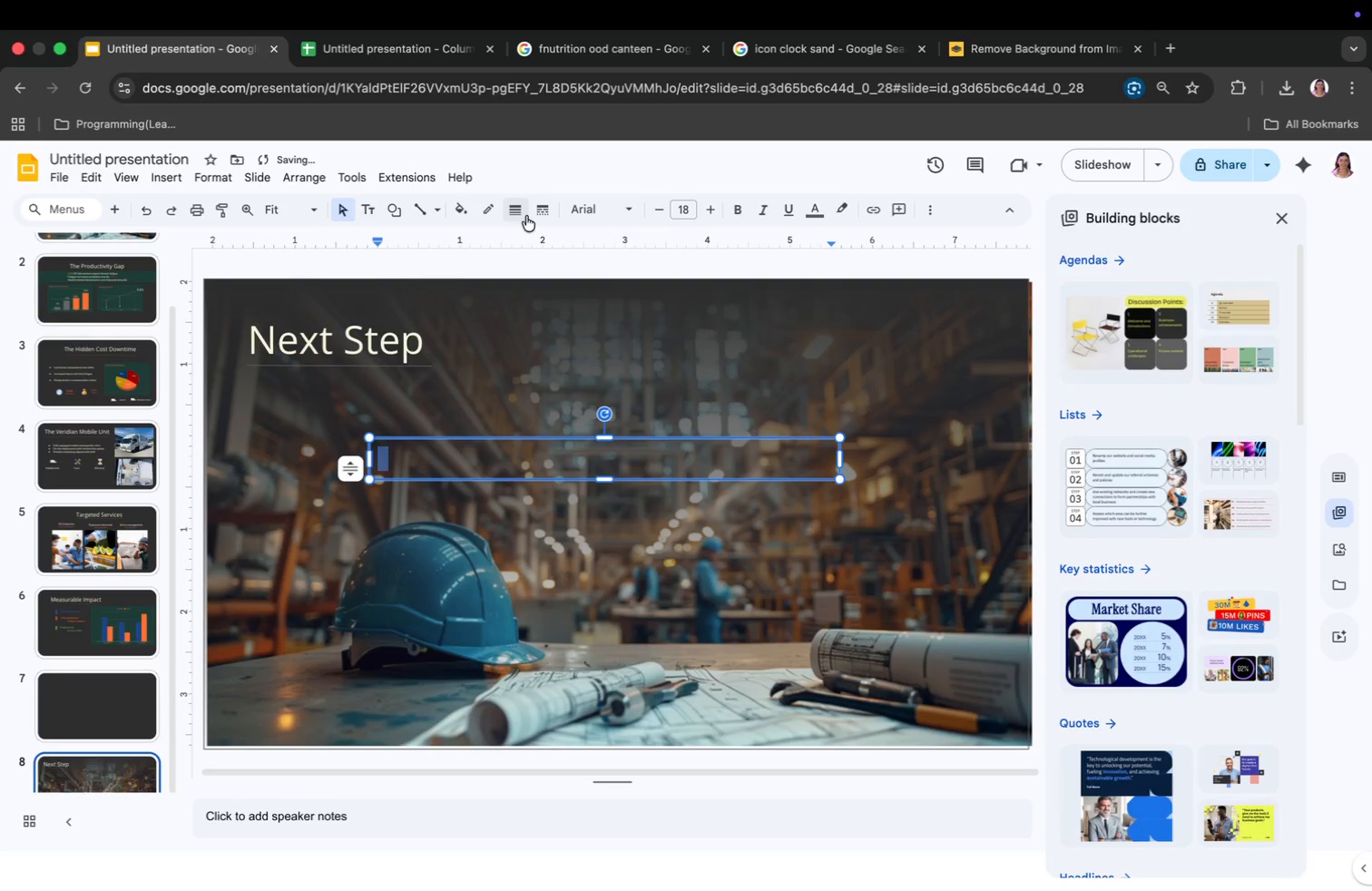 
left_click([599, 204])
 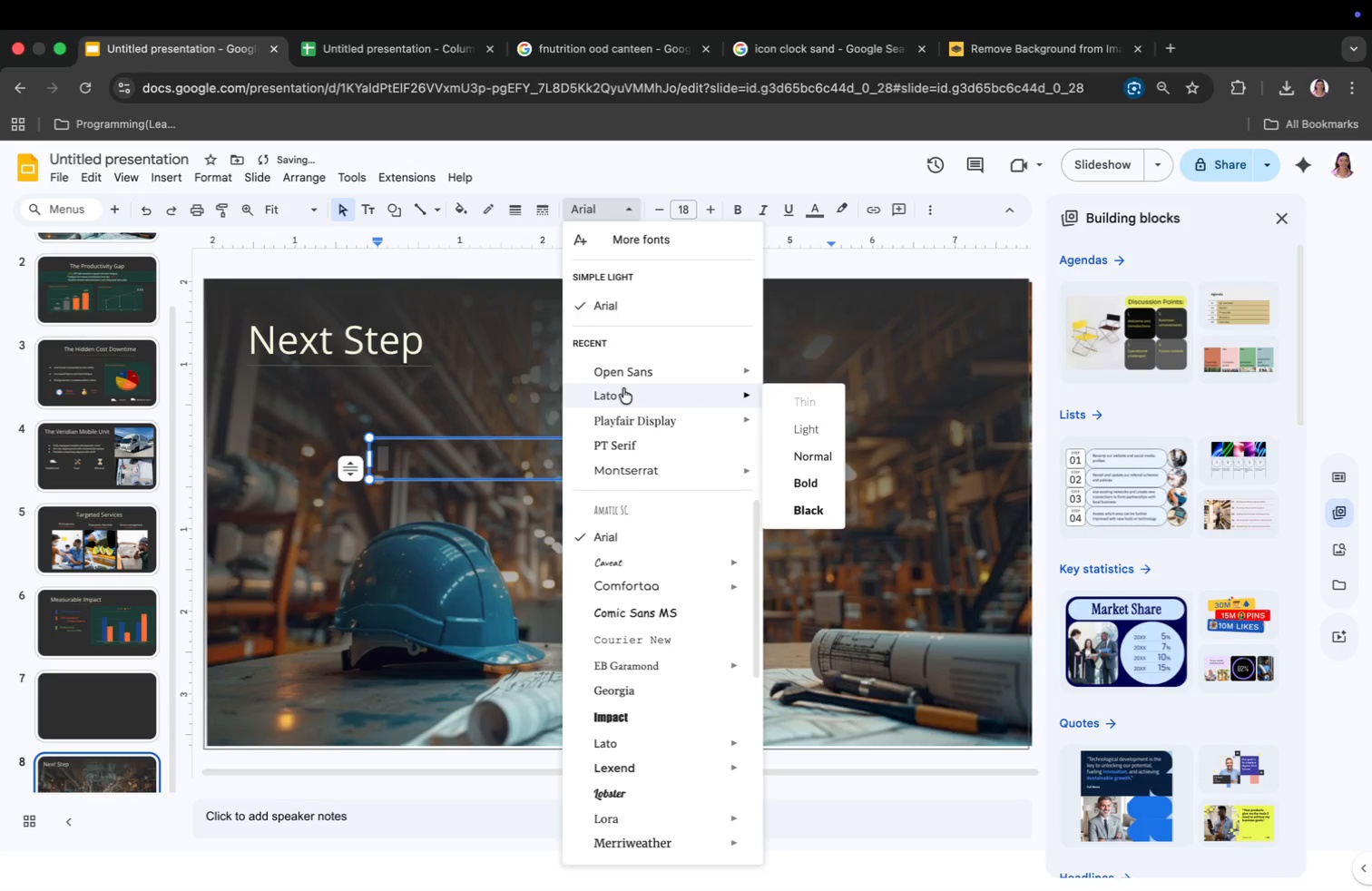 
left_click([623, 388])
 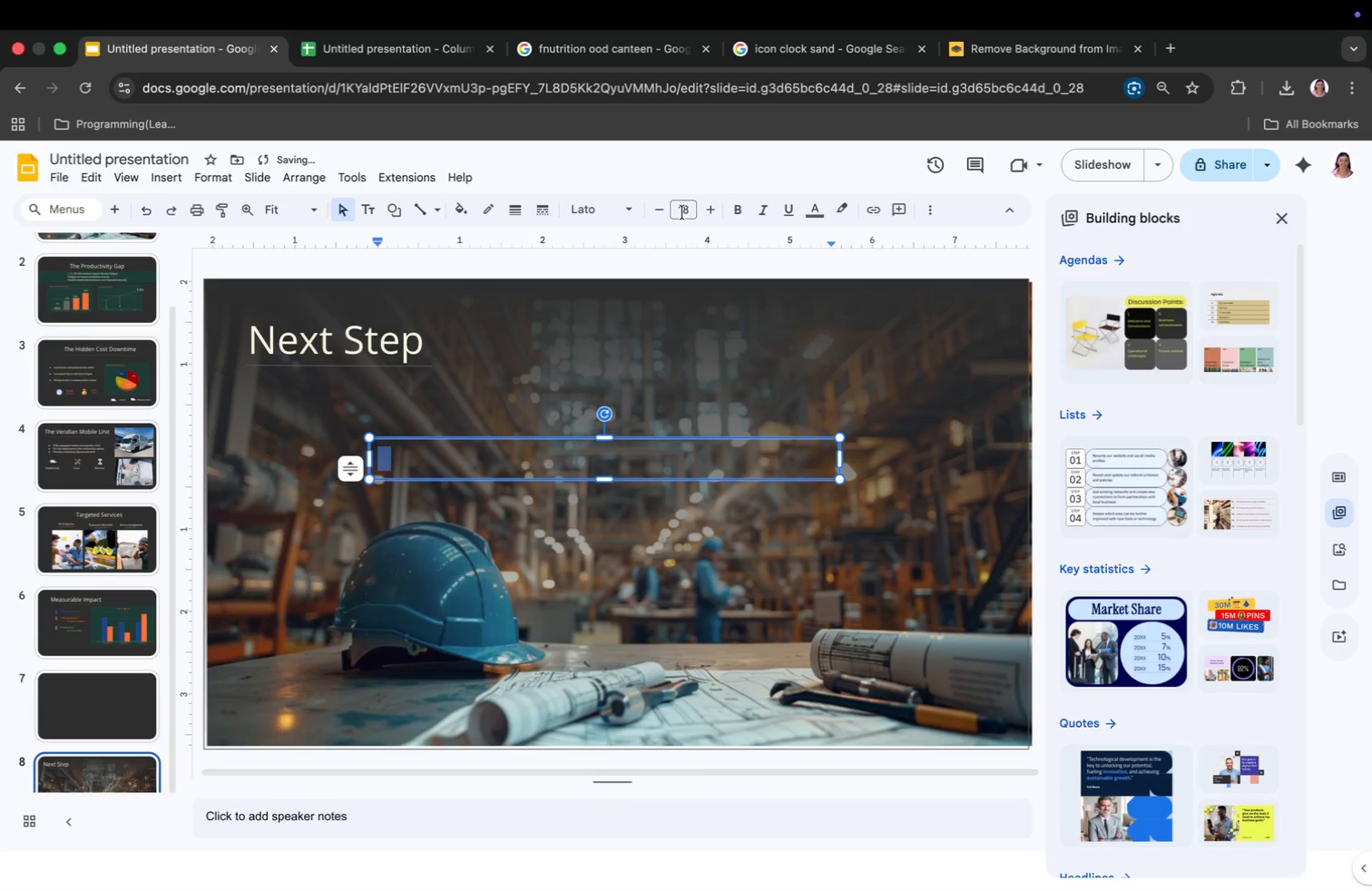 
left_click([685, 206])
 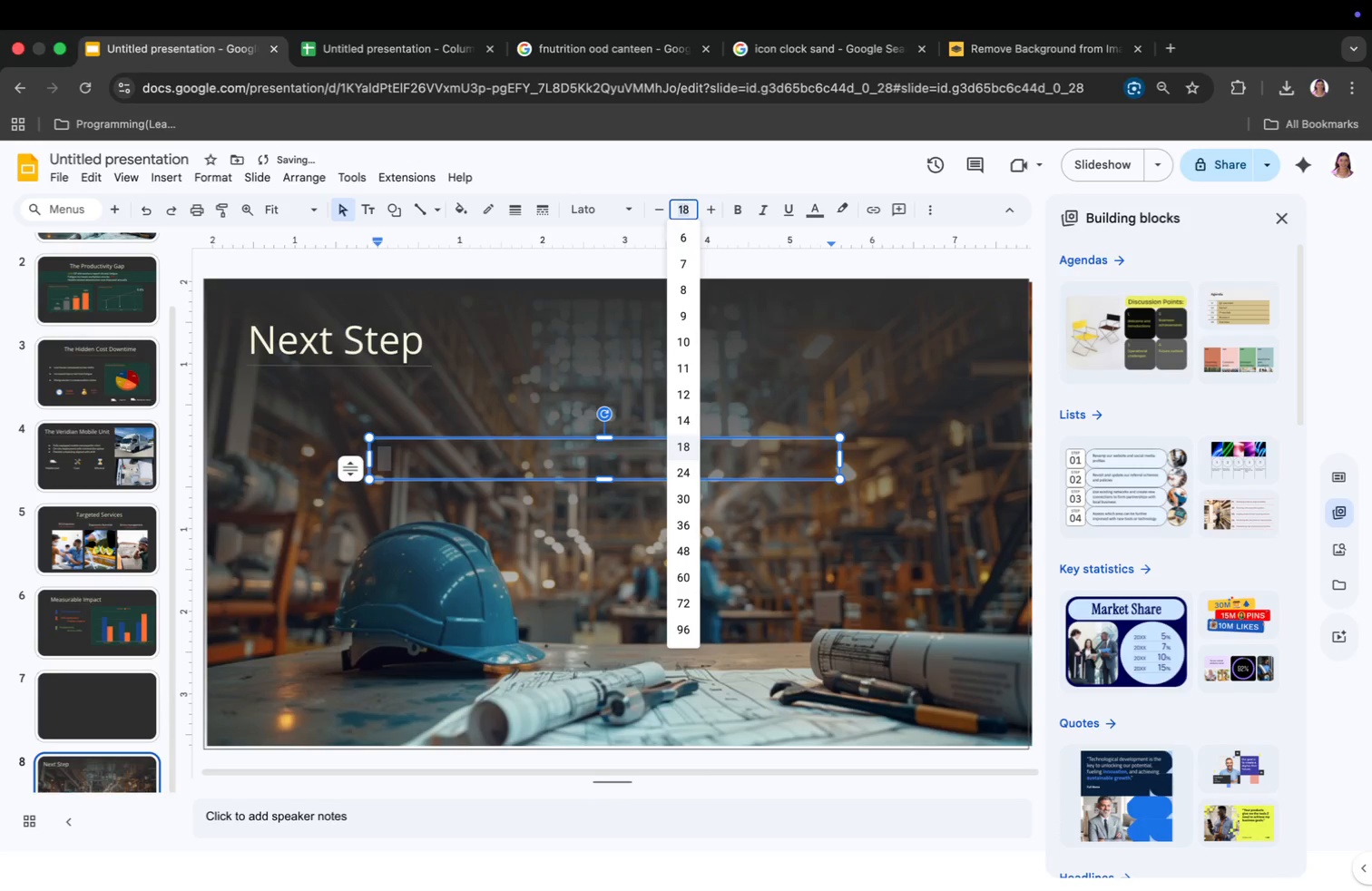 
type(16)
 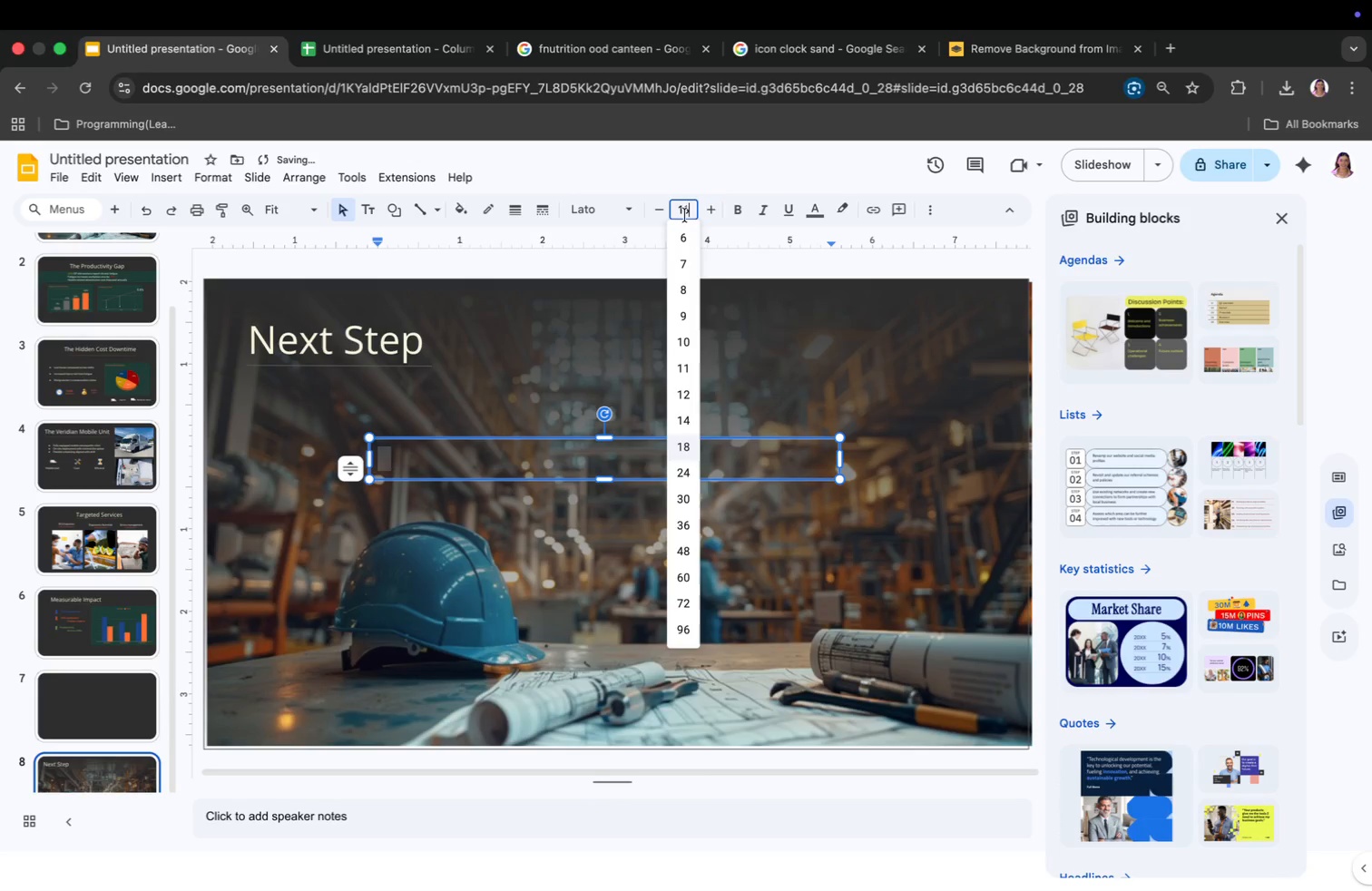 
key(Enter)
 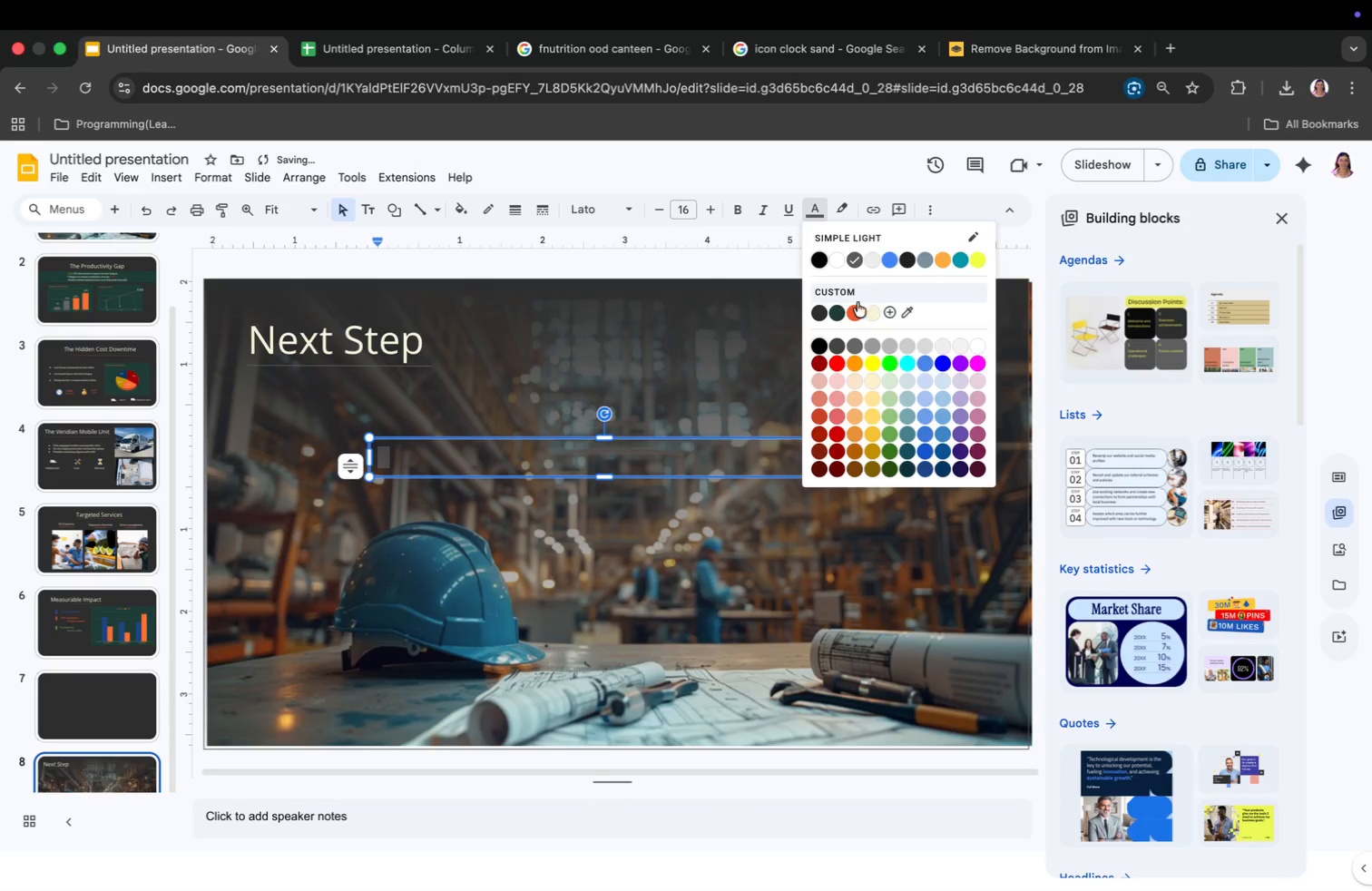 
left_click([869, 309])
 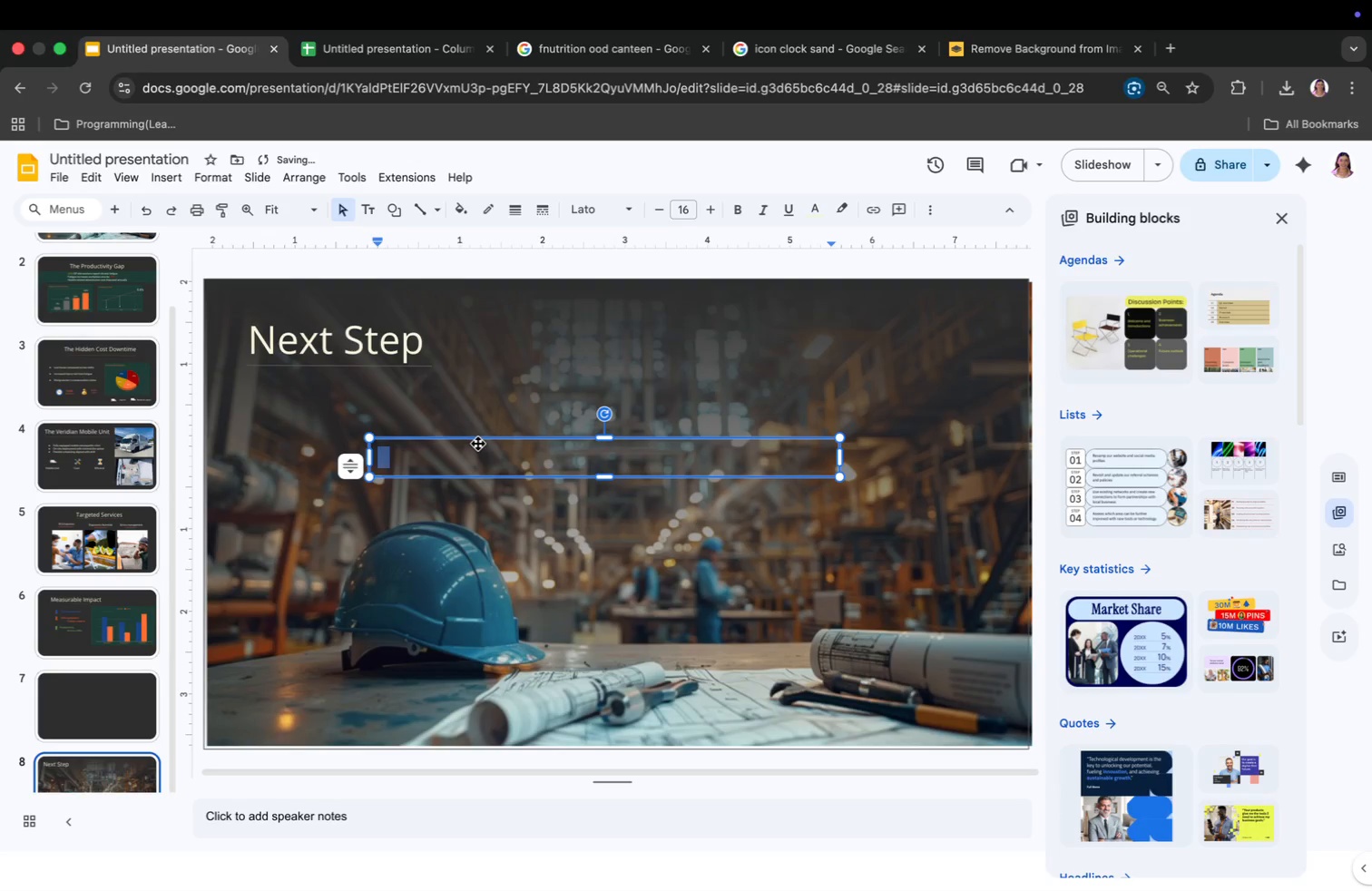 
double_click([477, 448])
 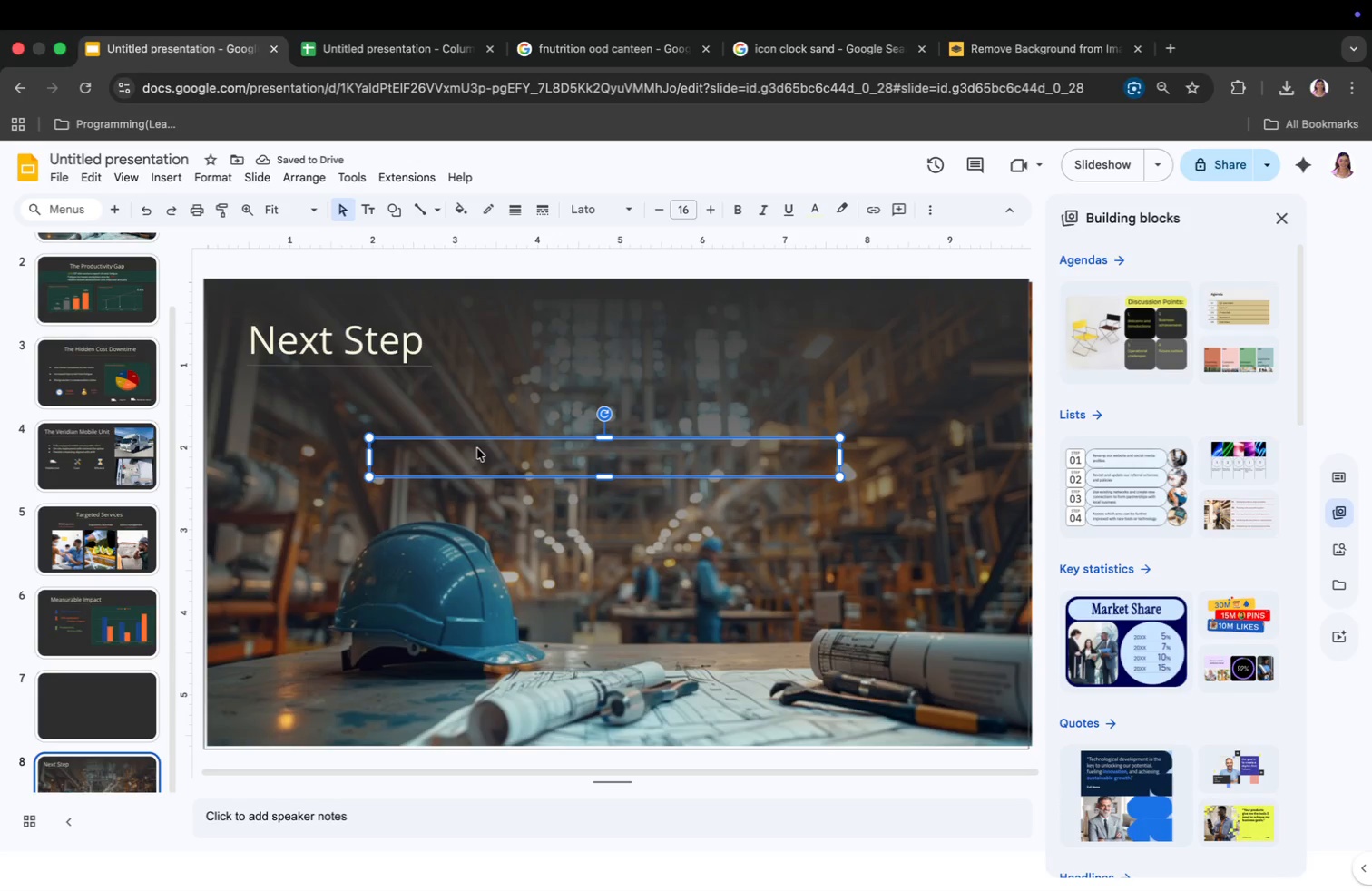 
type(Schedule on-site asso)
key(Backspace)
type(essment)
 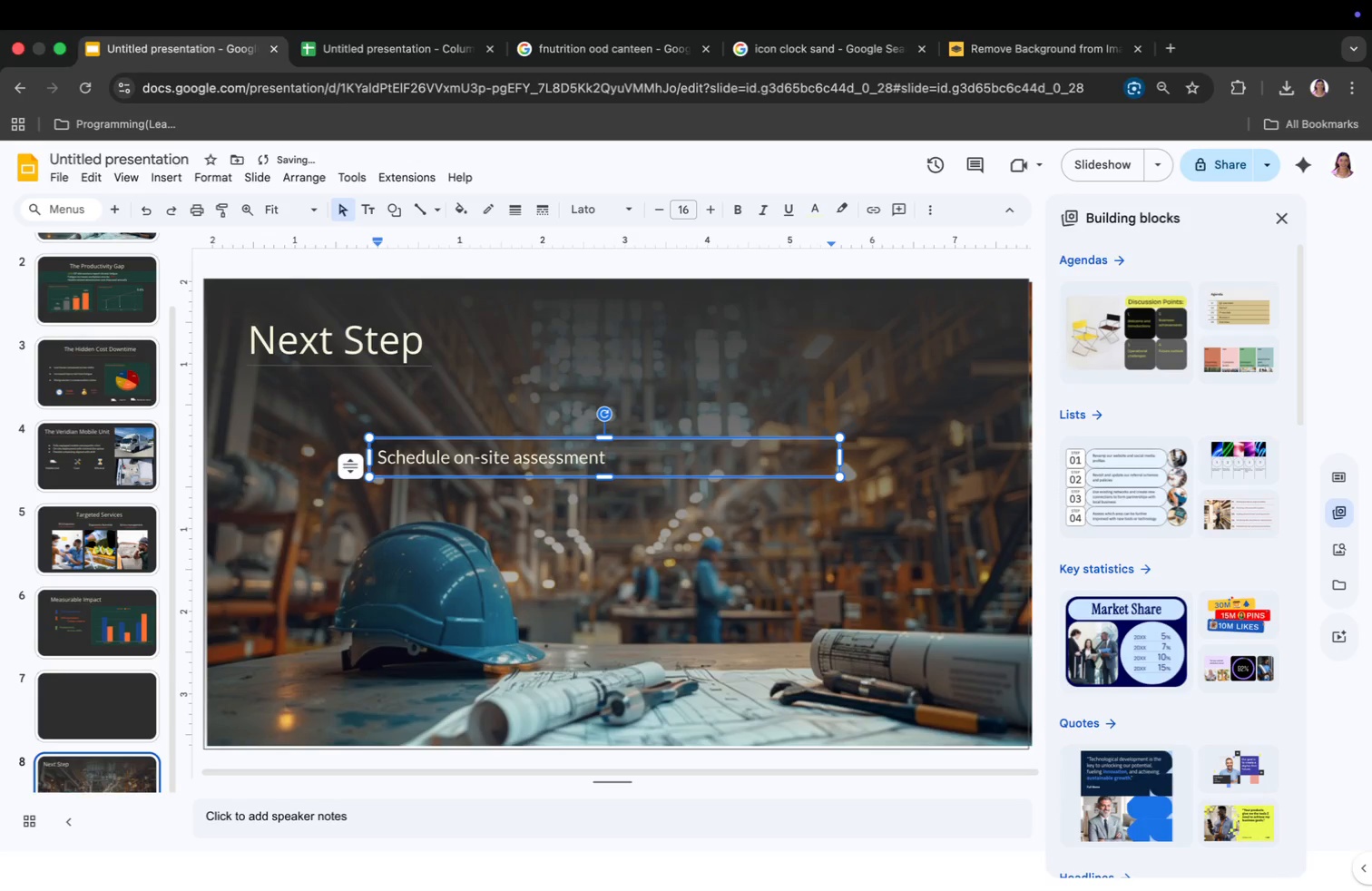 
key(Enter)
 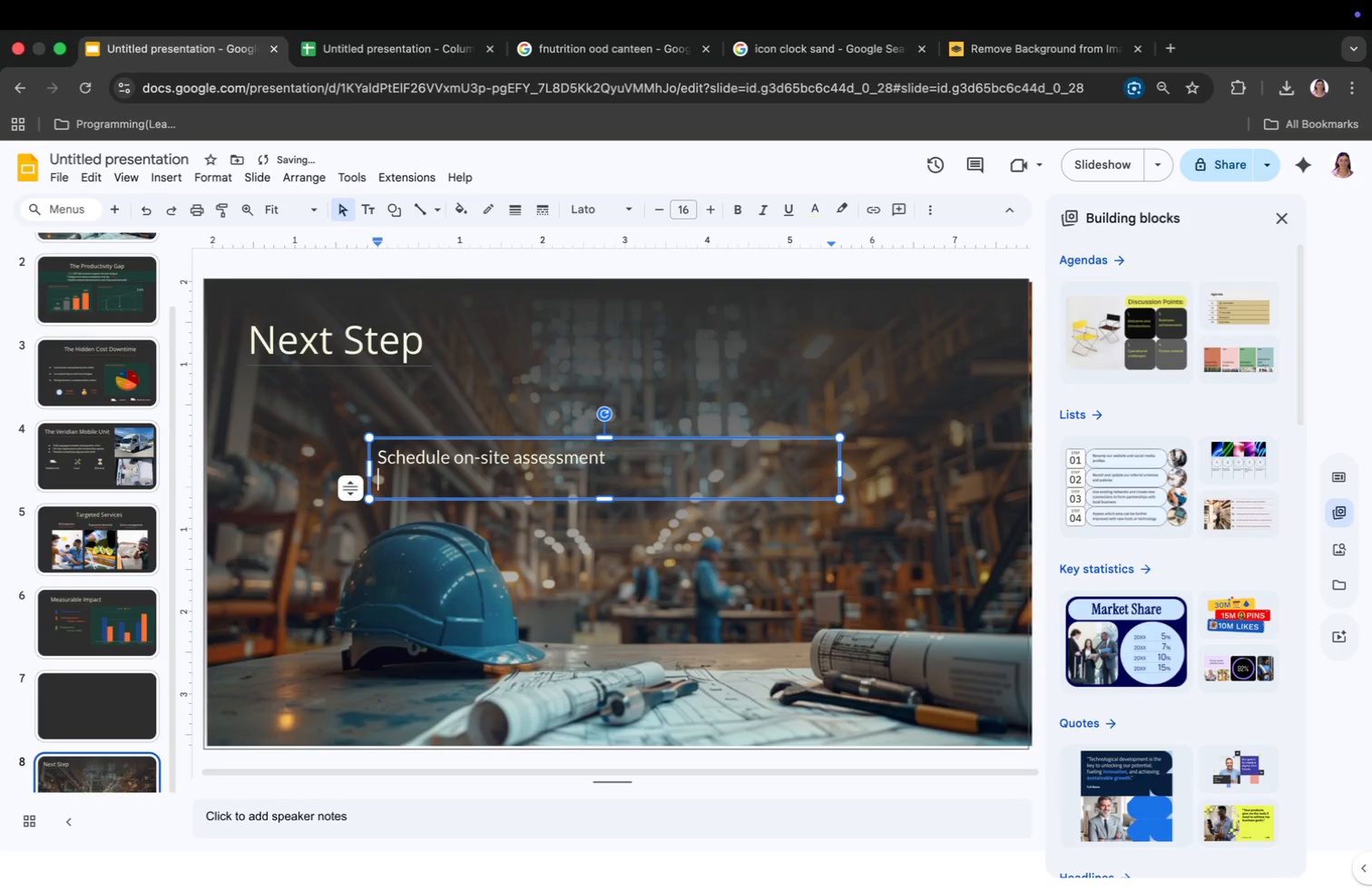 
type(Customize program for your da)
key(Backspace)
key(Backspace)
type(favility)
key(Backspace)
key(Backspace)
key(Backspace)
key(Backspace)
key(Backspace)
key(Backspace)
type(cility)
 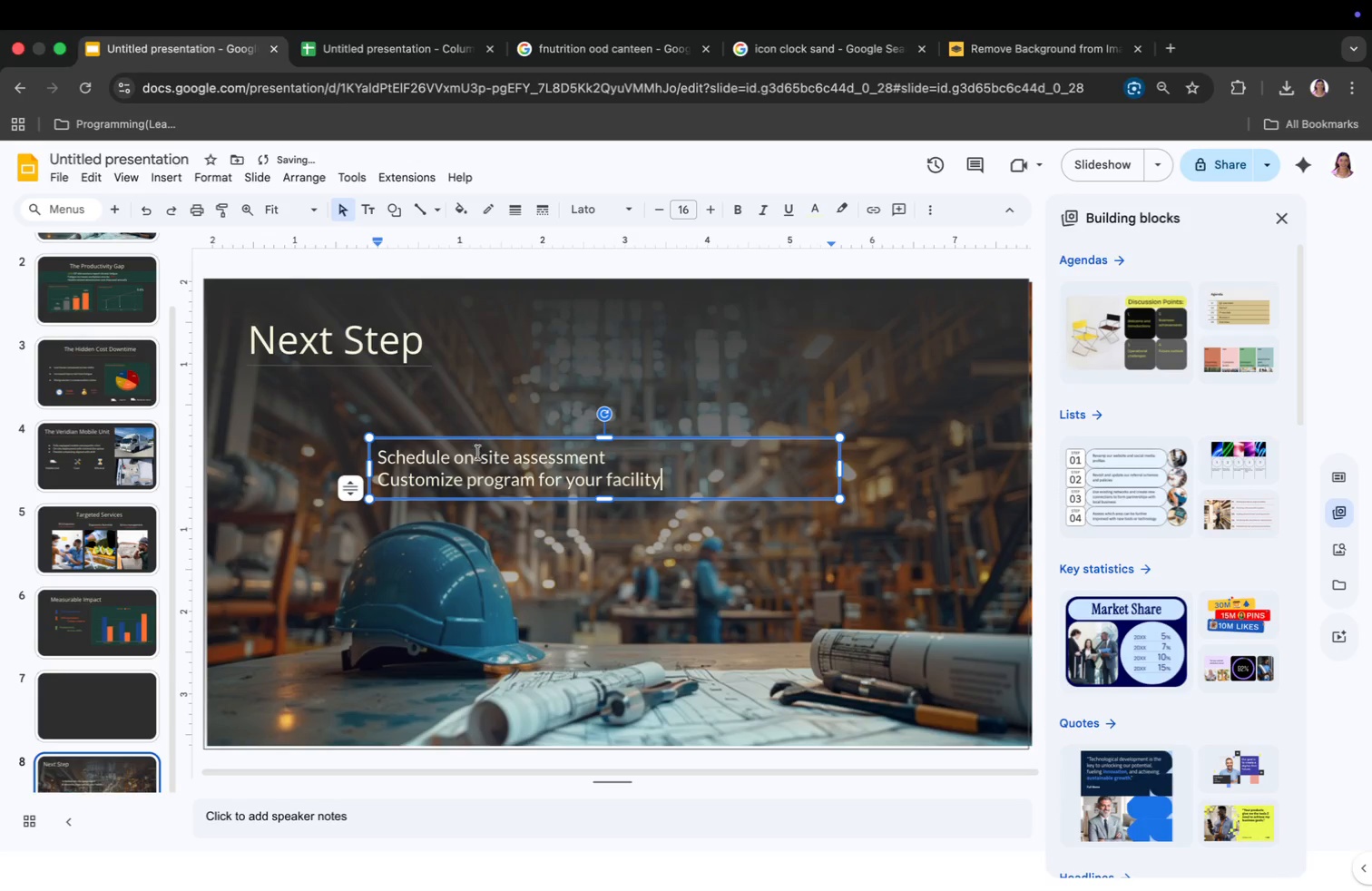 
key(Enter)
 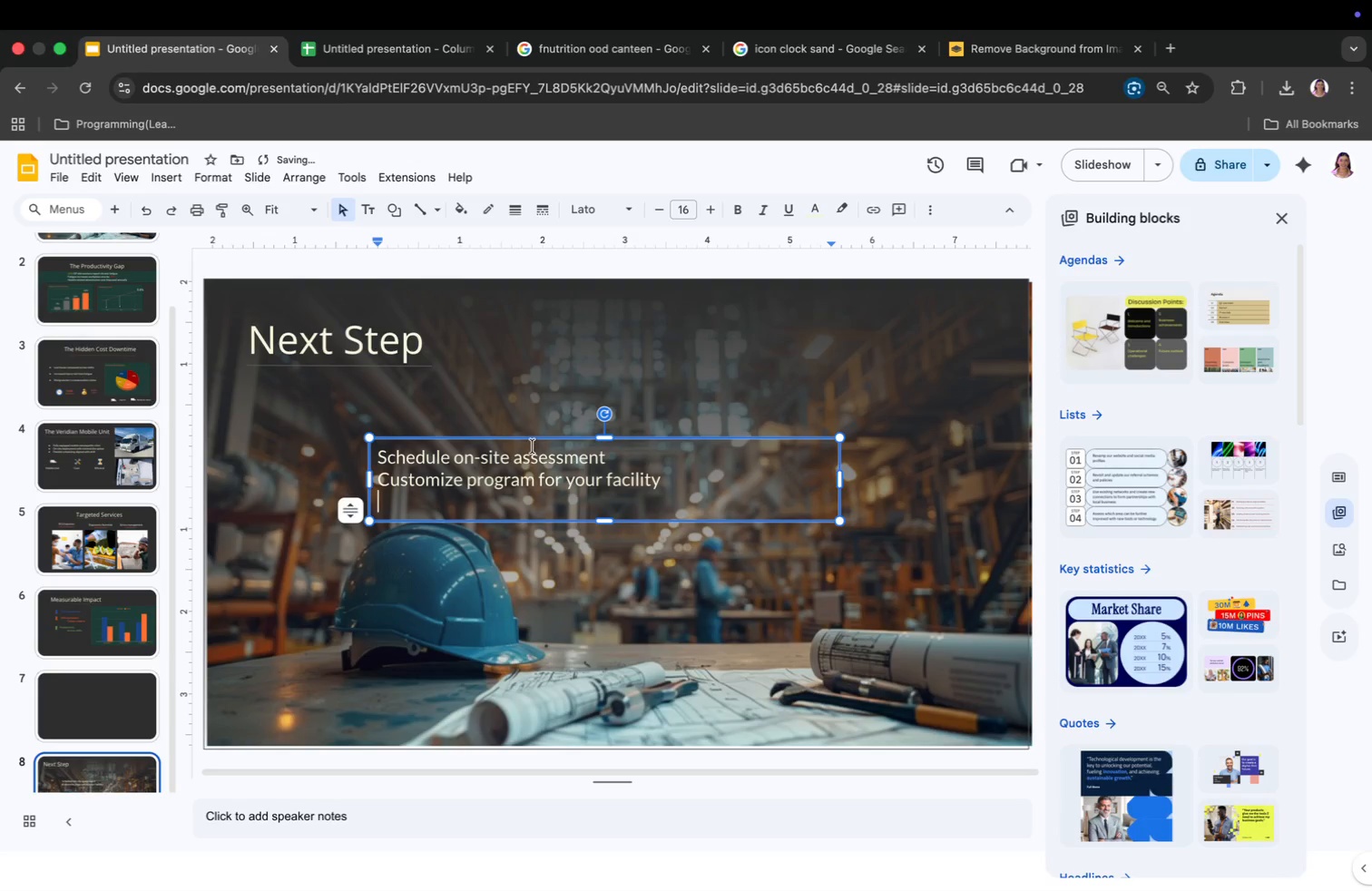 
left_click([610, 455])
 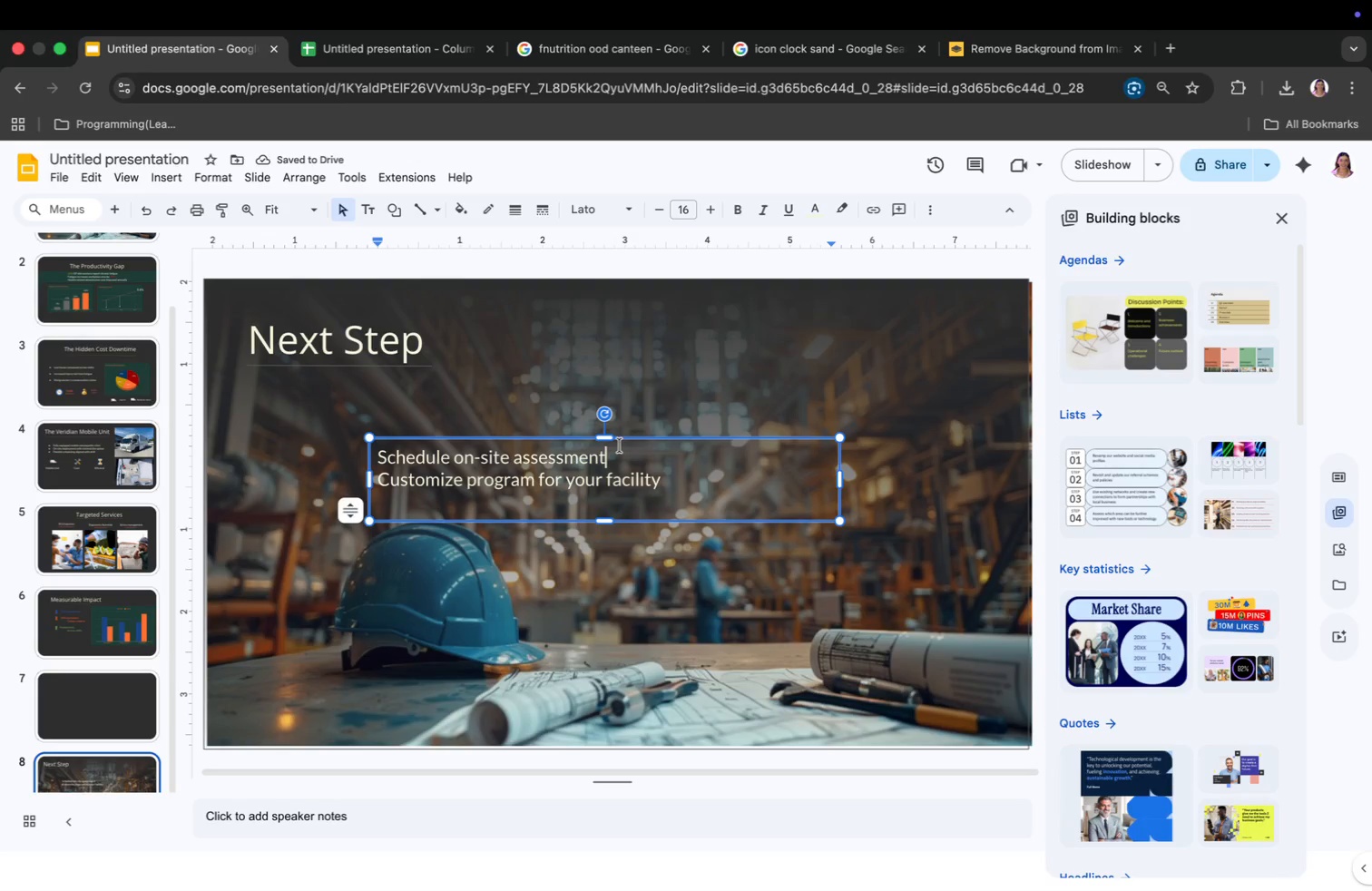 
key(Enter)
 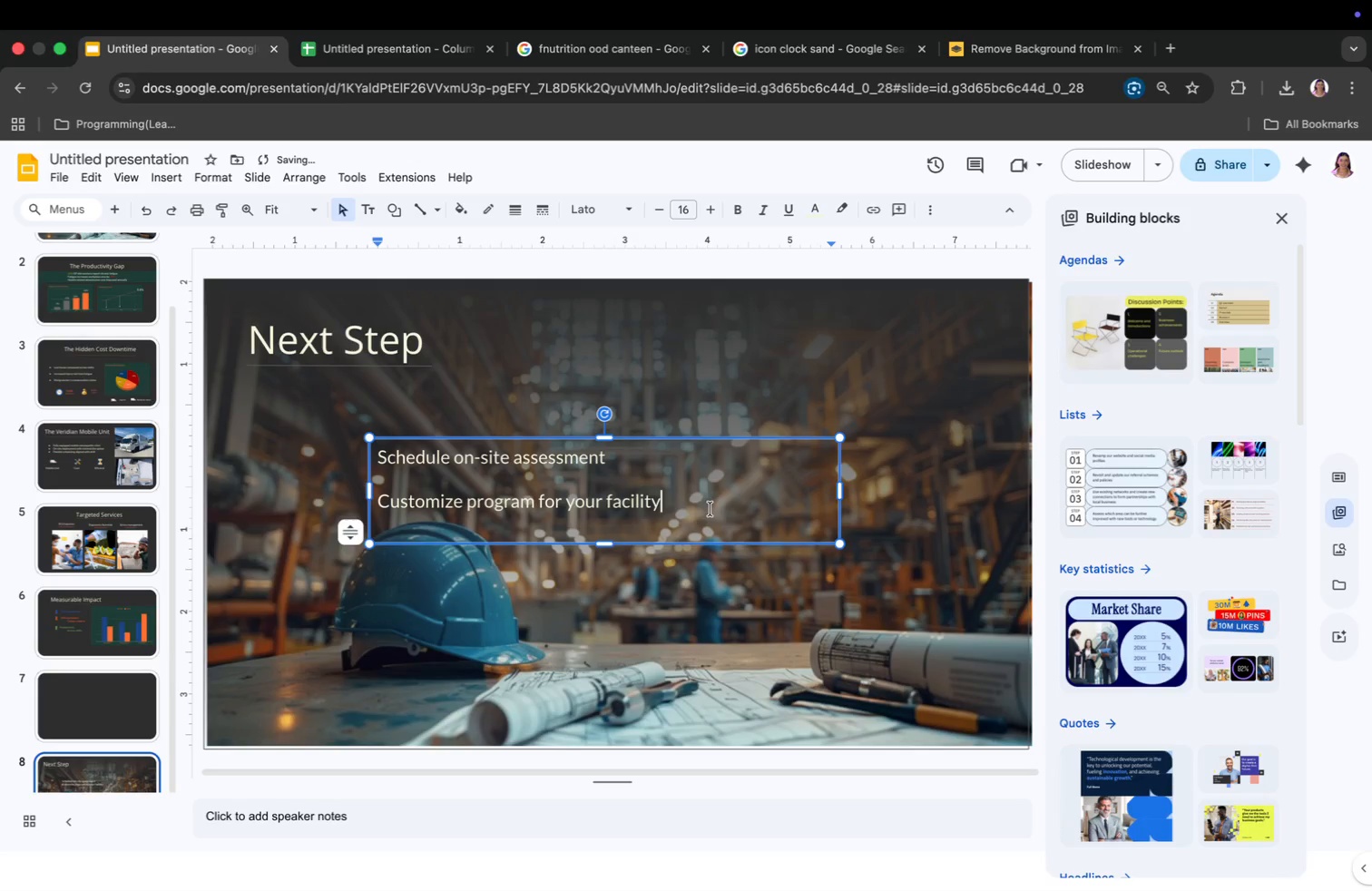 
key(Enter)
 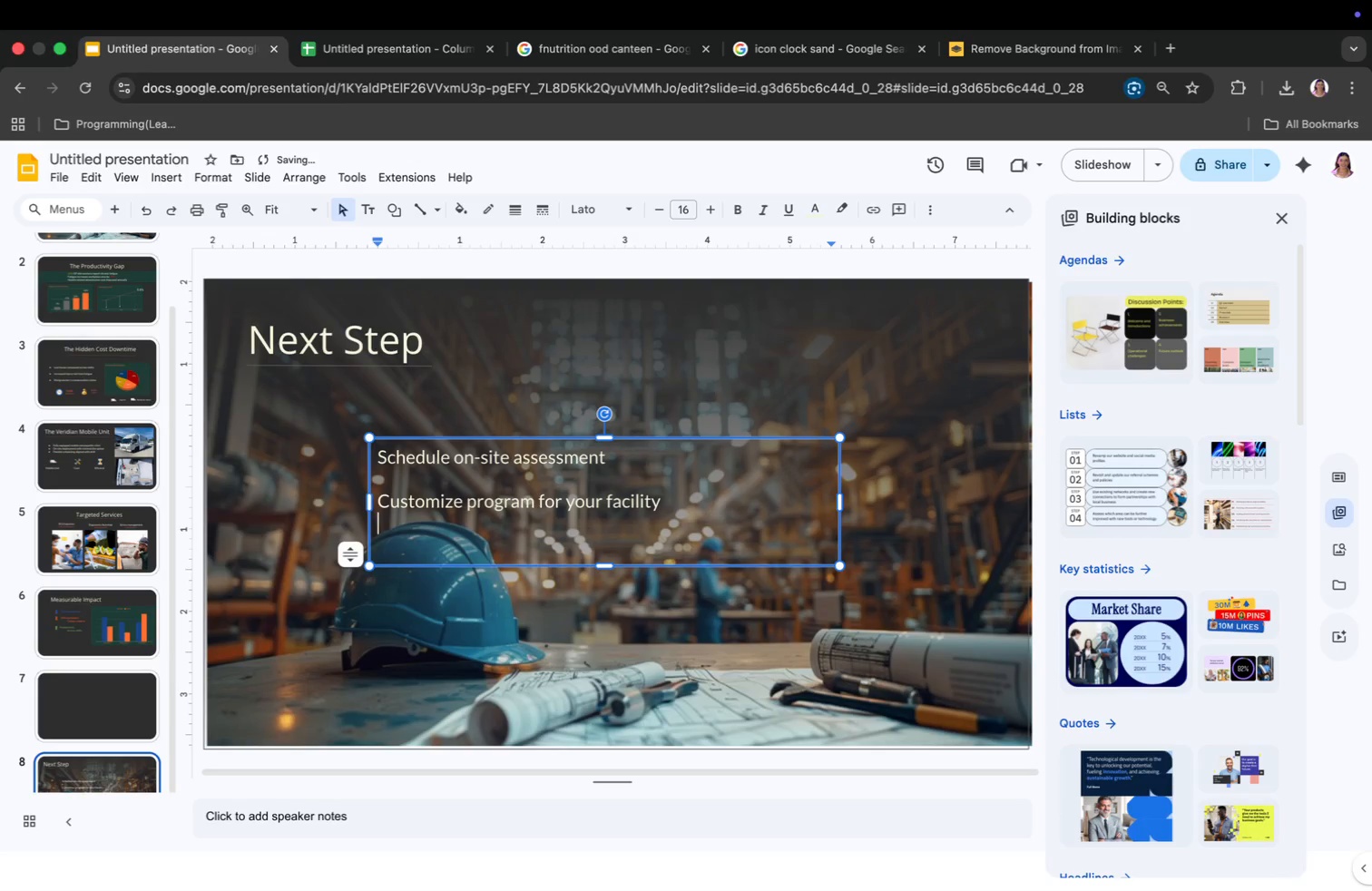 
key(Enter)
 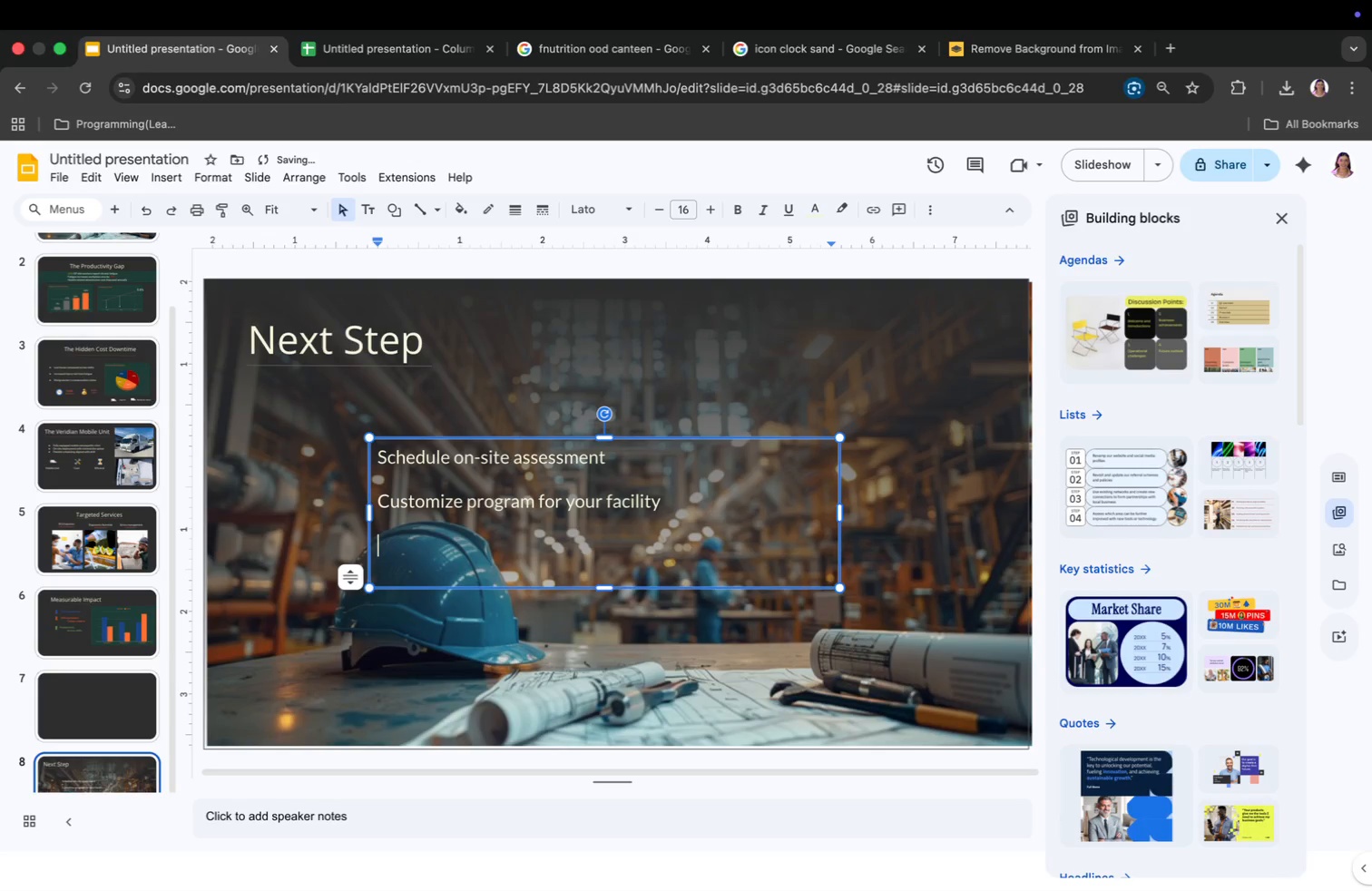 
type(Launch o)
key(Backspace)
type(pilot within 30 days)
 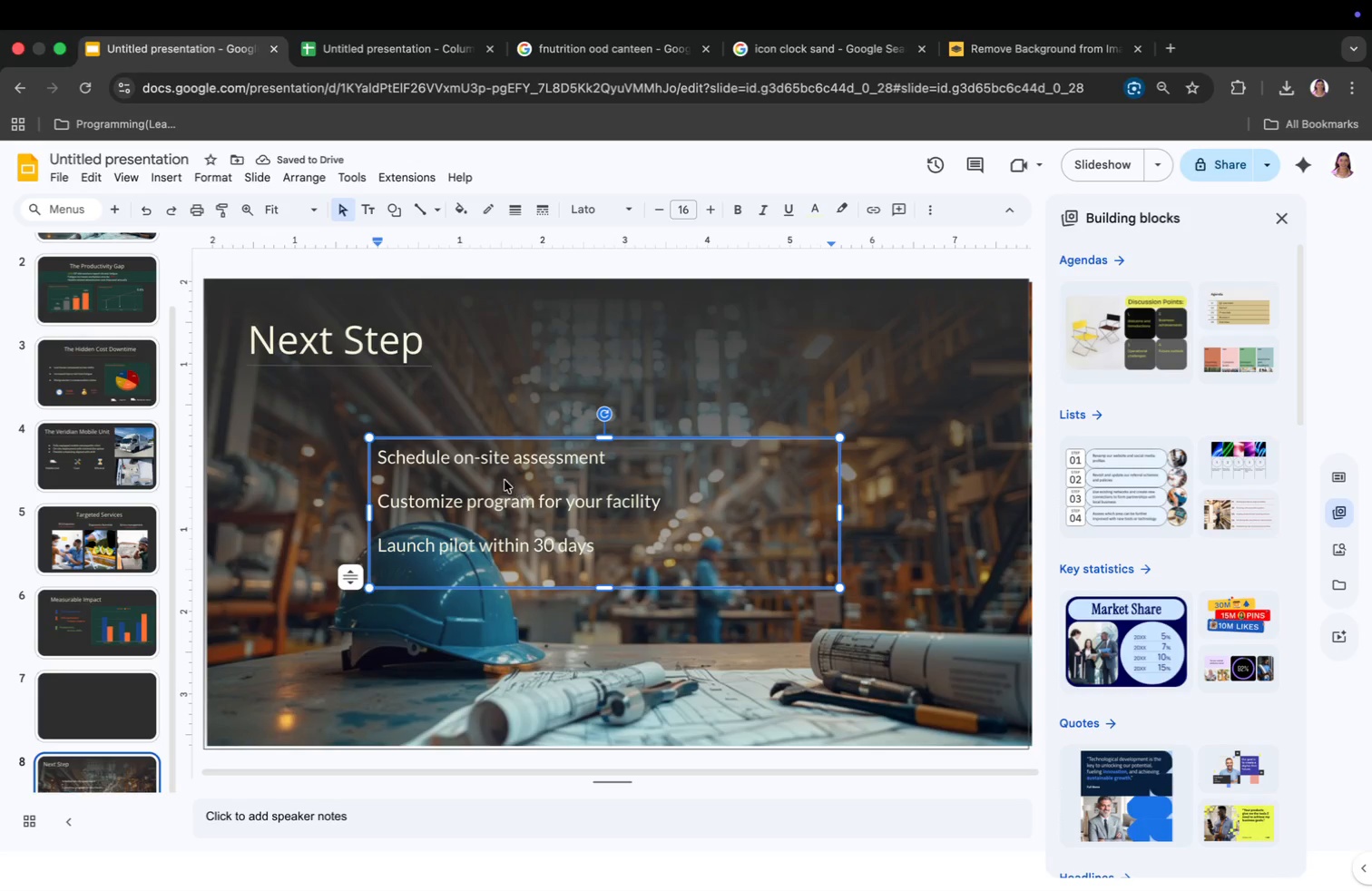 
left_click([649, 450])
 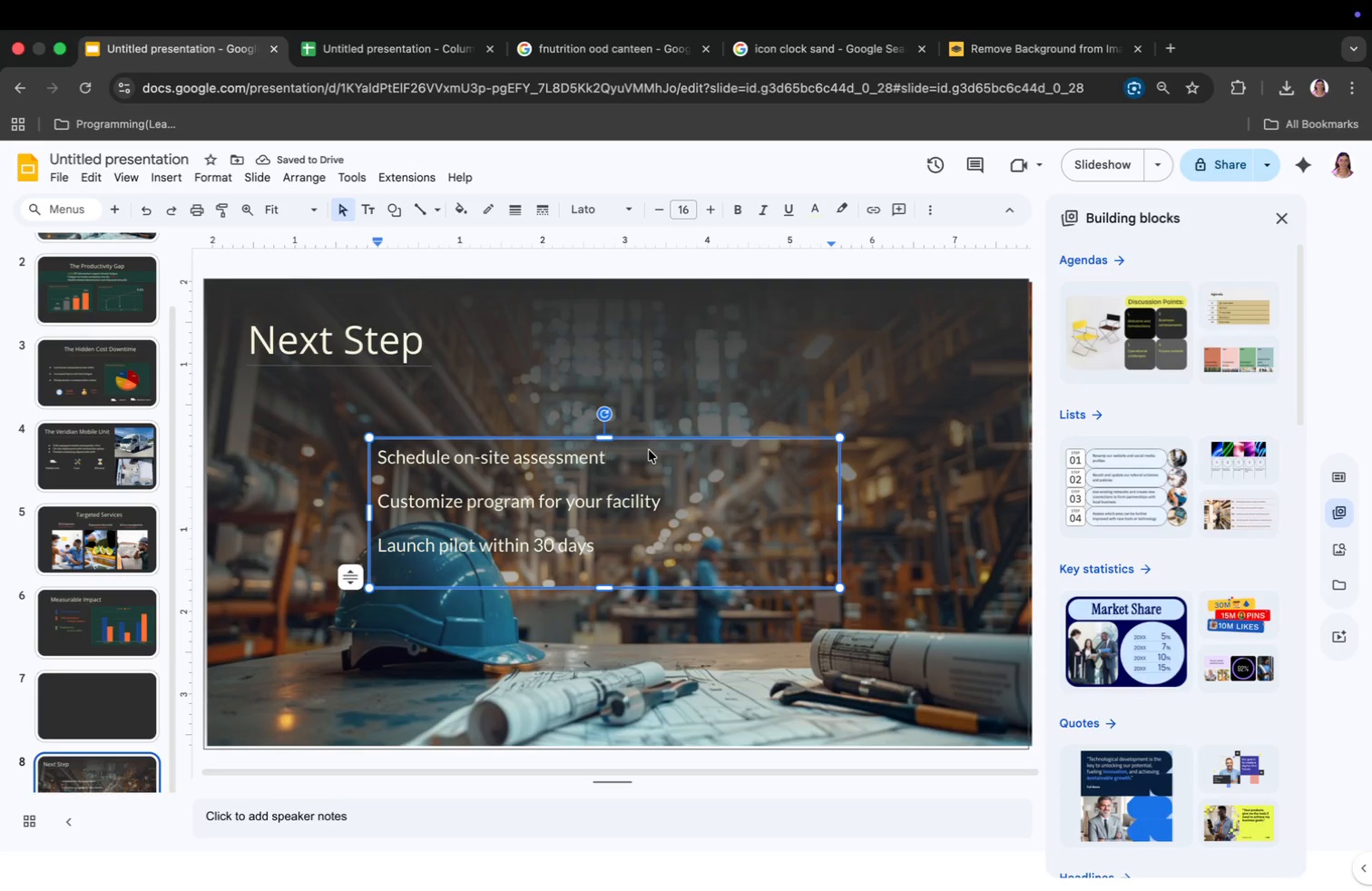 
key(Enter)
 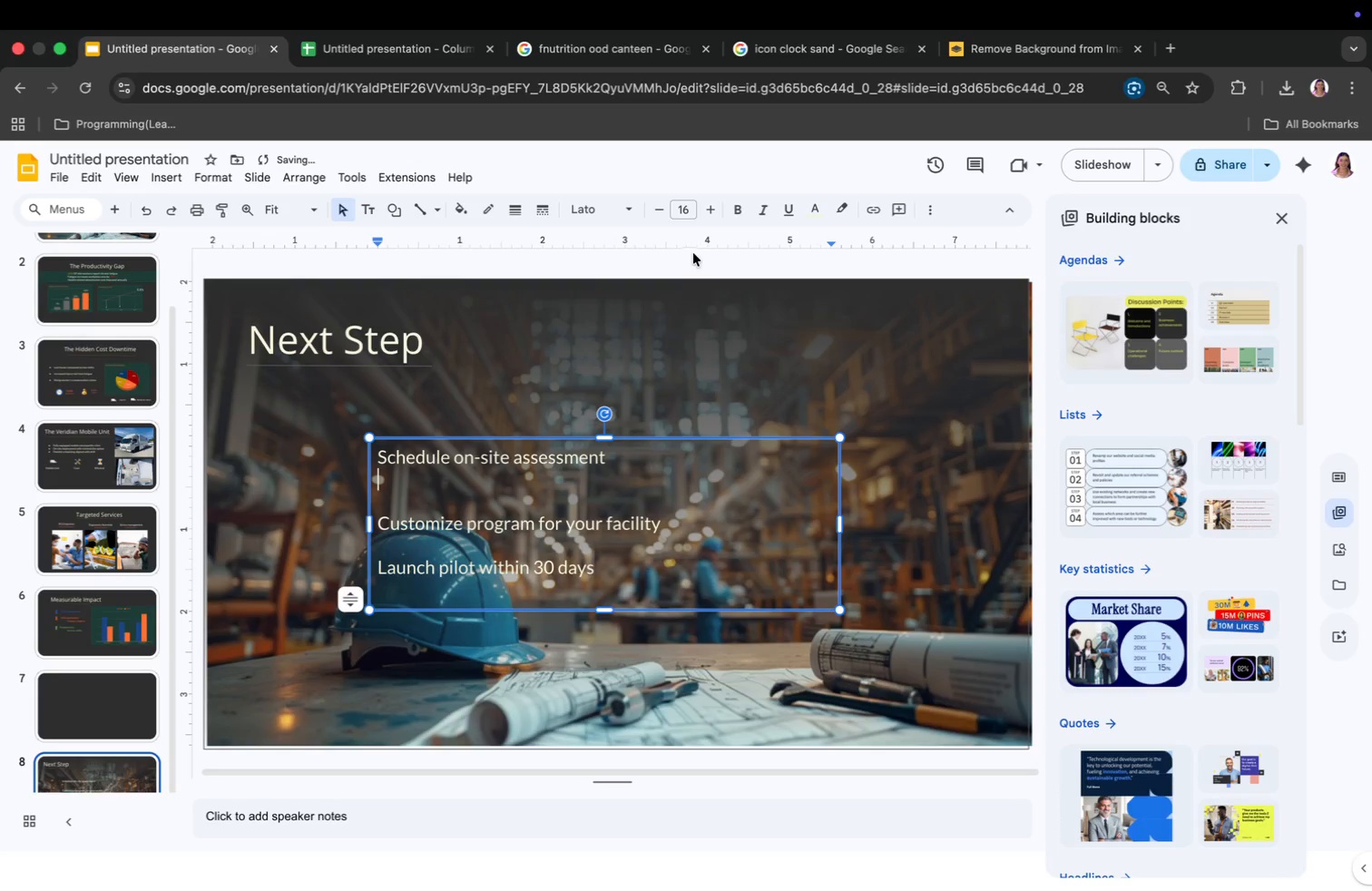 
left_click([687, 211])
 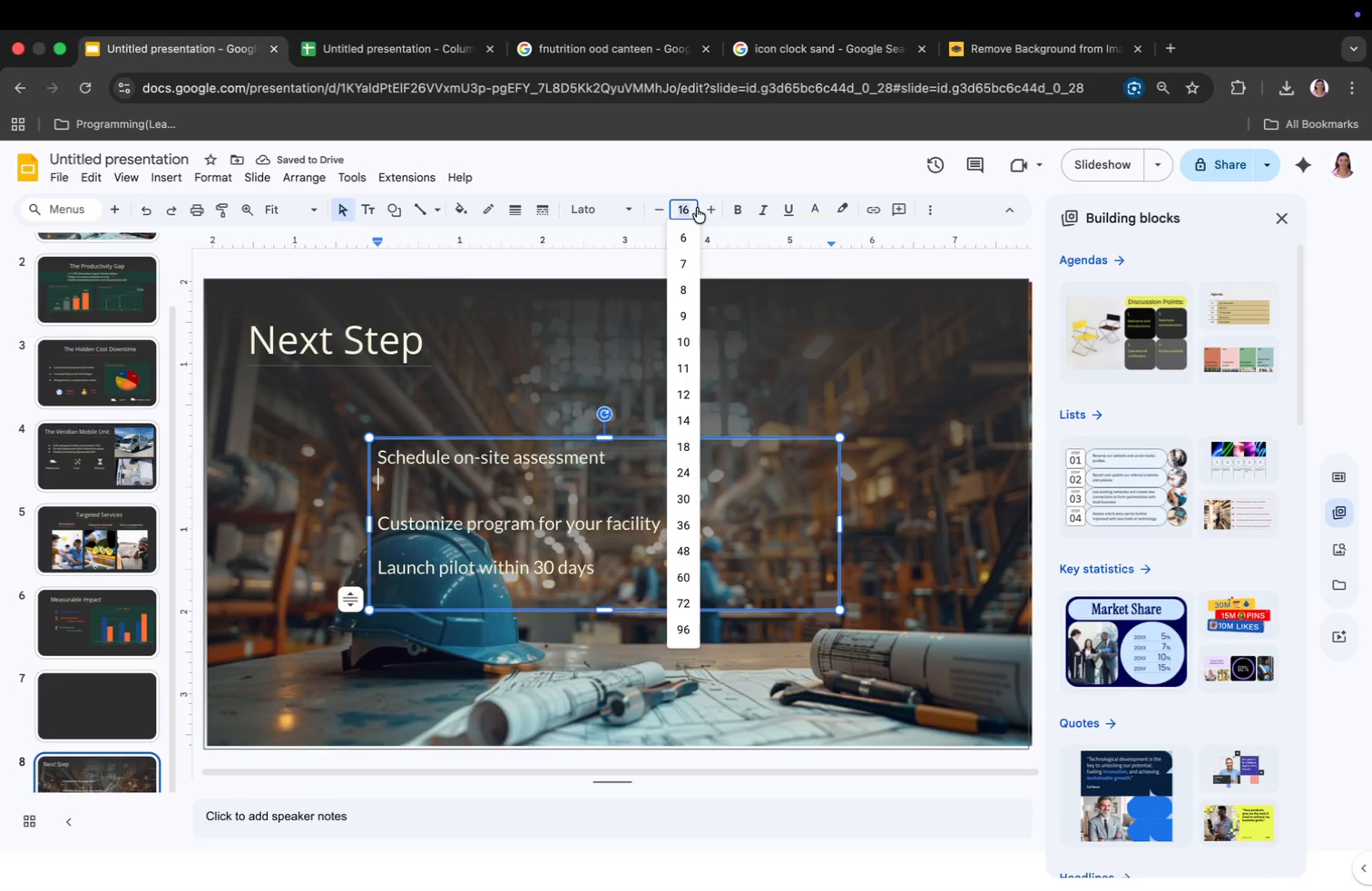 
type(10)
 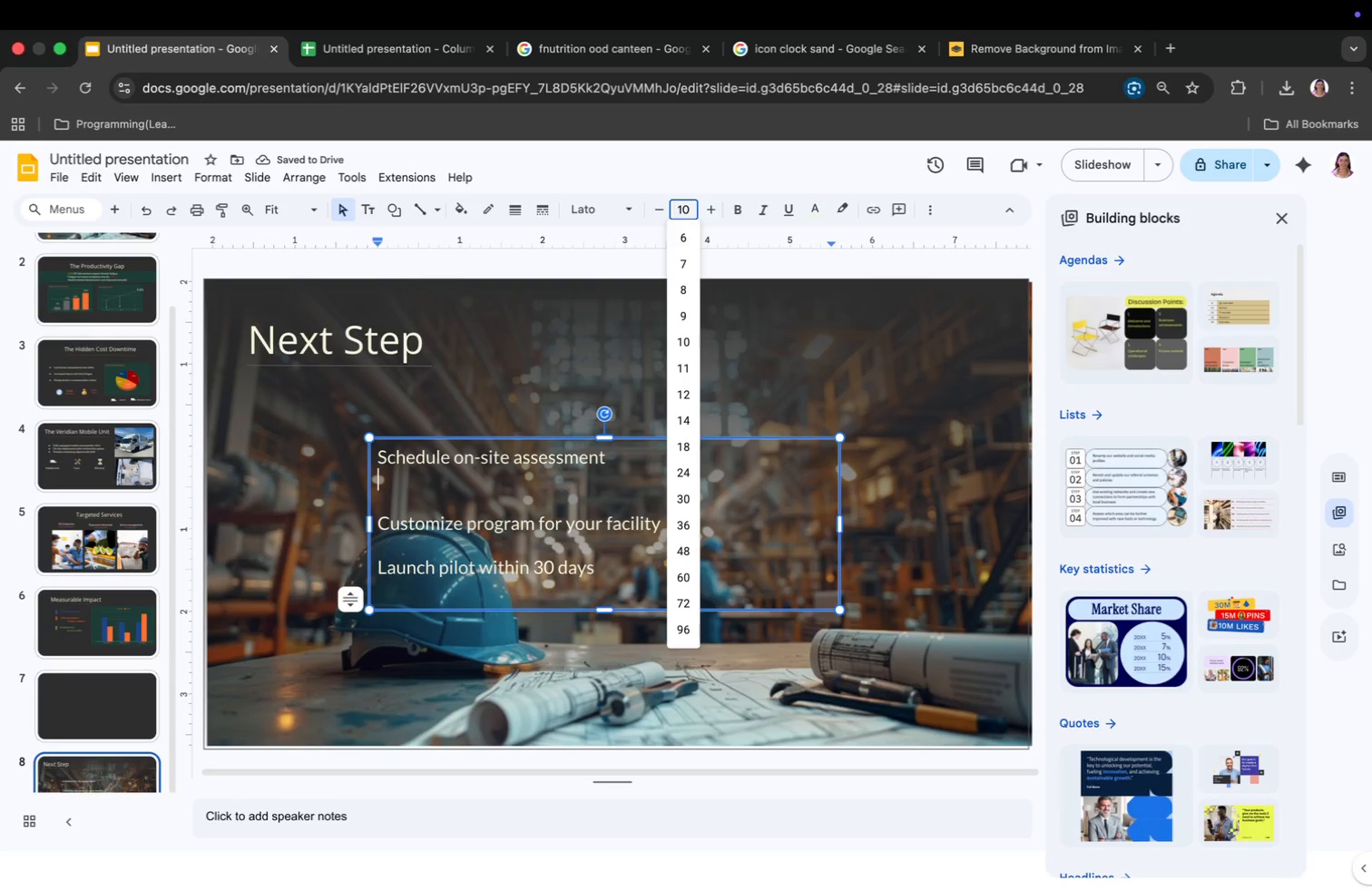 
key(Enter)
 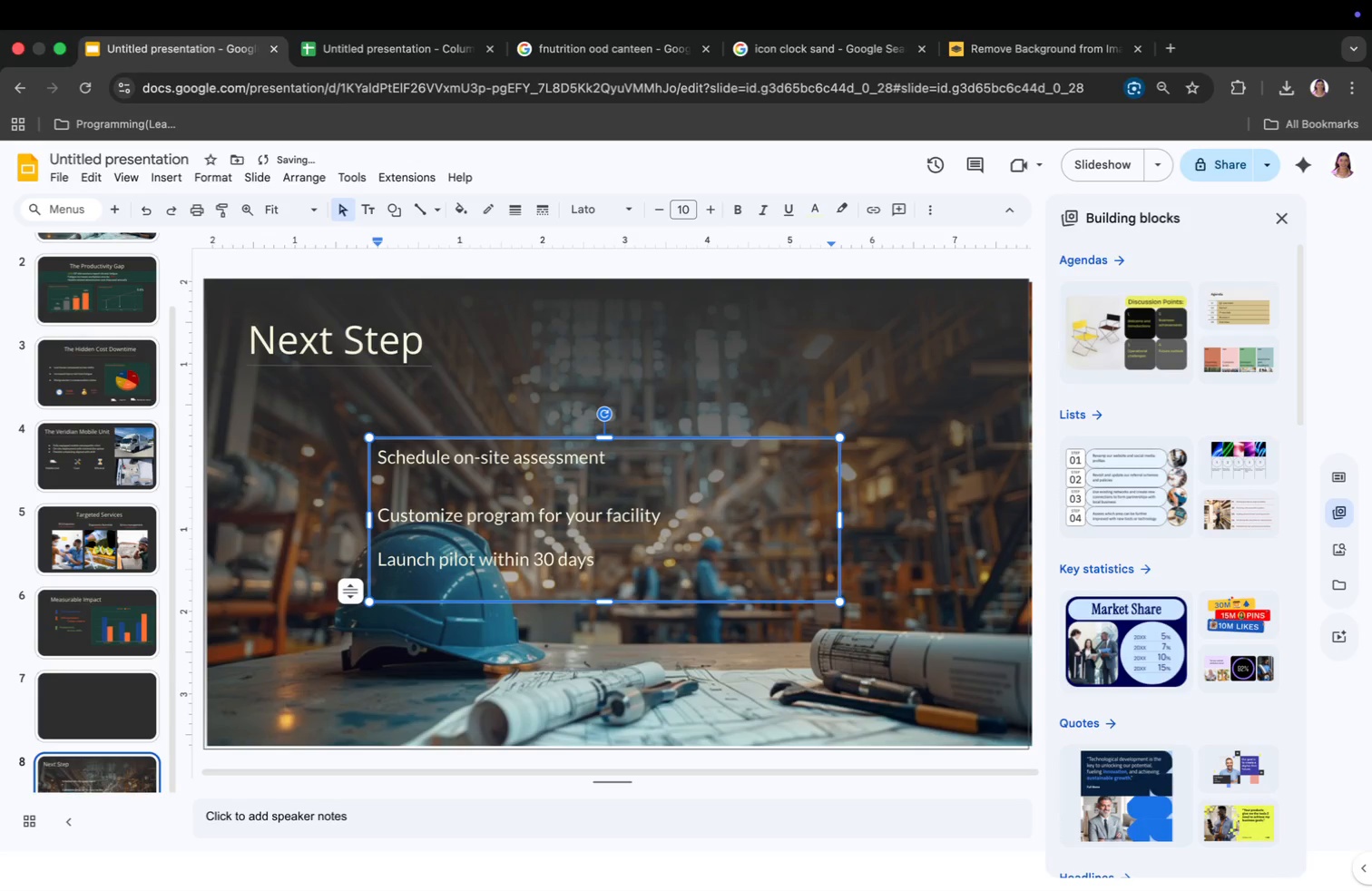 
type(Few)
key(Backspace)
key(Backspace)
type(ewer injuries.  LoWER CLAIM COSRS.)
 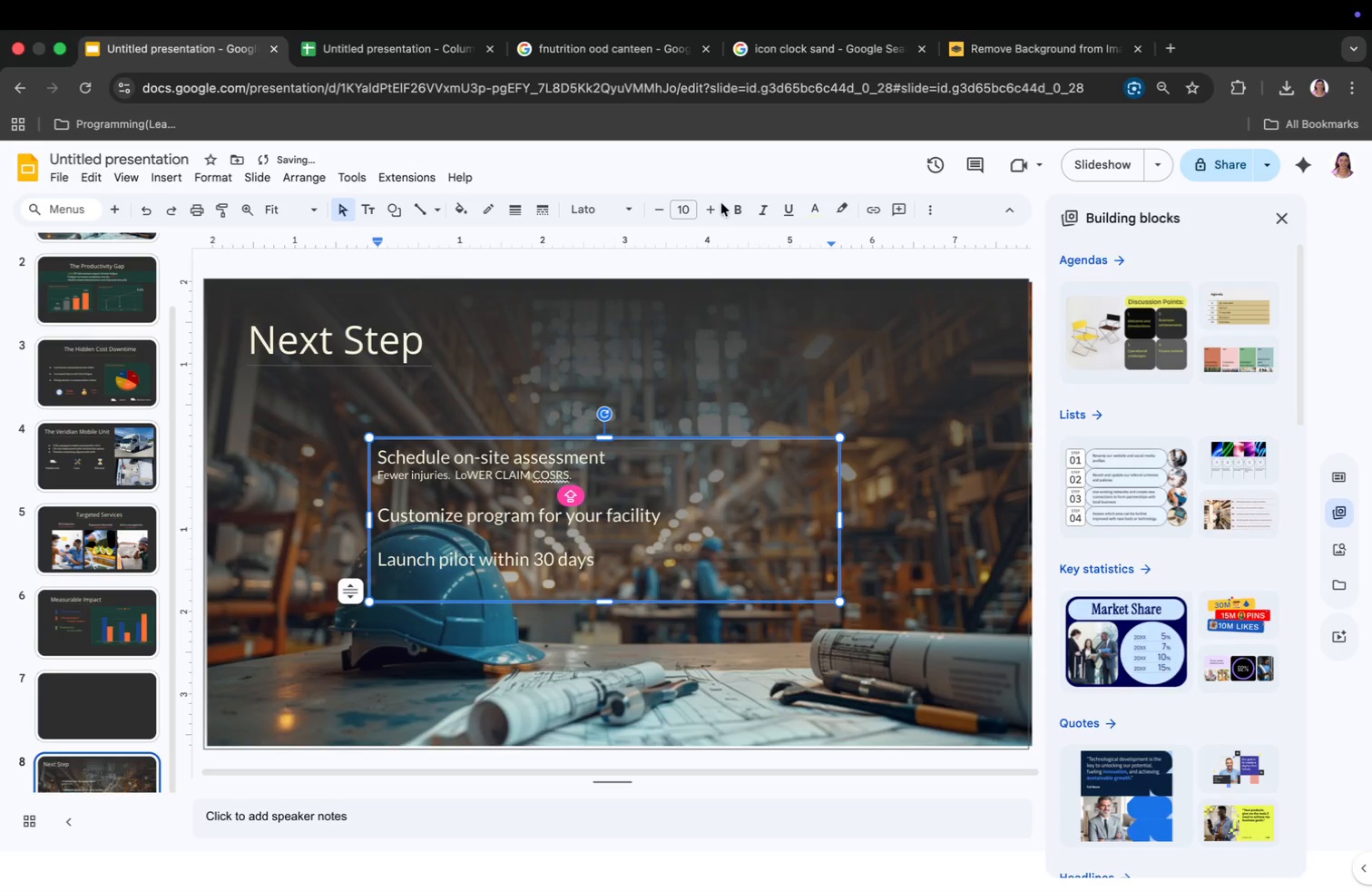 
key(Backspace)
key(Backspace)
key(Backspace)
key(Backspace)
key(Backspace)
key(Backspace)
key(Backspace)
key(Backspace)
key(Backspace)
key(Backspace)
key(Backspace)
key(Backspace)
key(Backspace)
key(Backspace)
key(Backspace)
key(Backspace)
type(wer claim cost.)
 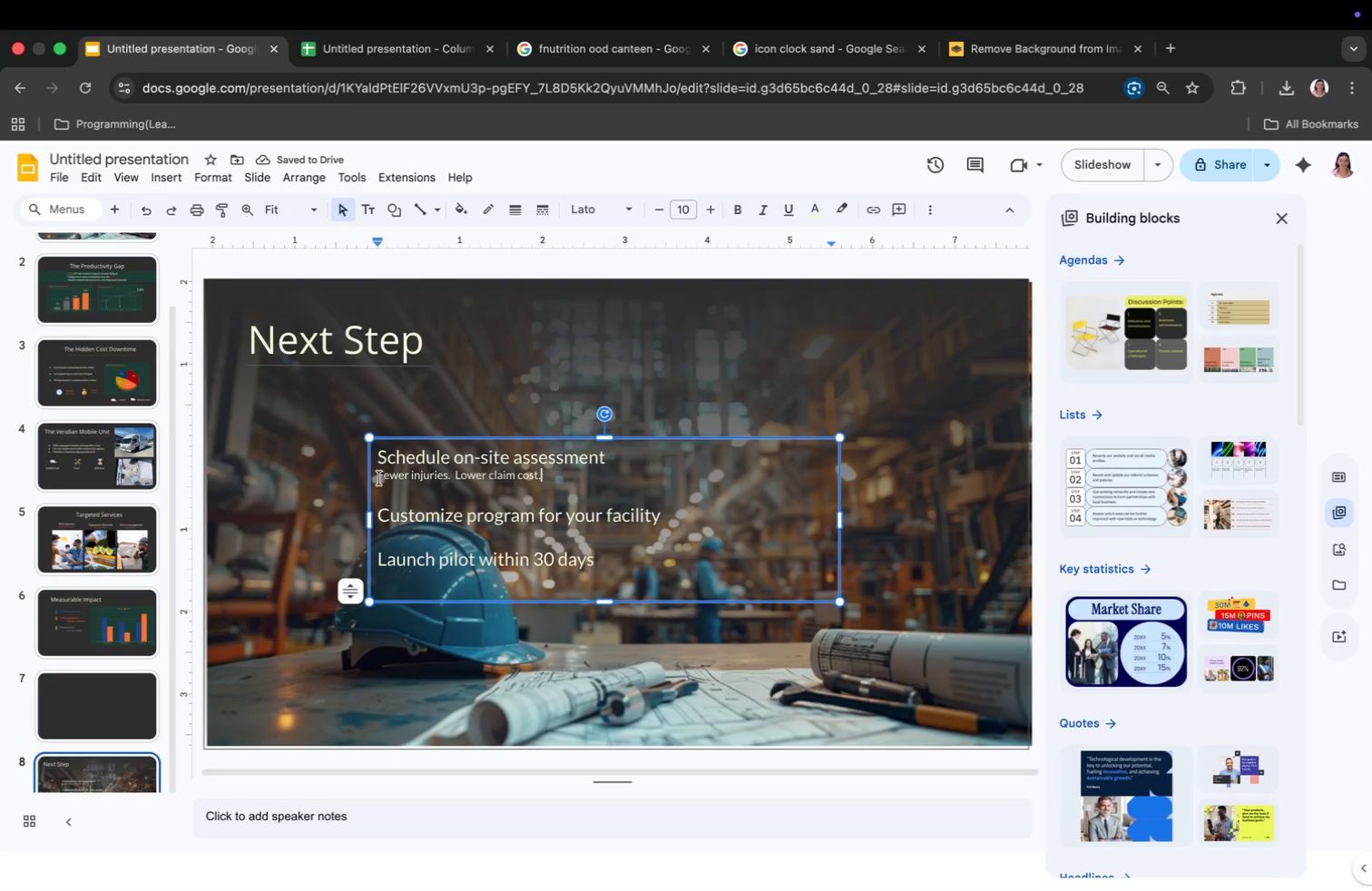 
left_click_drag(start_coordinate=[377, 478], to_coordinate=[544, 477])
 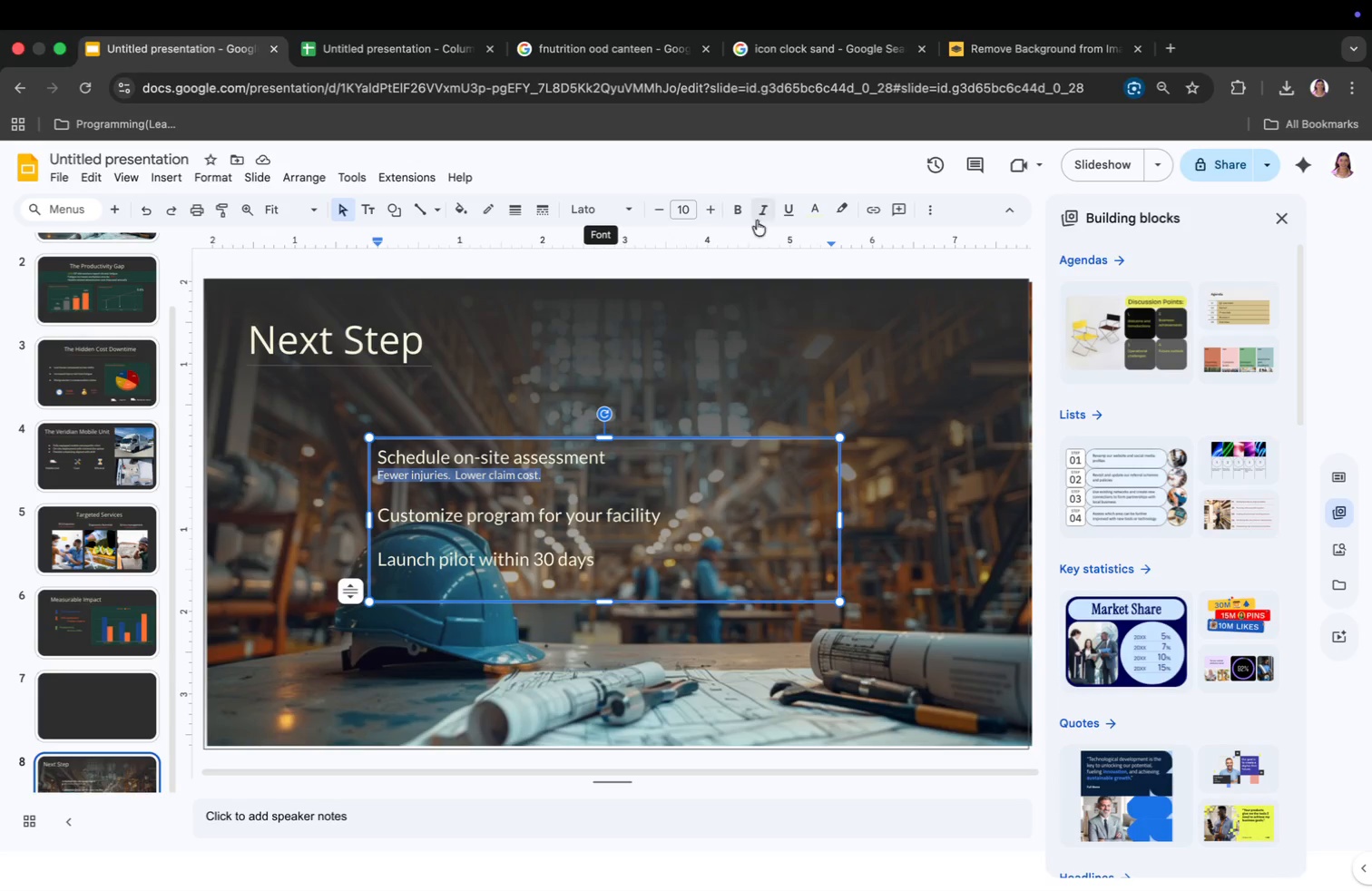 
left_click([818, 212])
 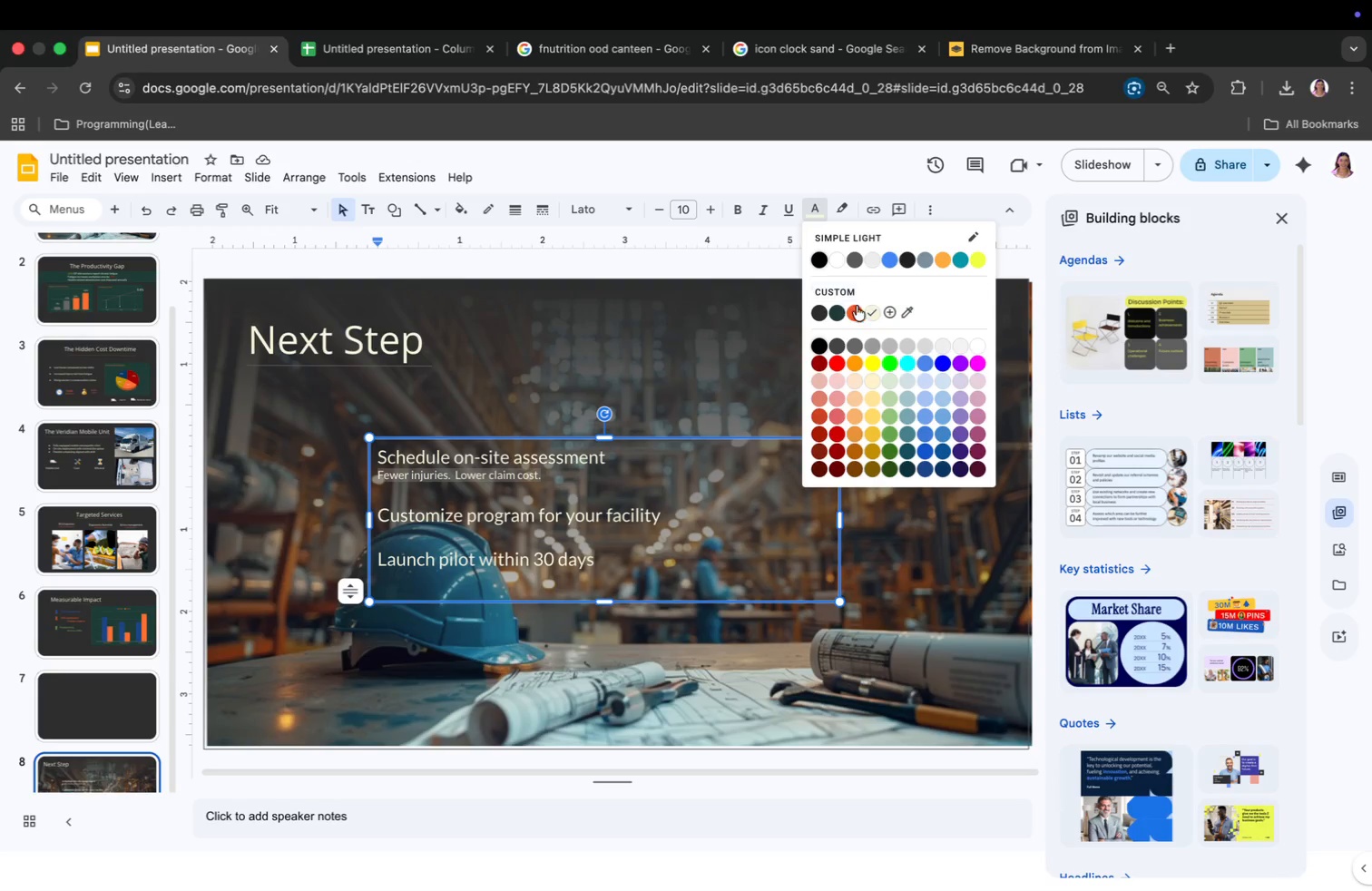 
left_click([858, 308])
 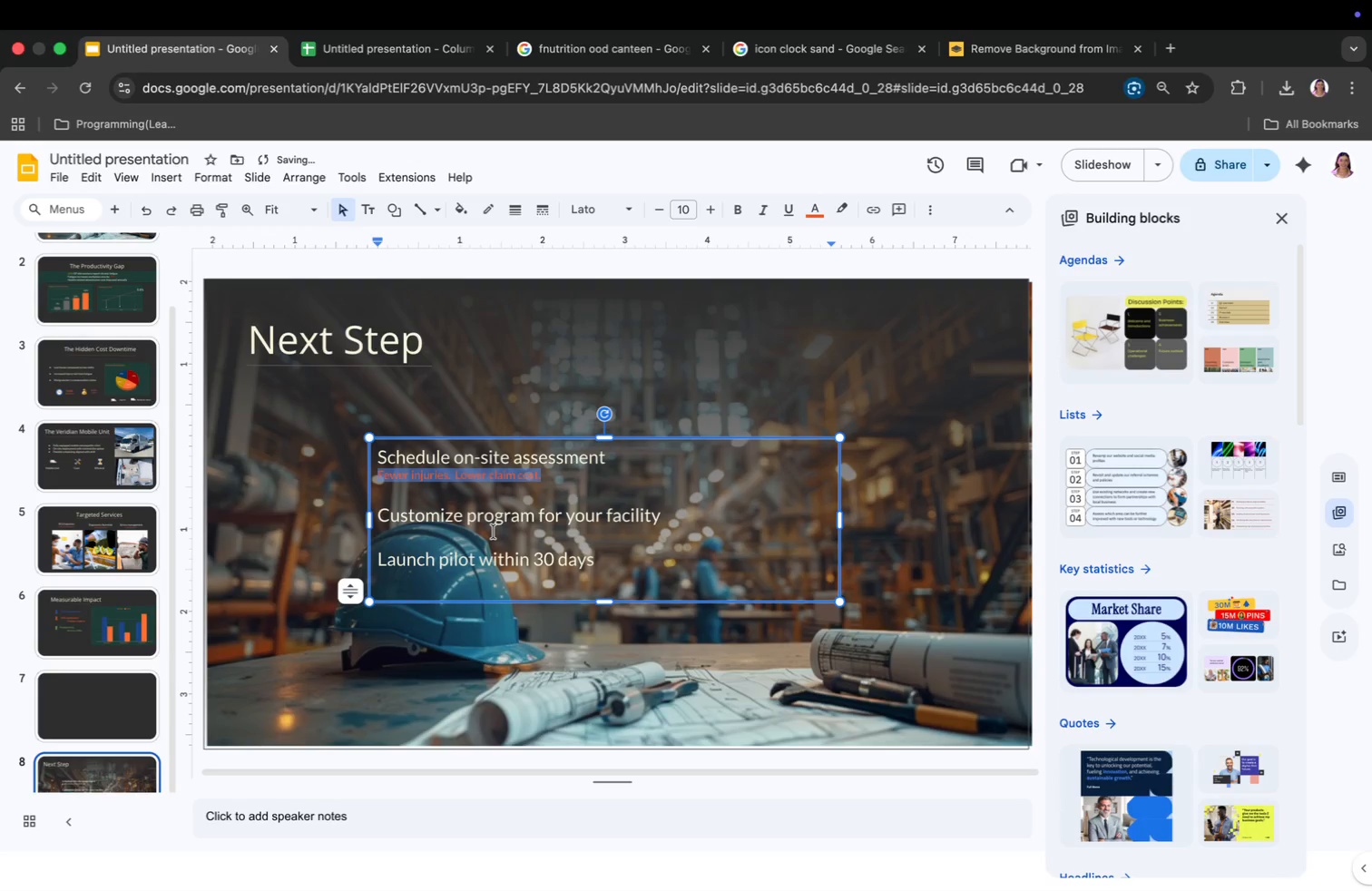 
left_click([520, 532])
 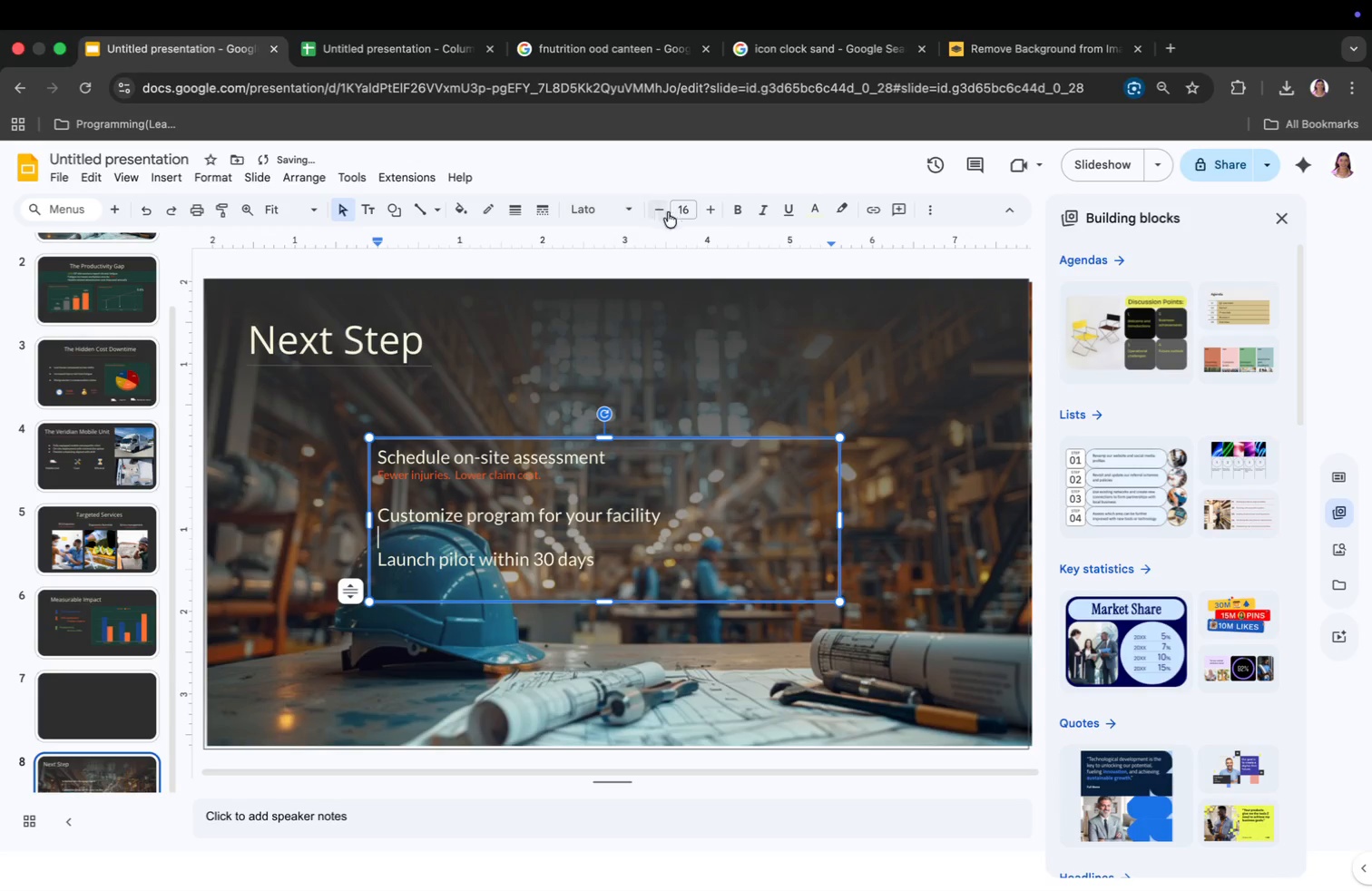 
left_click([678, 212])
 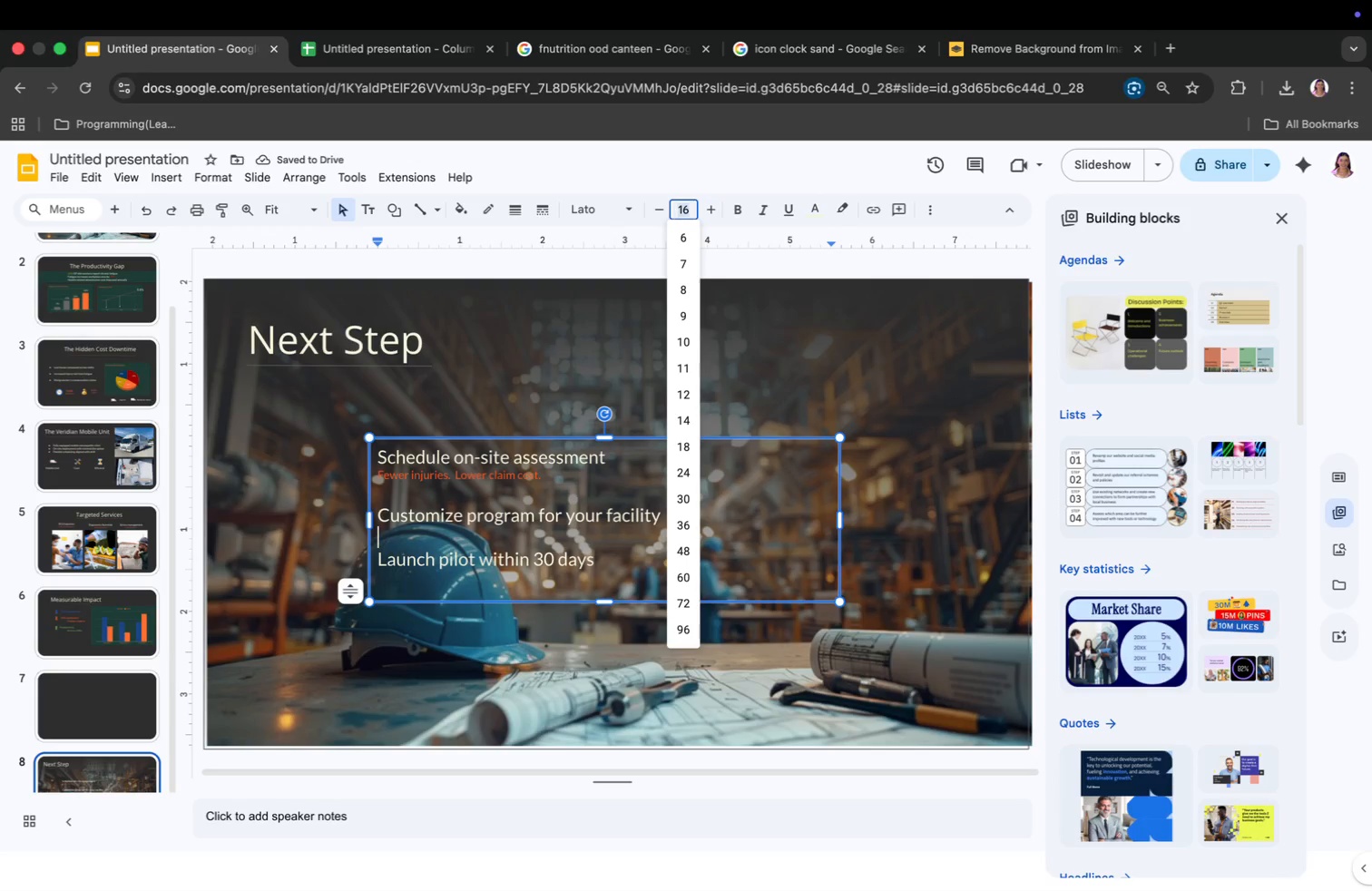 
type(10)
 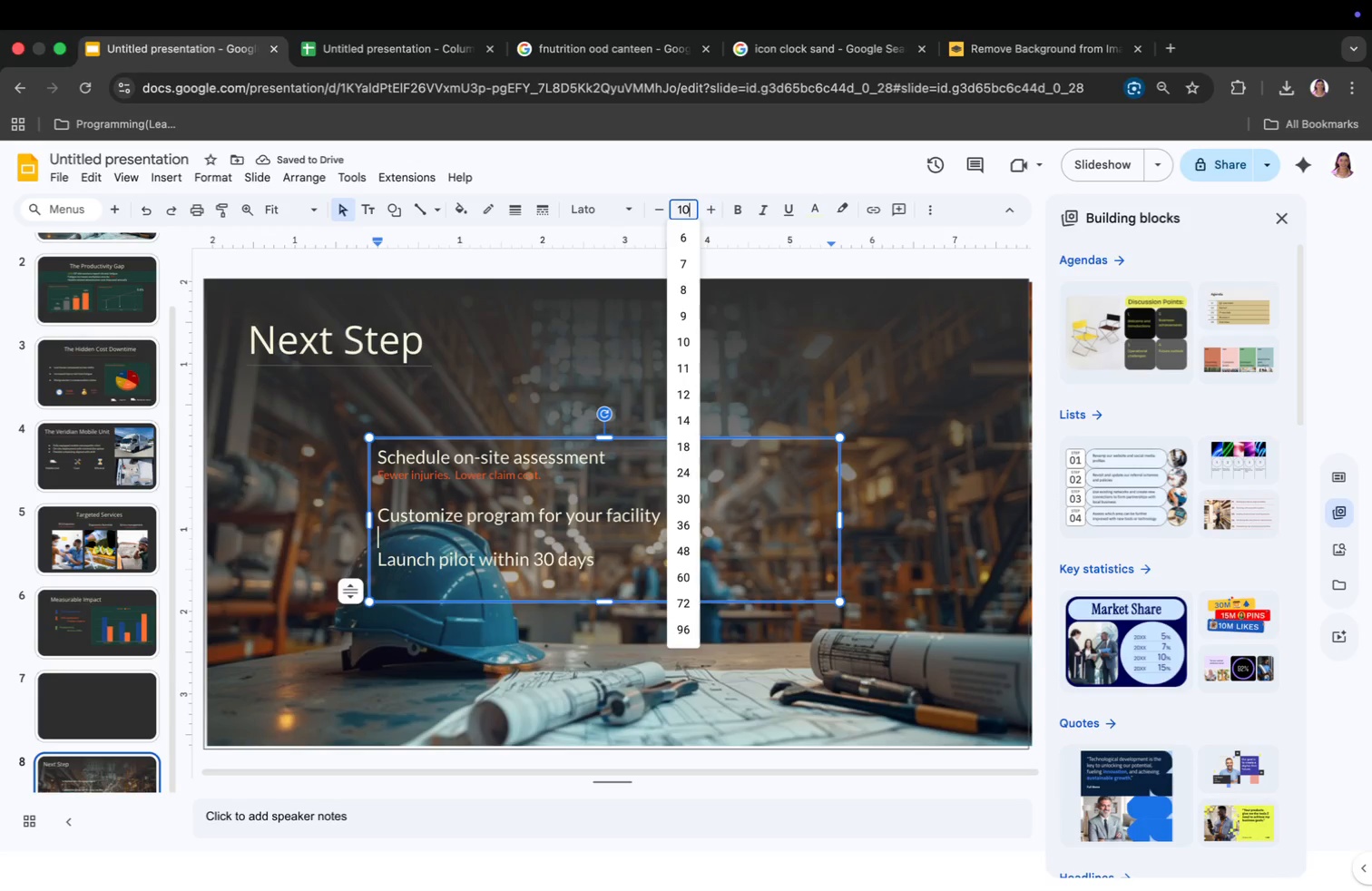 
key(Enter)
 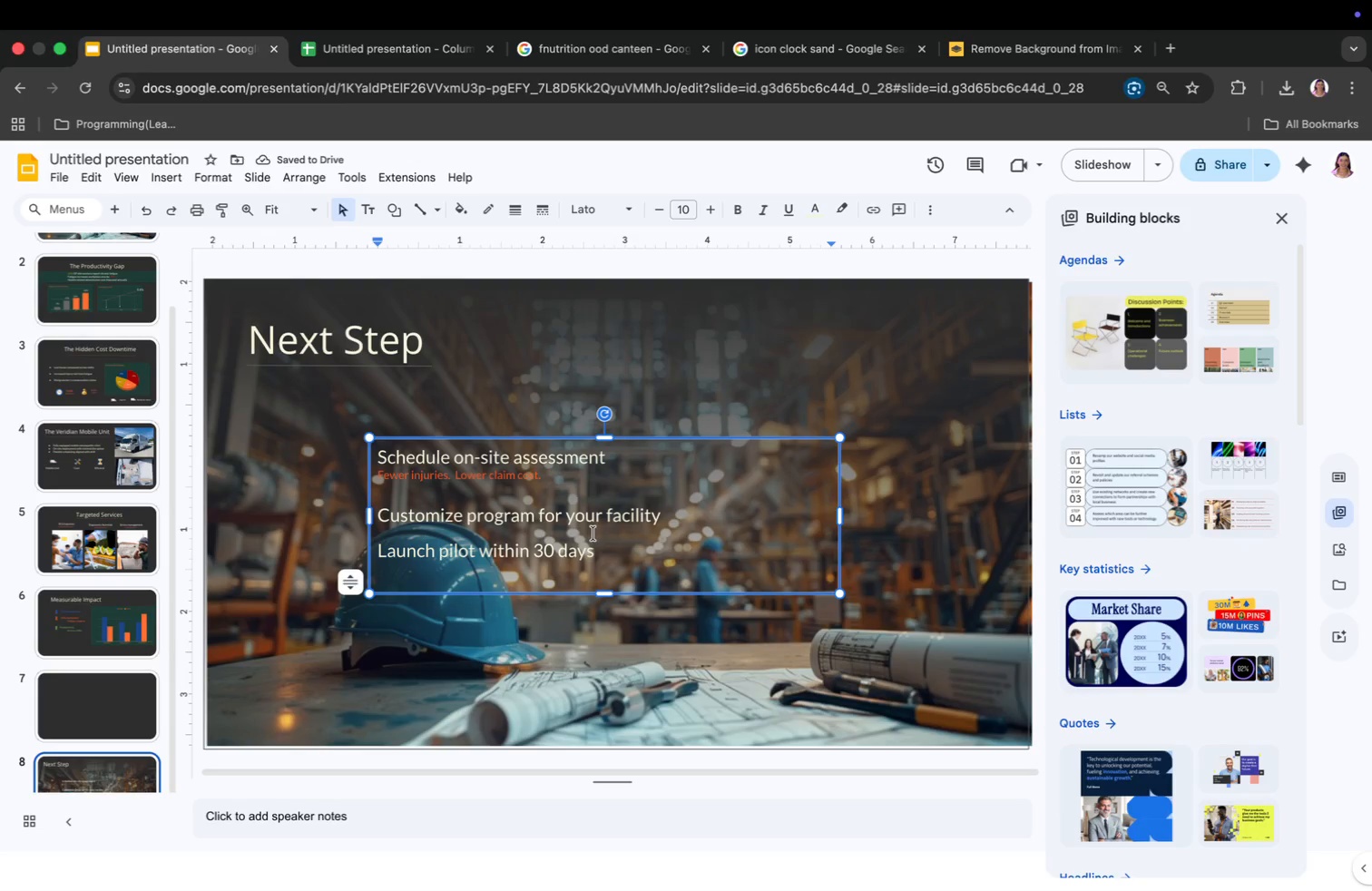 
wait(5.25)
 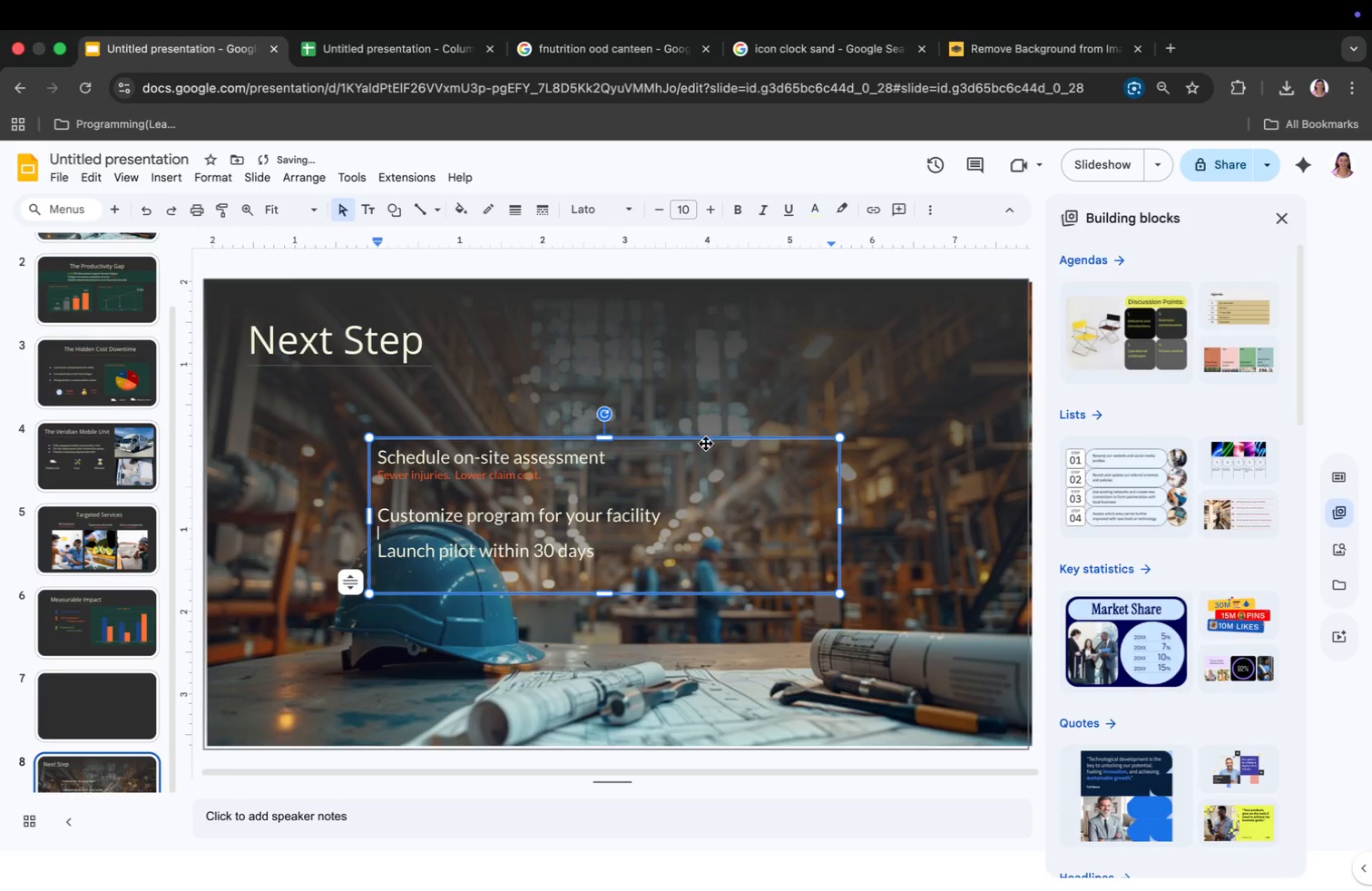 
type(Healthier tr=eams stay longer.)
 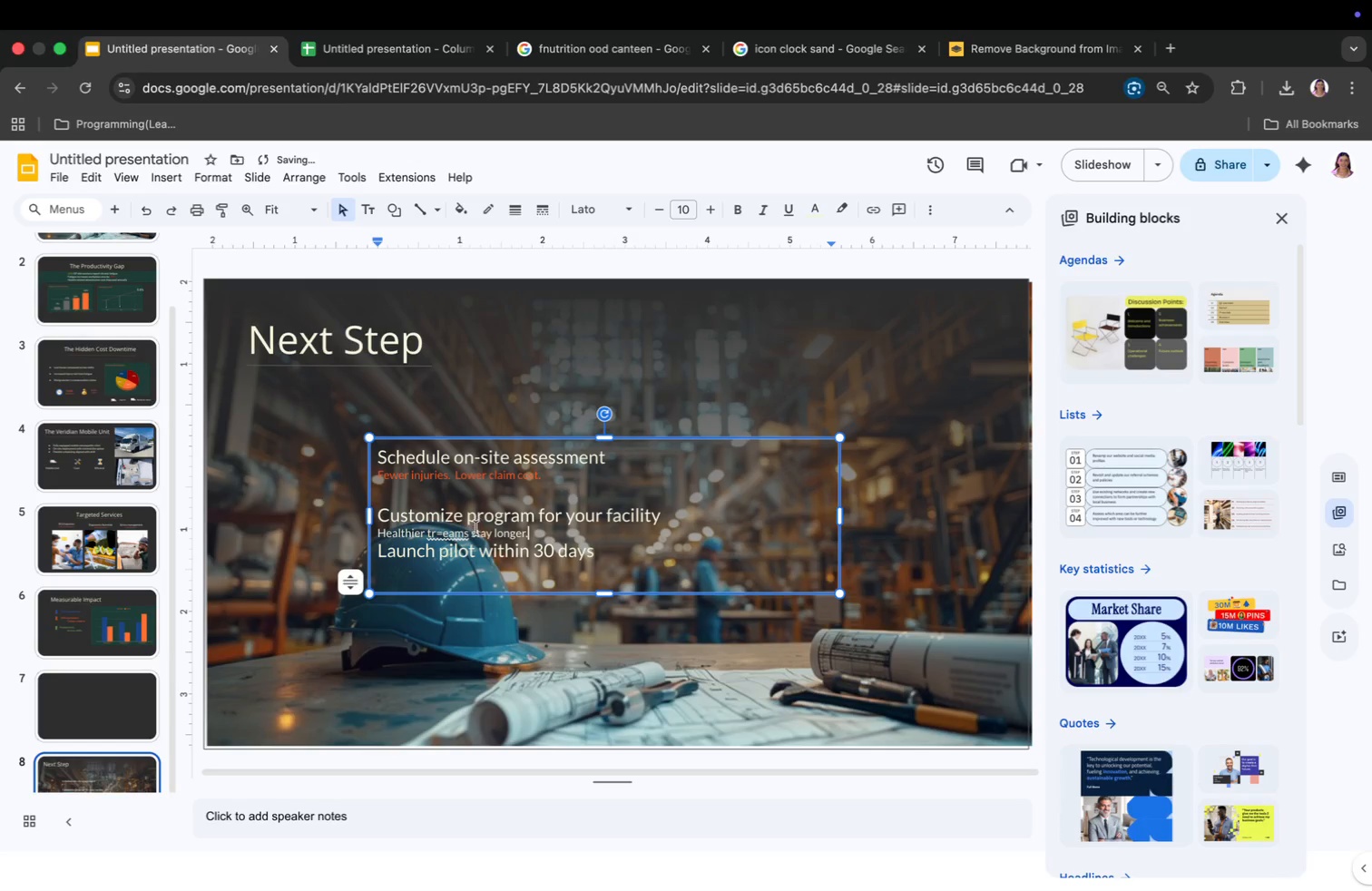 
left_click([442, 534])
 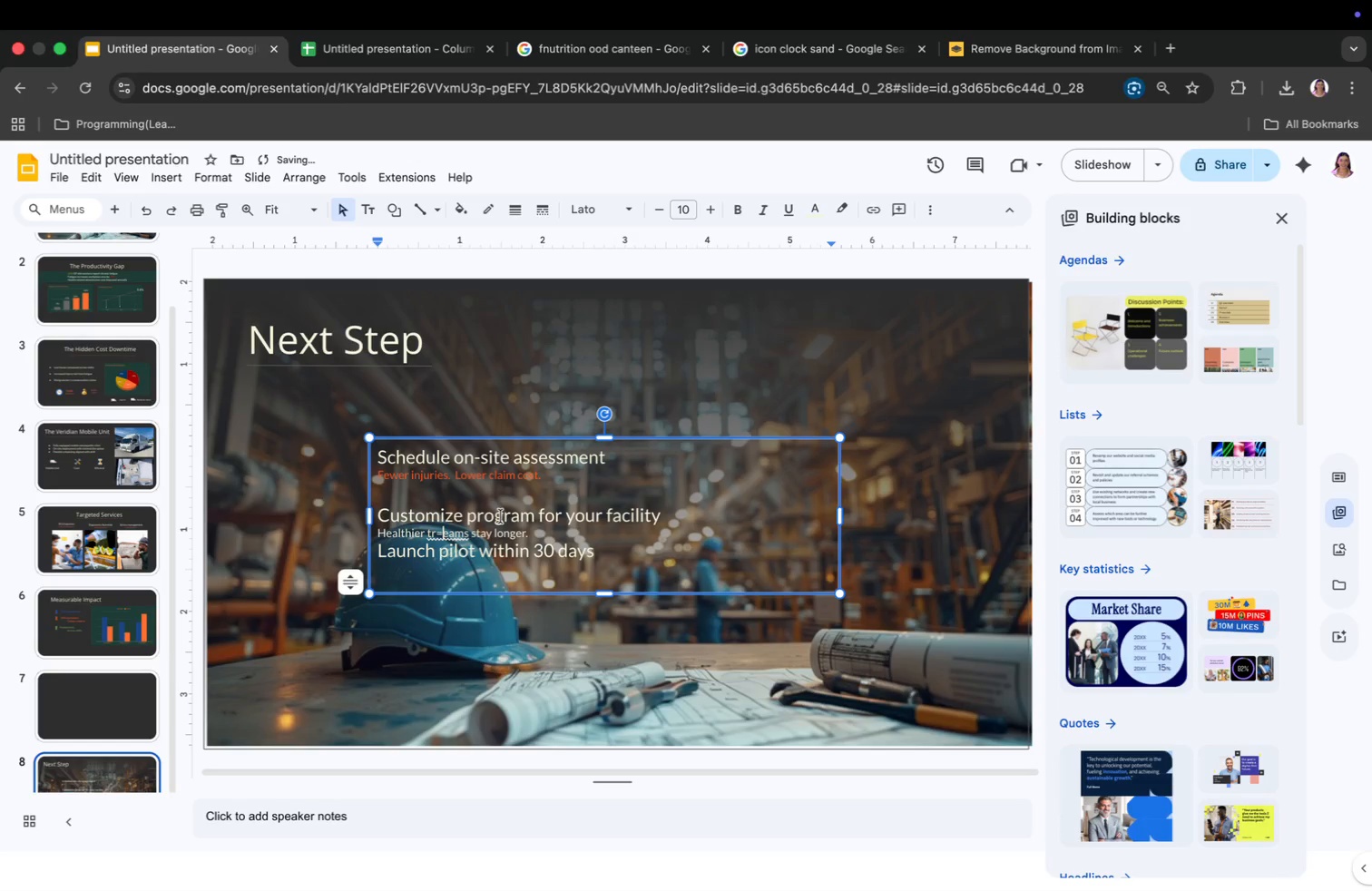 
key(Backspace)
 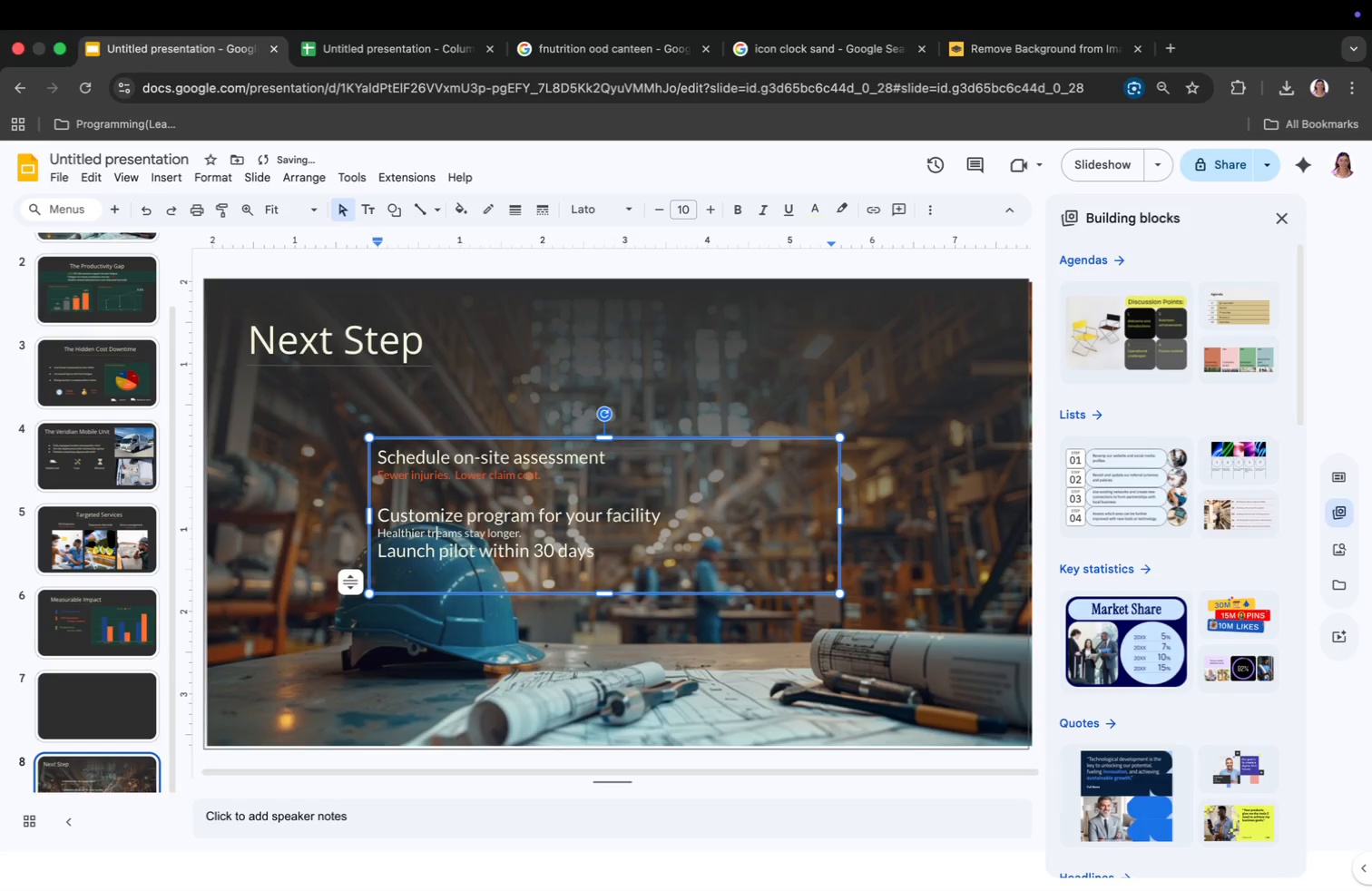 
key(Backspace)
 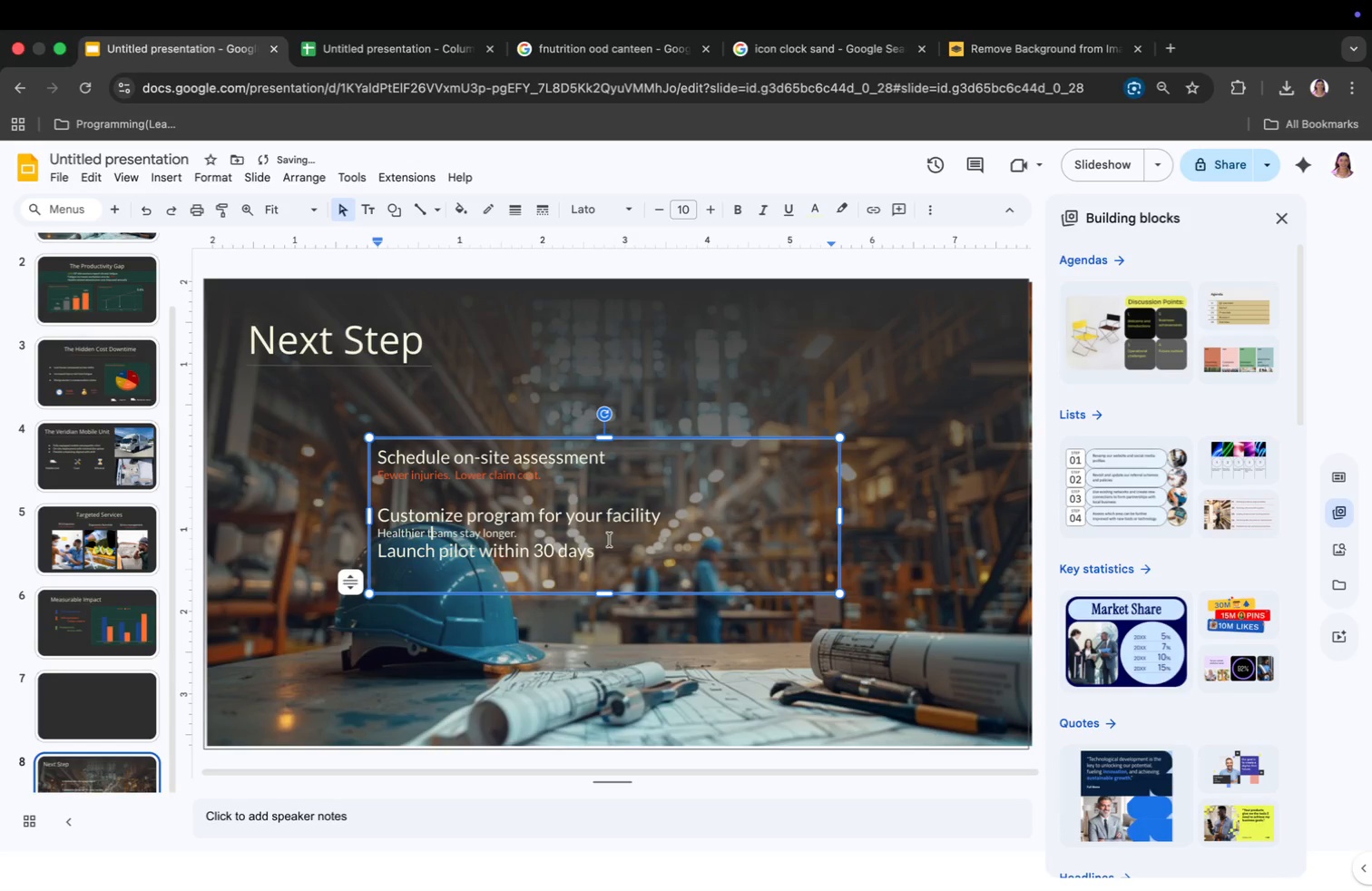 
left_click([594, 537])
 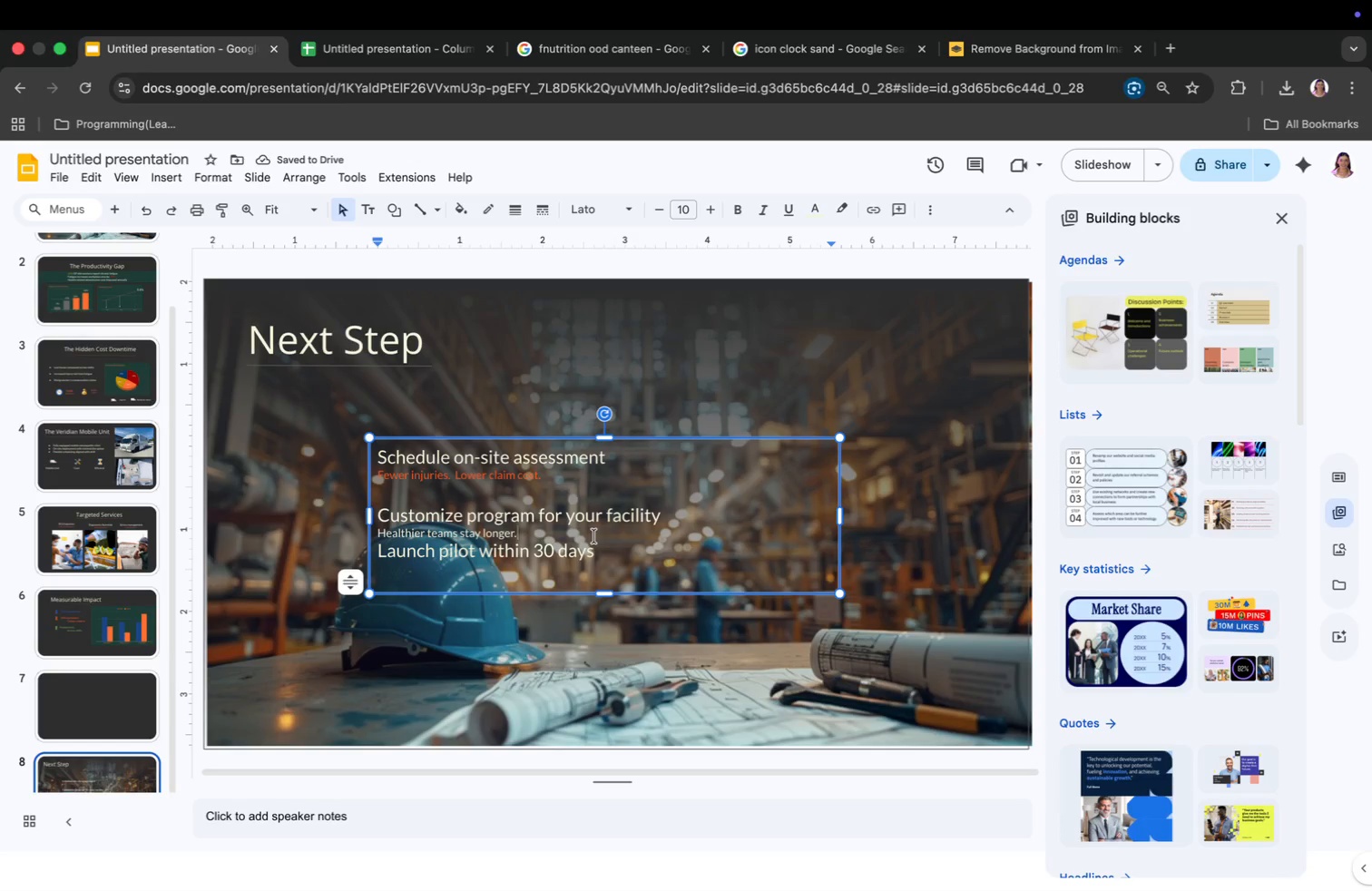 
key(Enter)
 